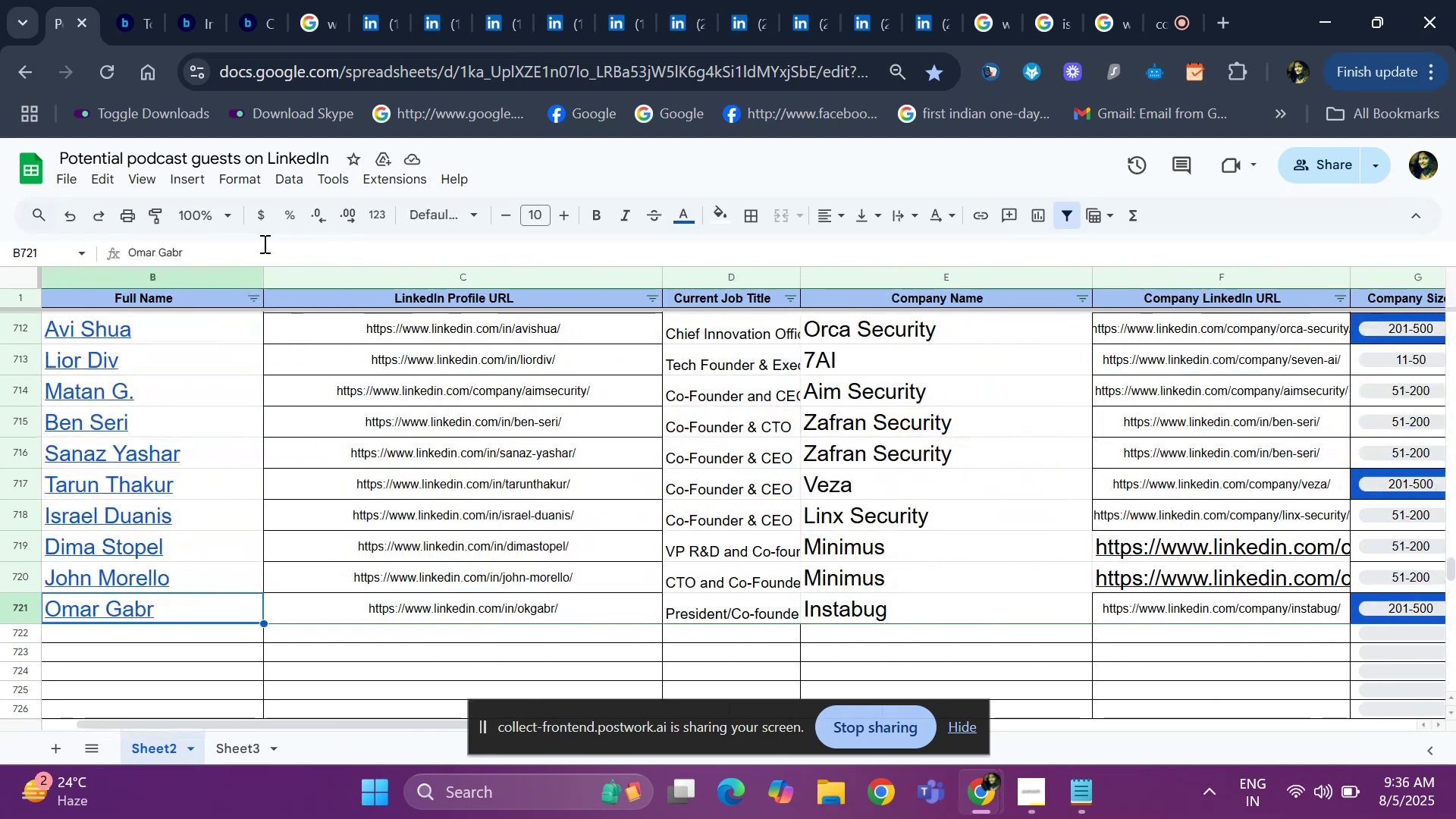 
key(ArrowRight)
 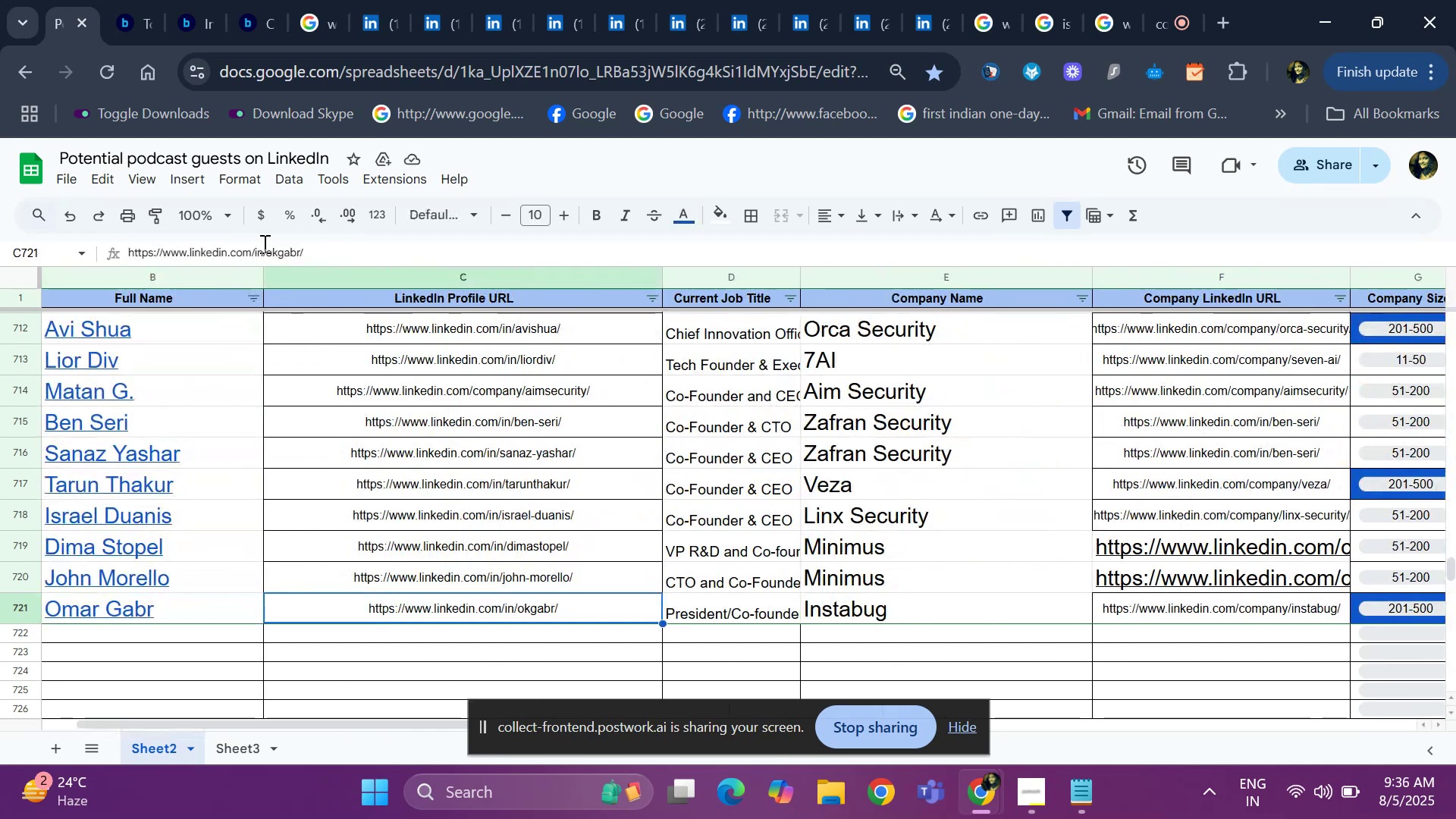 
key(ArrowRight)
 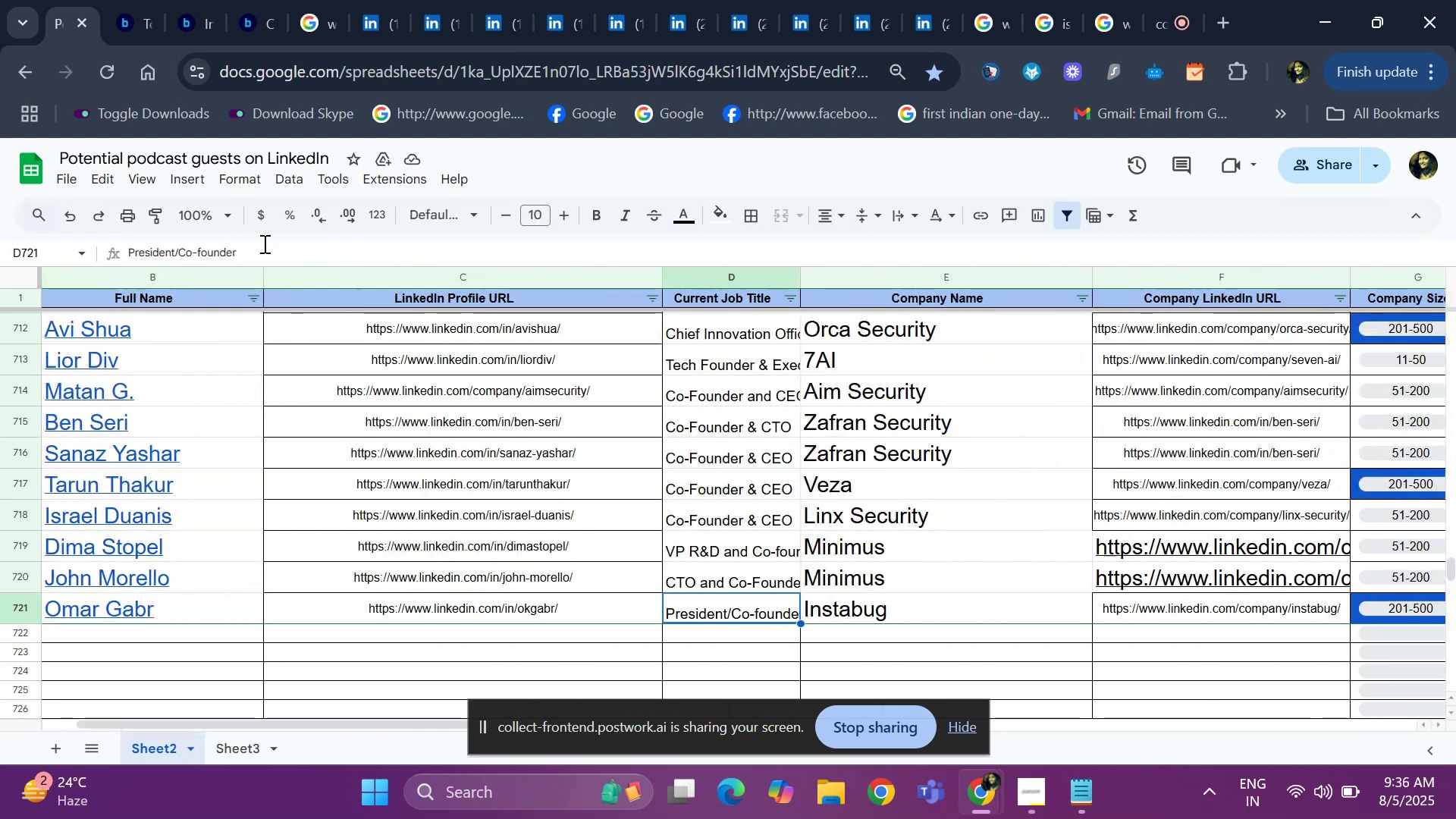 
key(ArrowRight)
 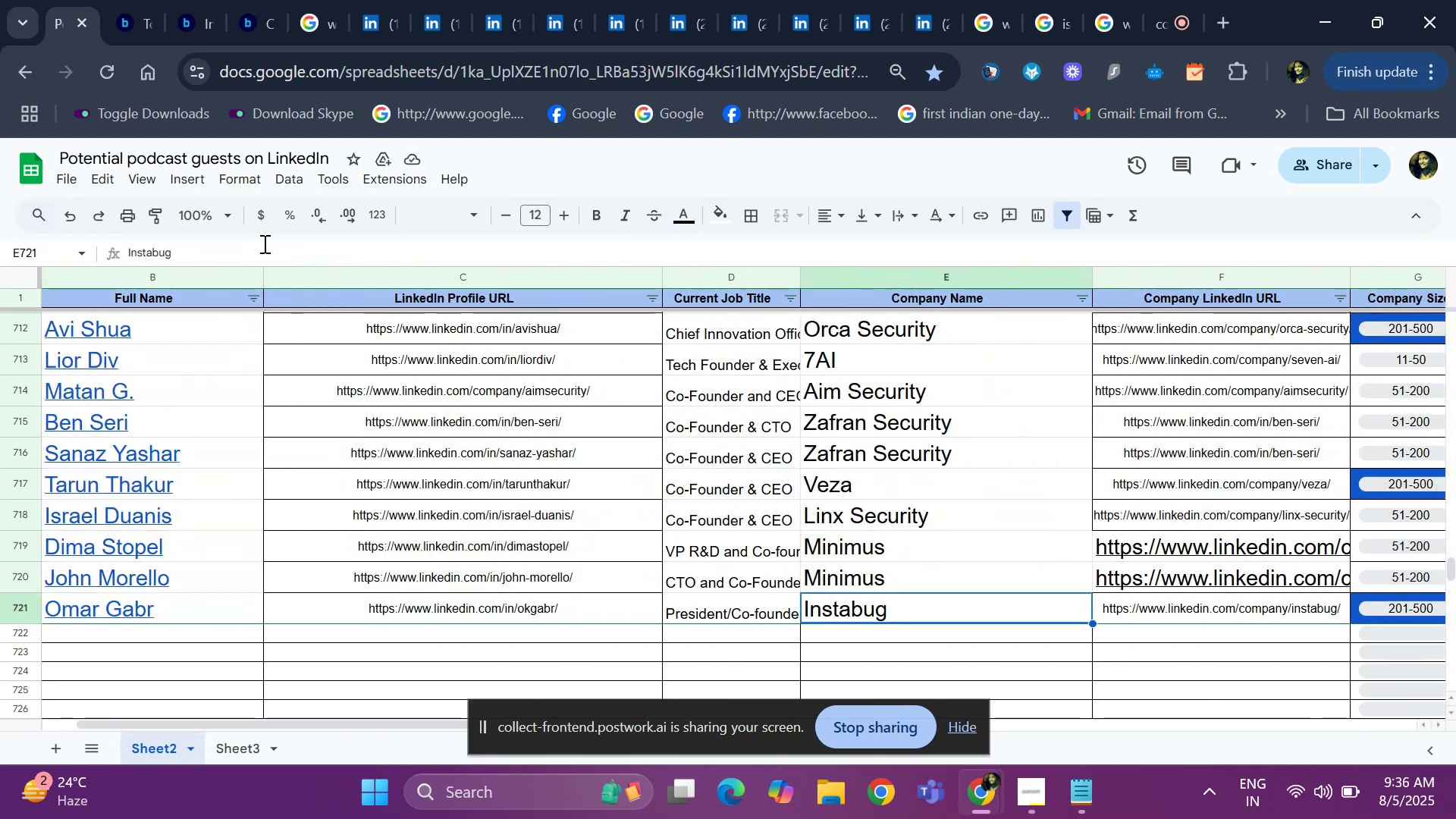 
key(ArrowRight)
 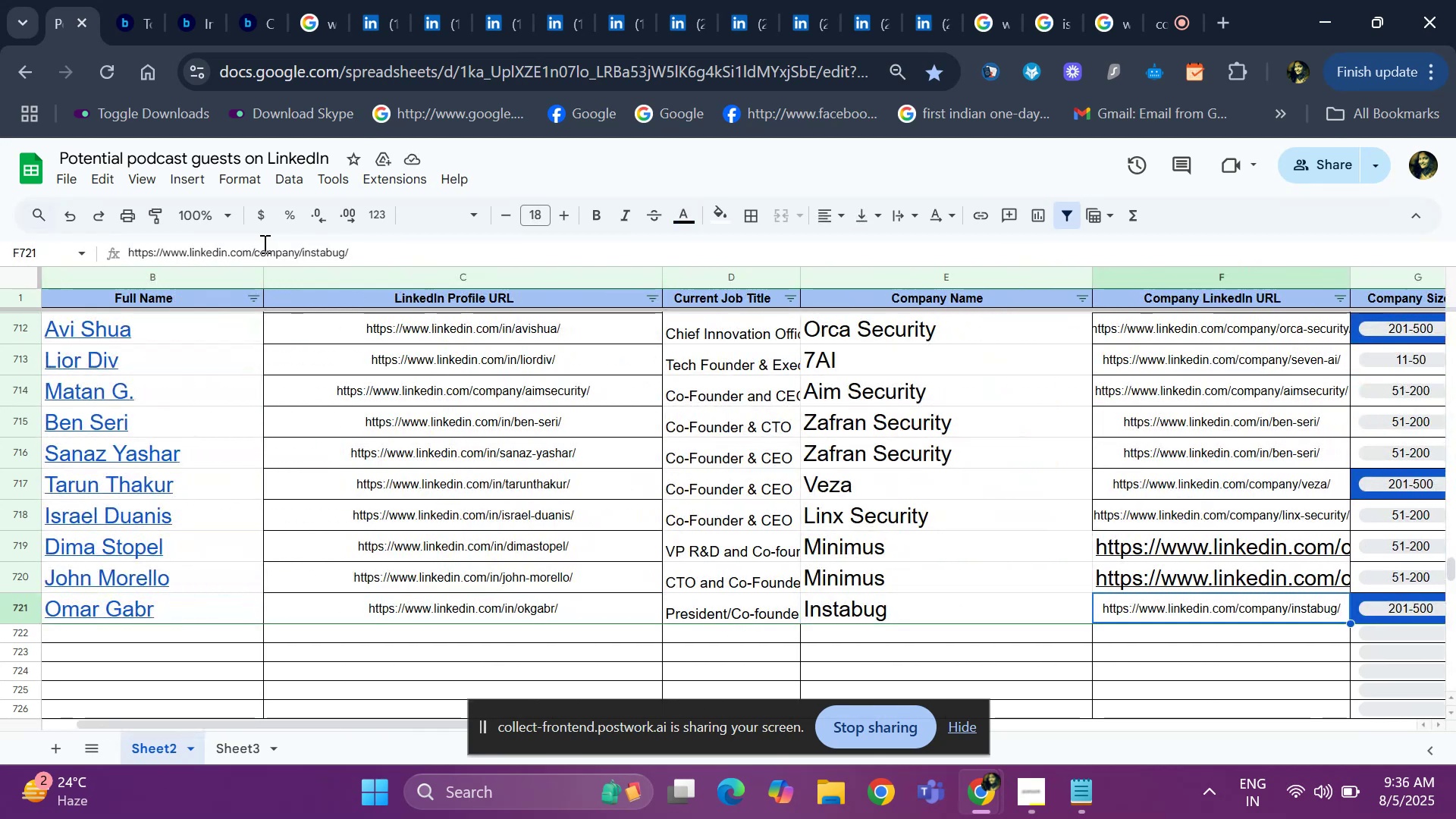 
key(ArrowRight)
 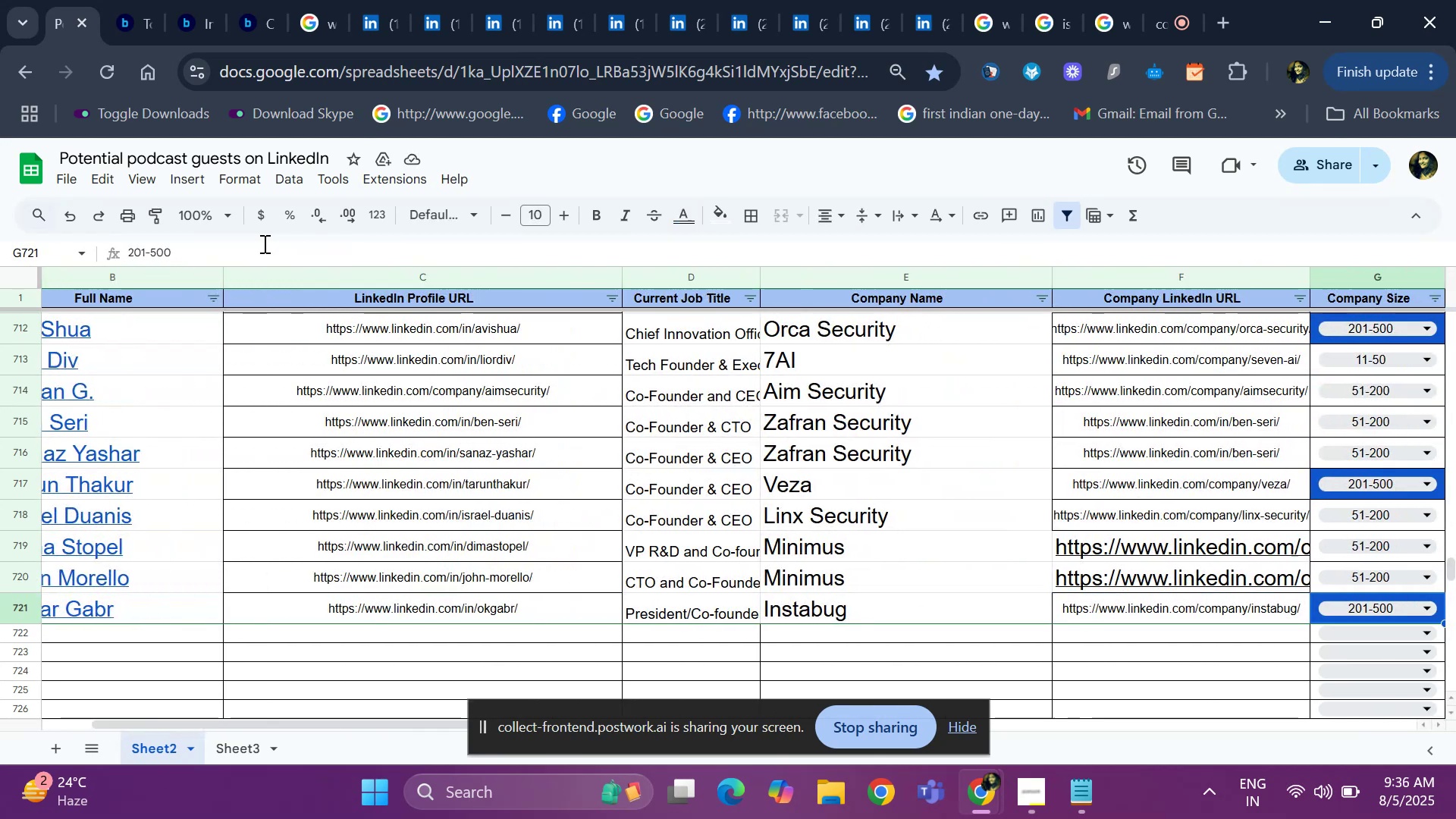 
key(ArrowRight)
 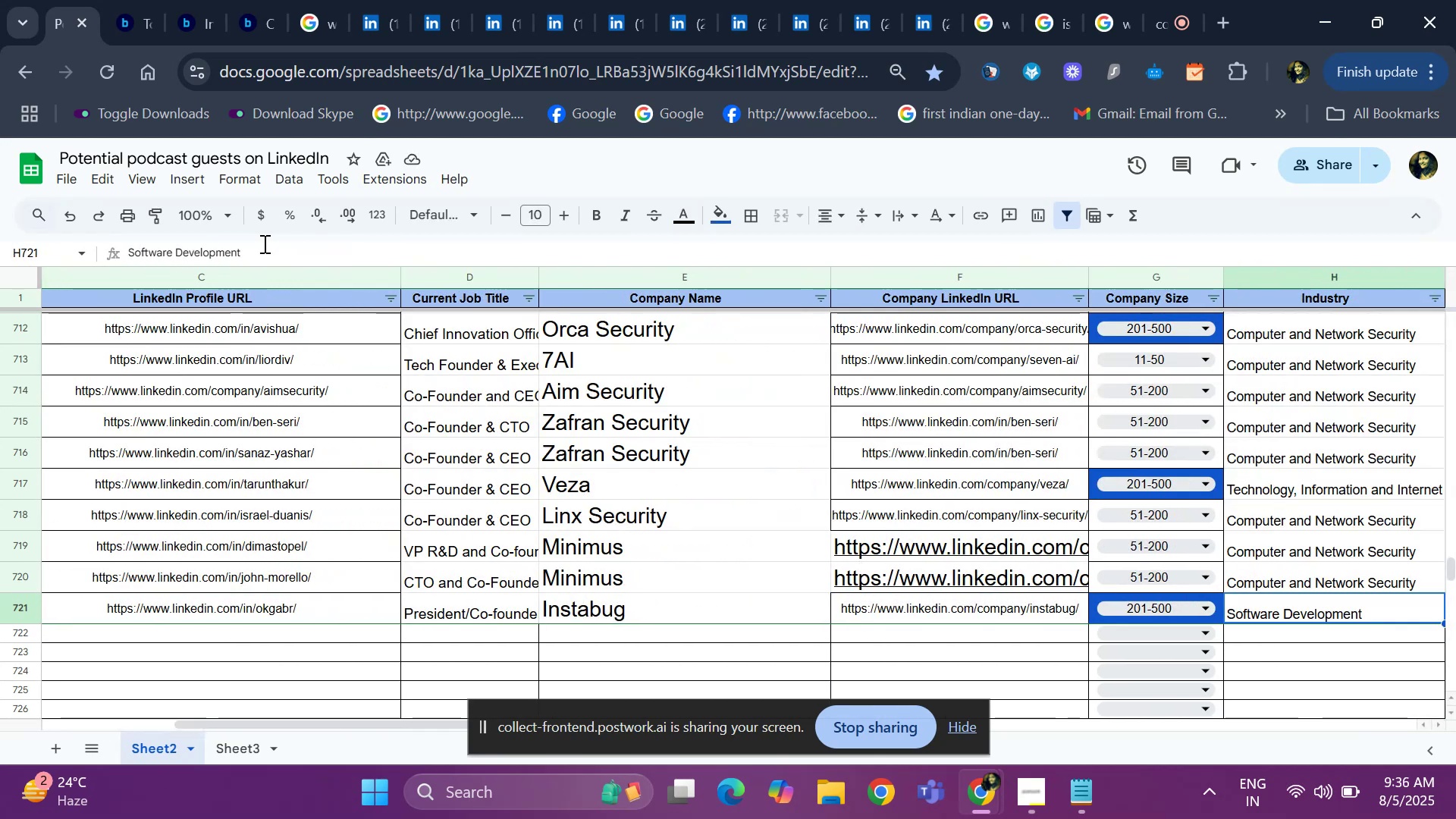 
key(ArrowRight)
 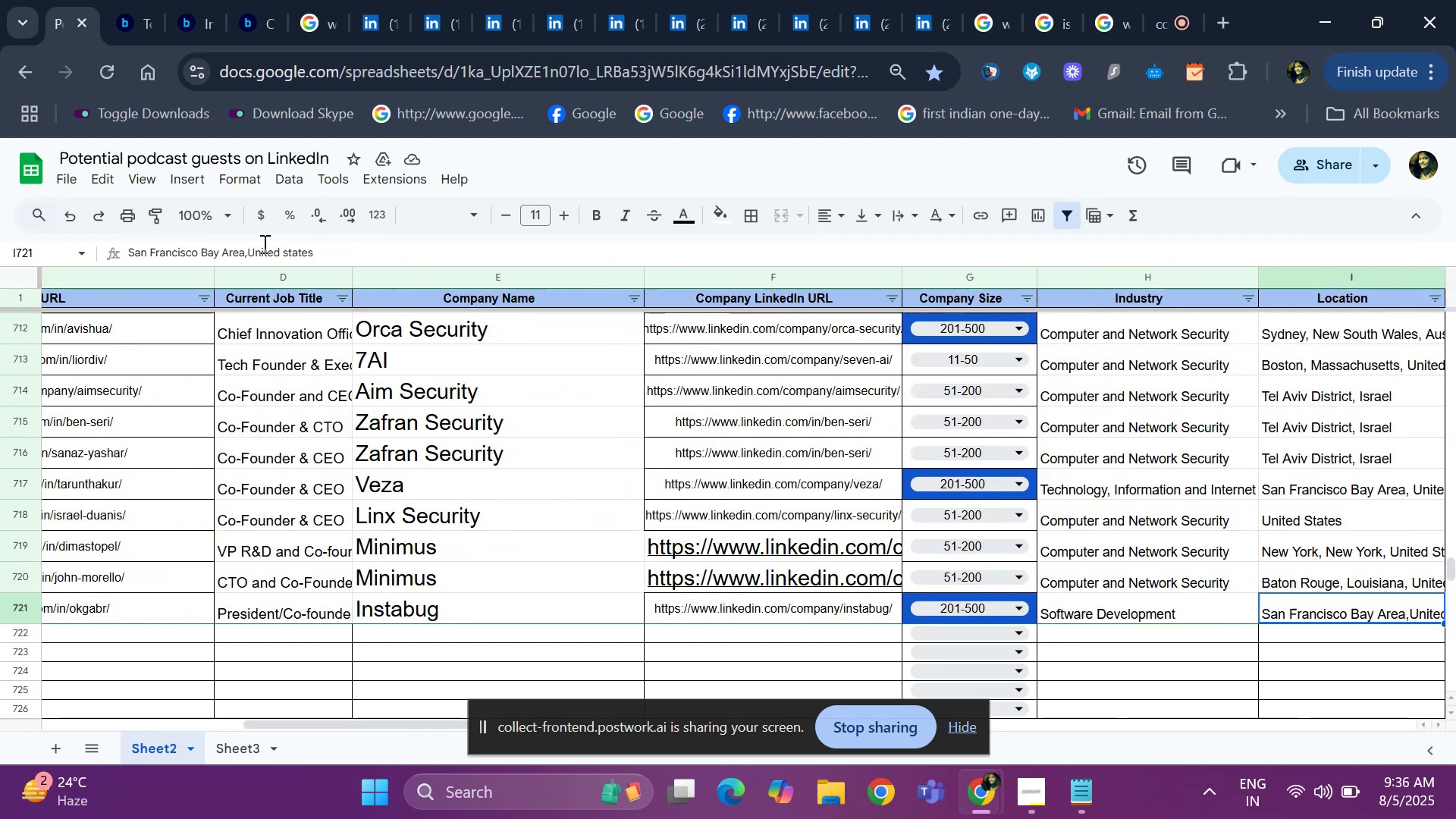 
key(ArrowRight)
 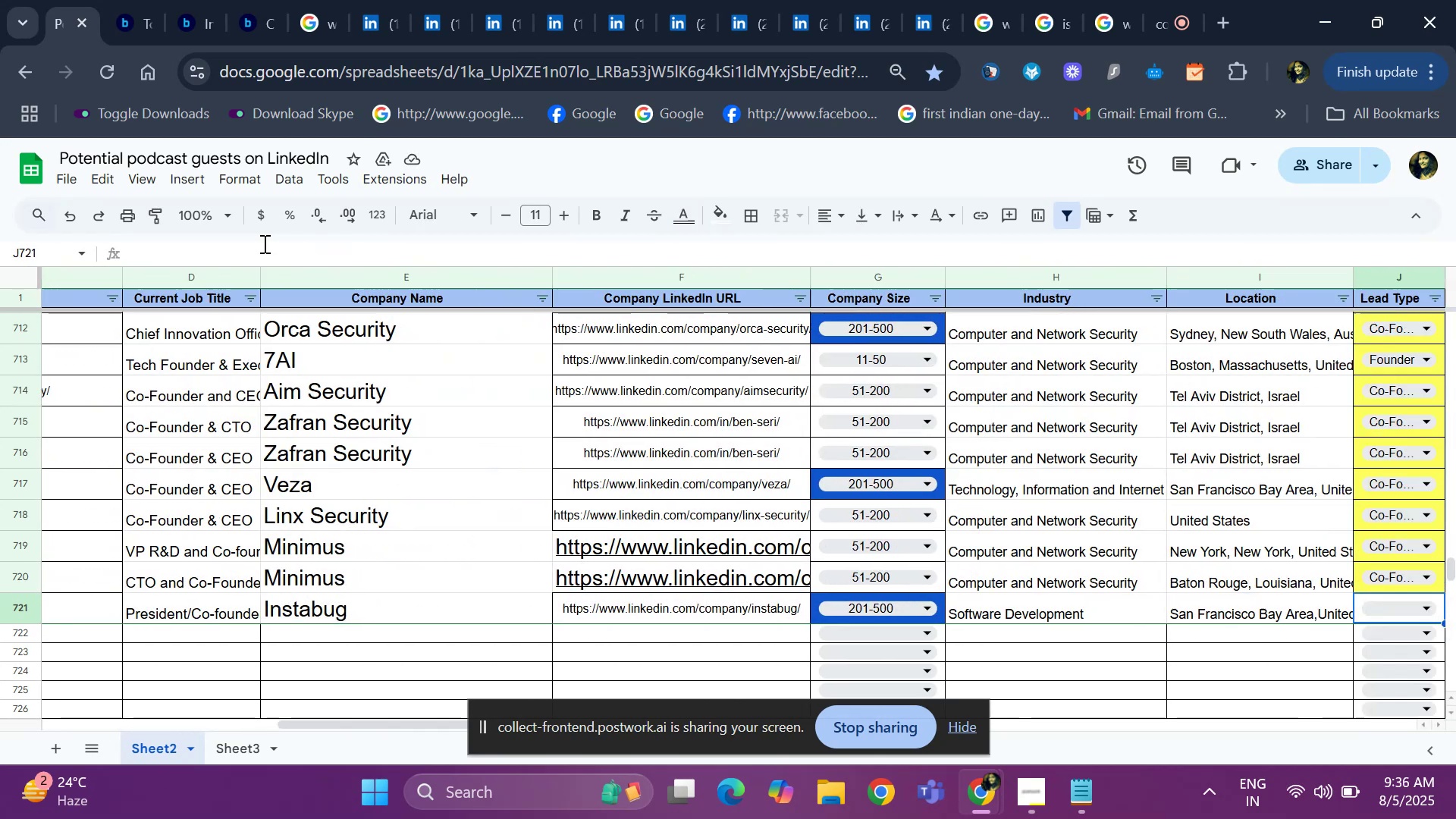 
key(ArrowRight)
 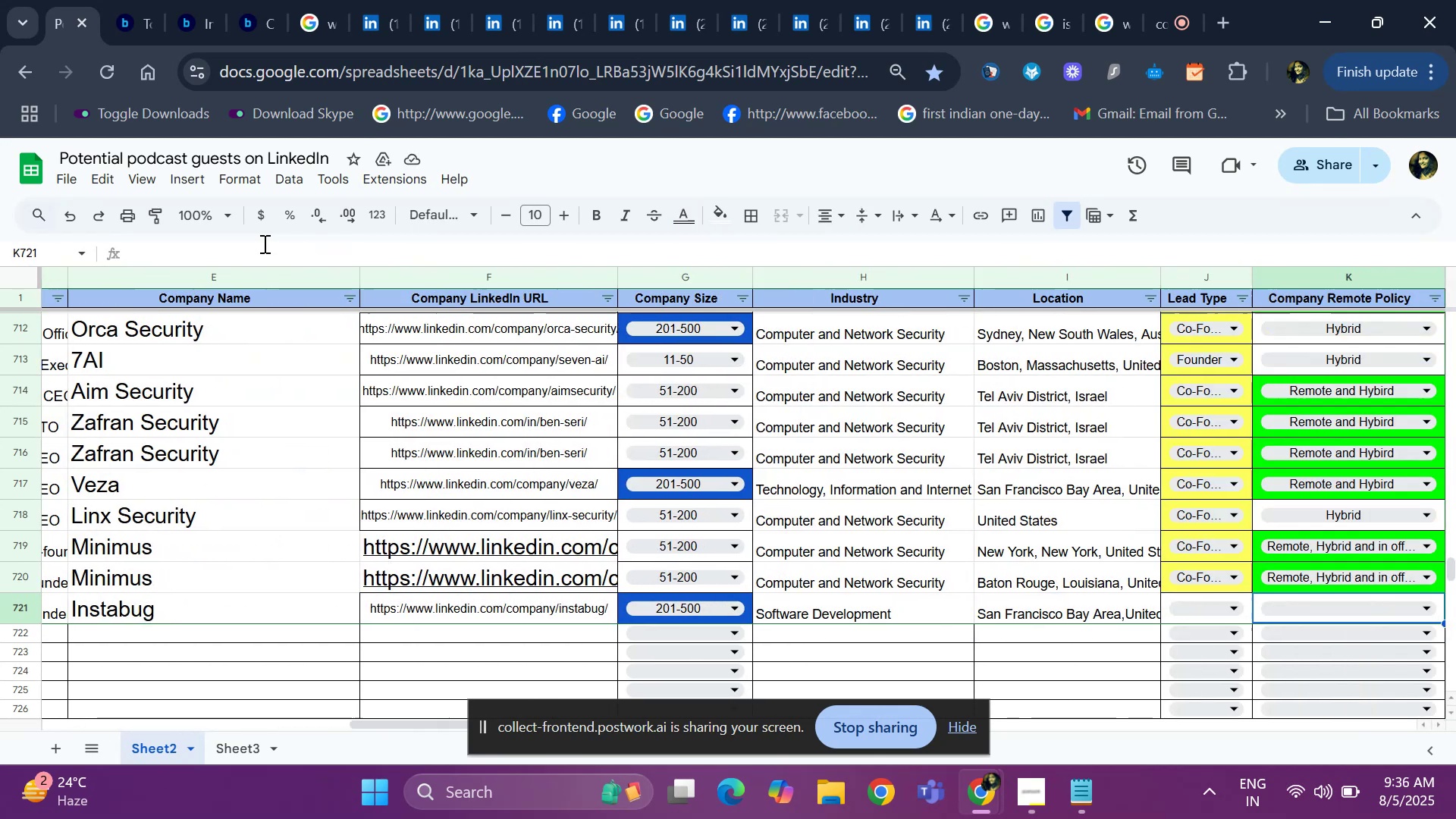 
key(ArrowRight)
 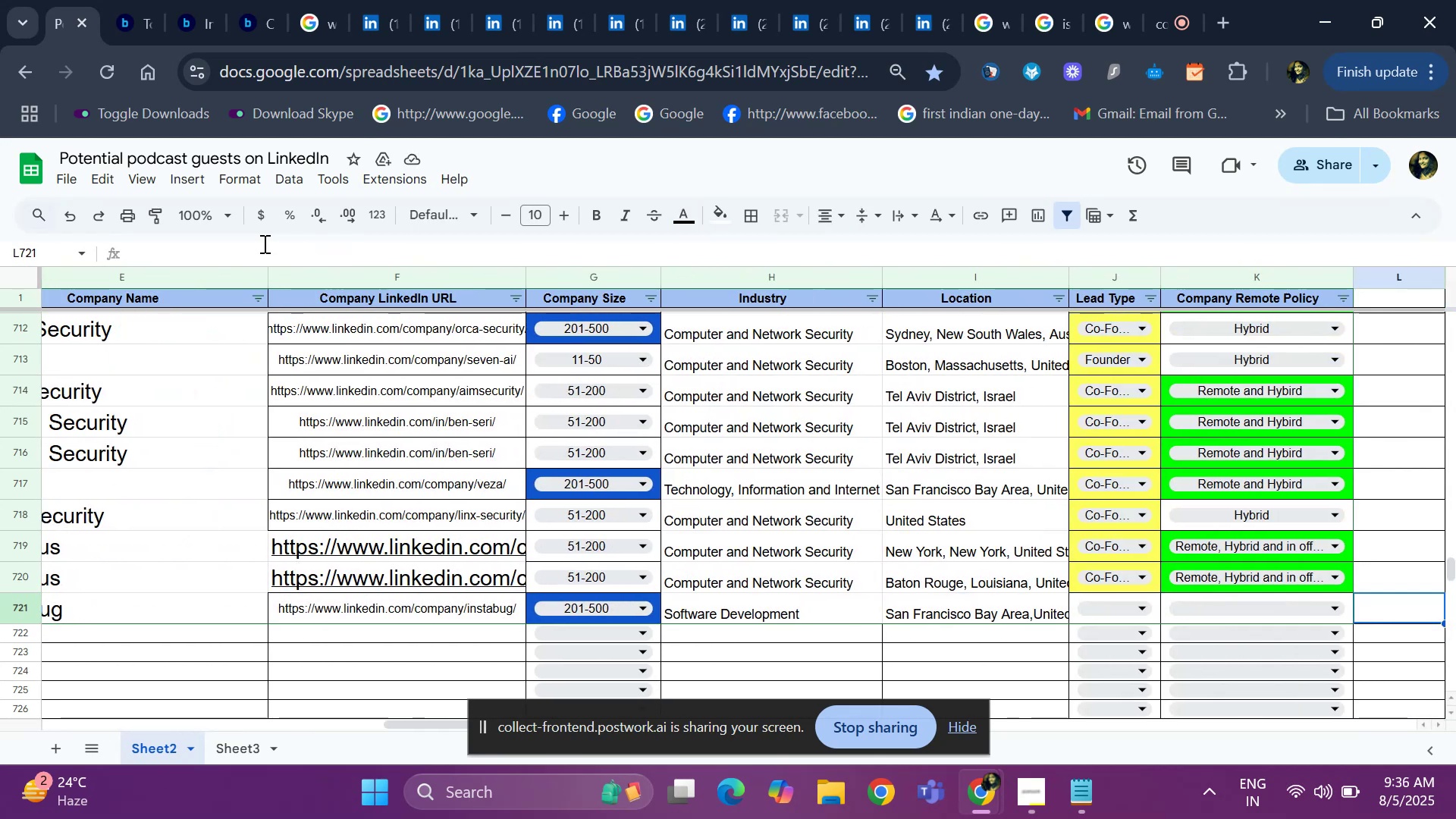 
key(ArrowLeft)
 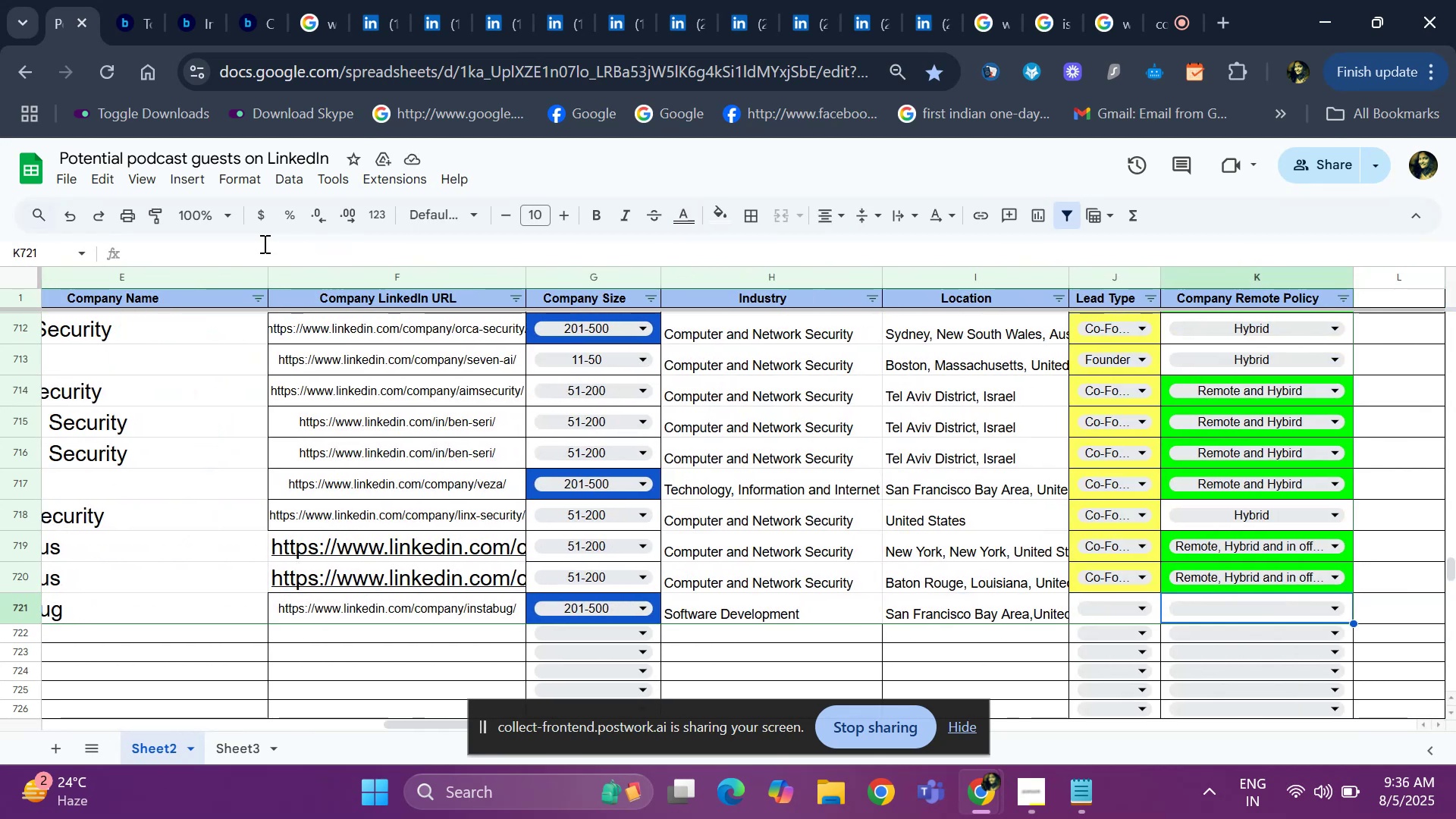 
key(ArrowLeft)
 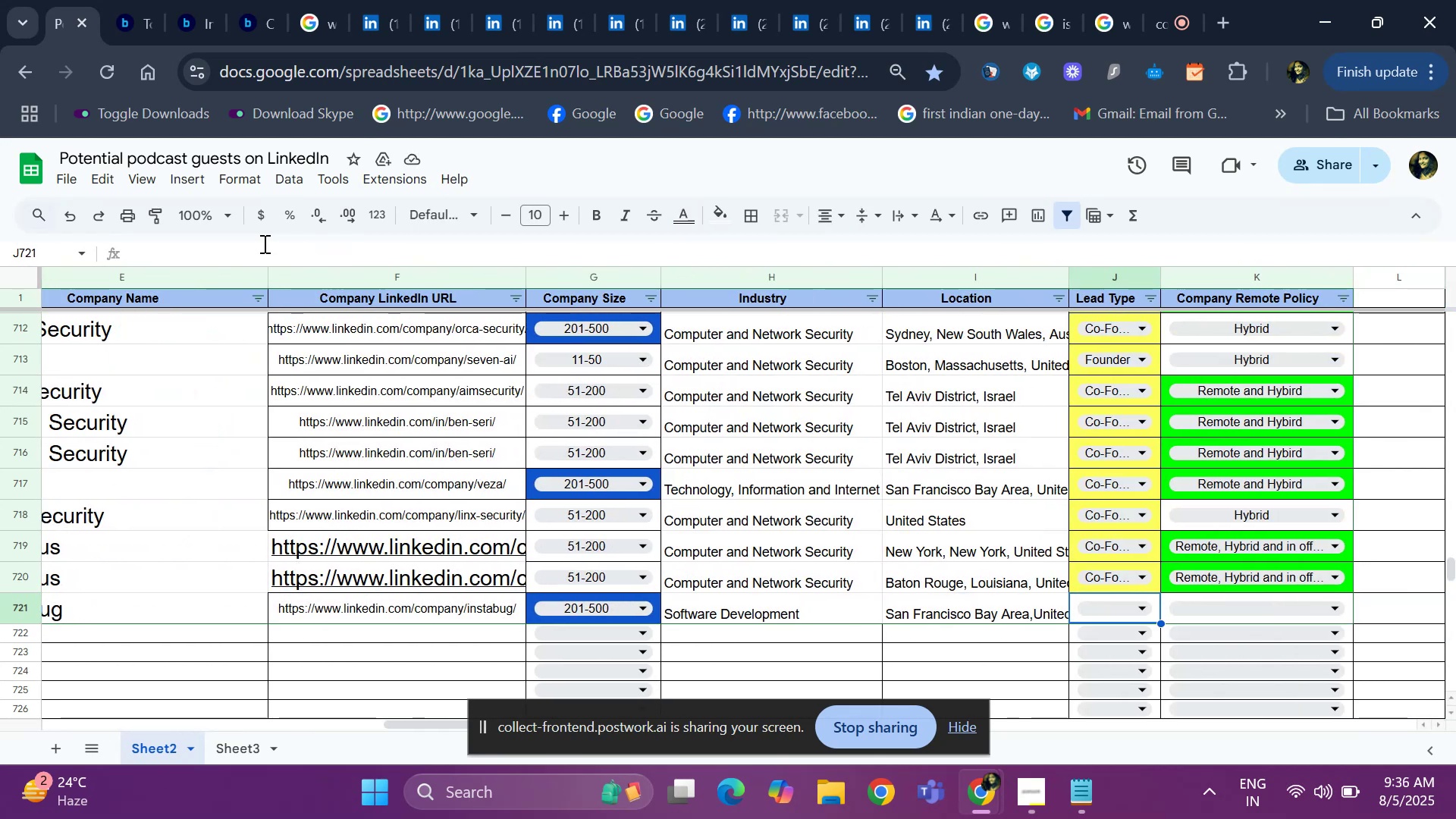 
key(Enter)
 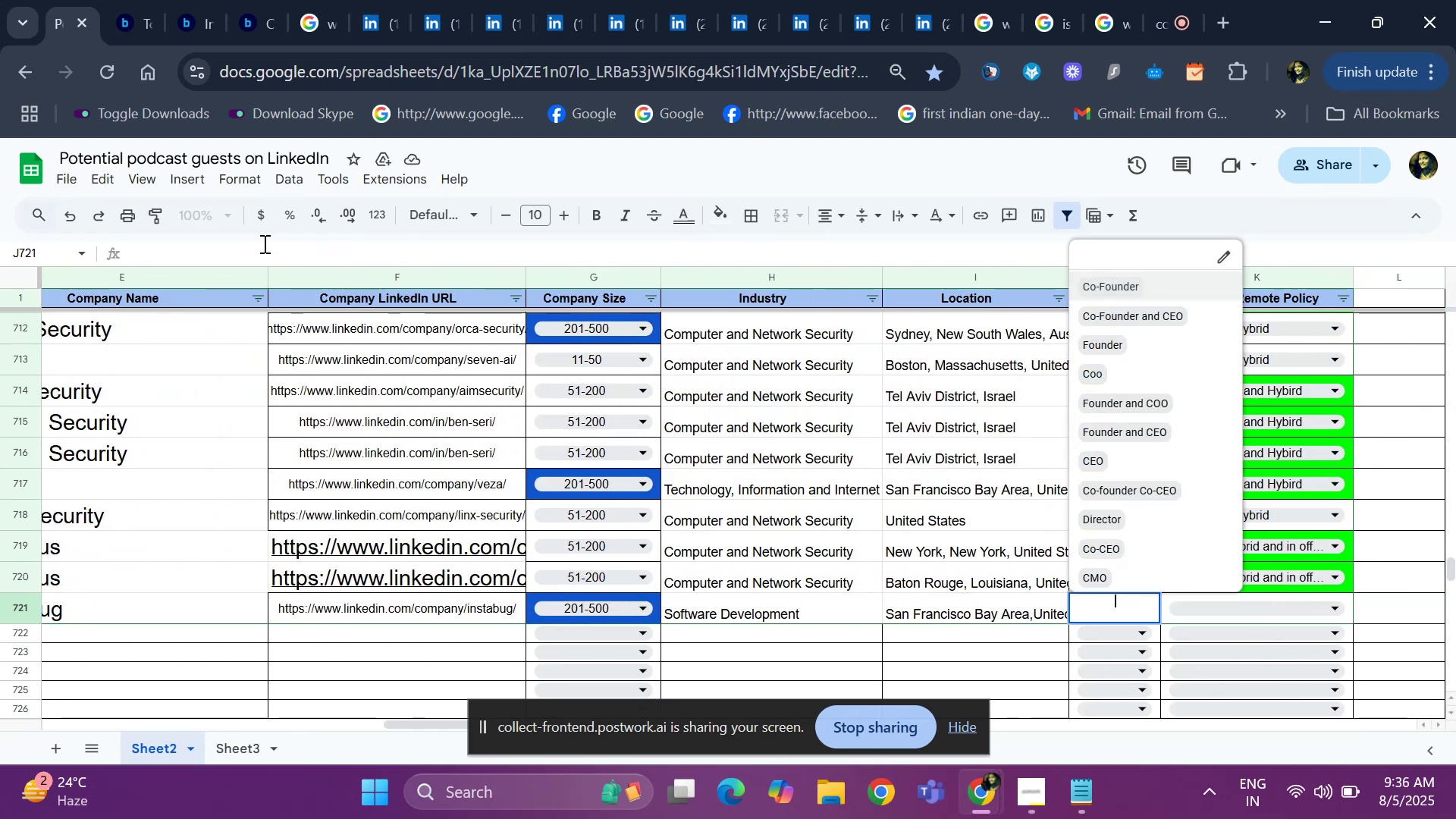 
key(ArrowDown)
 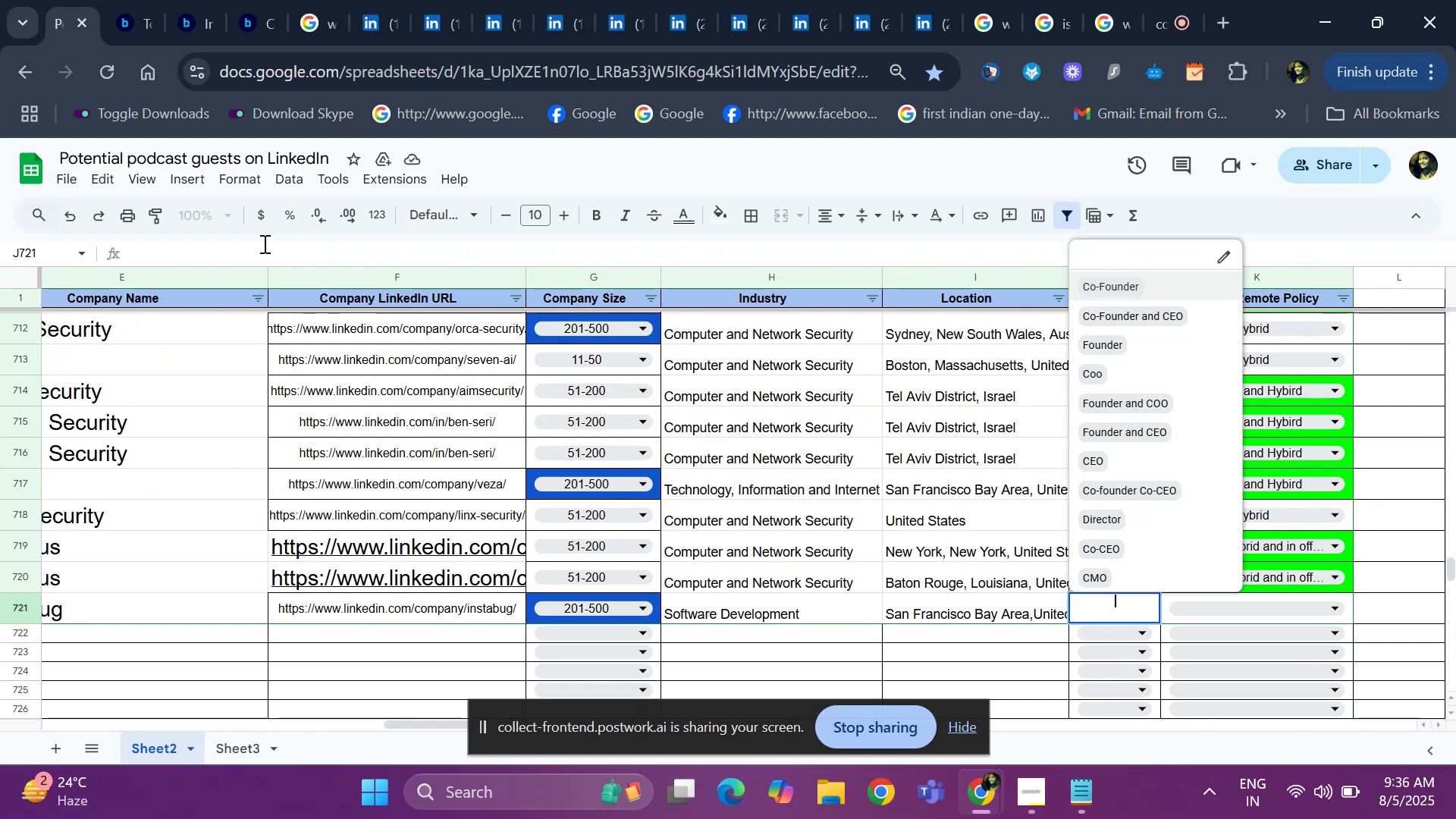 
key(ArrowDown)
 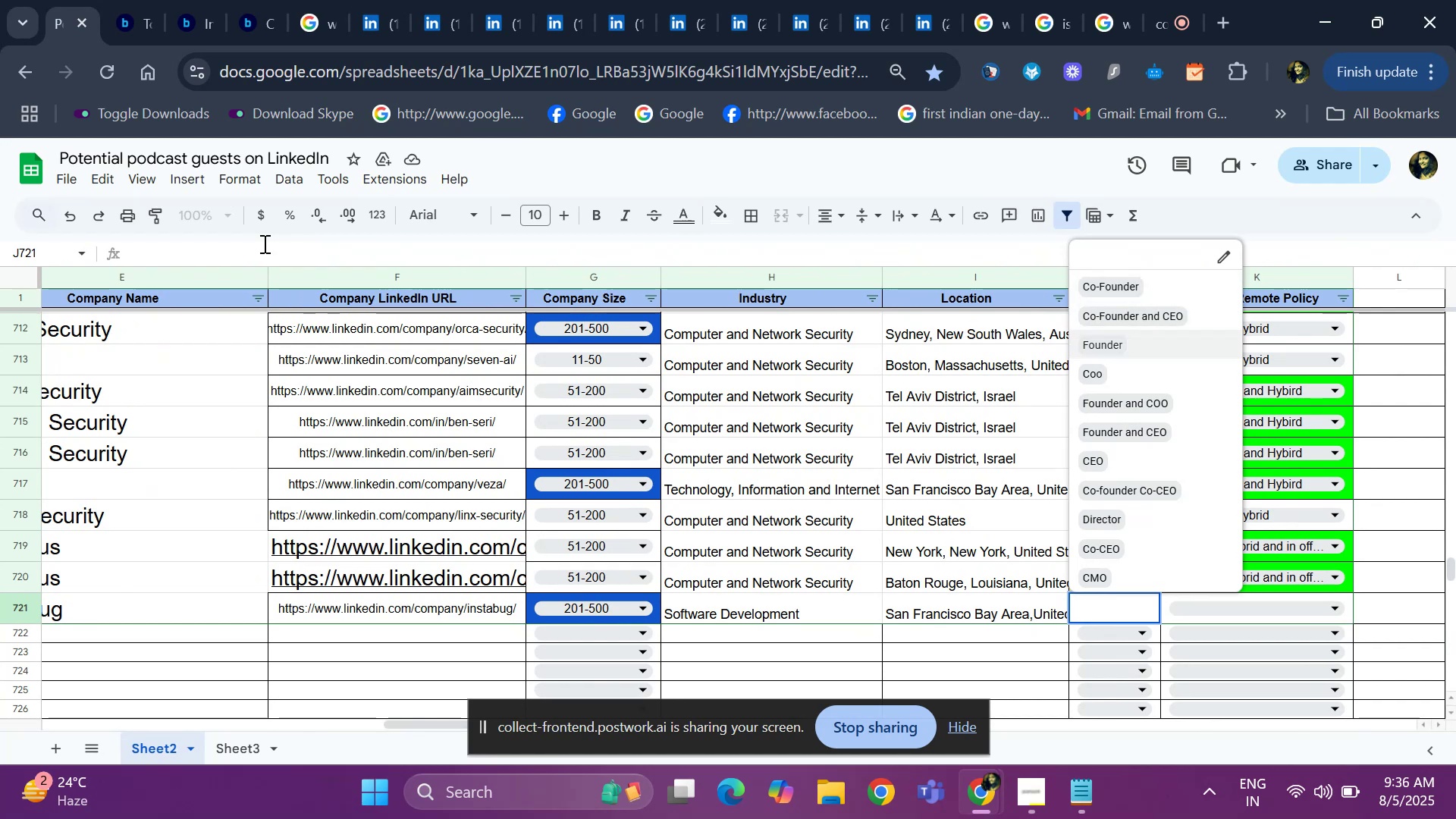 
key(ArrowUp)
 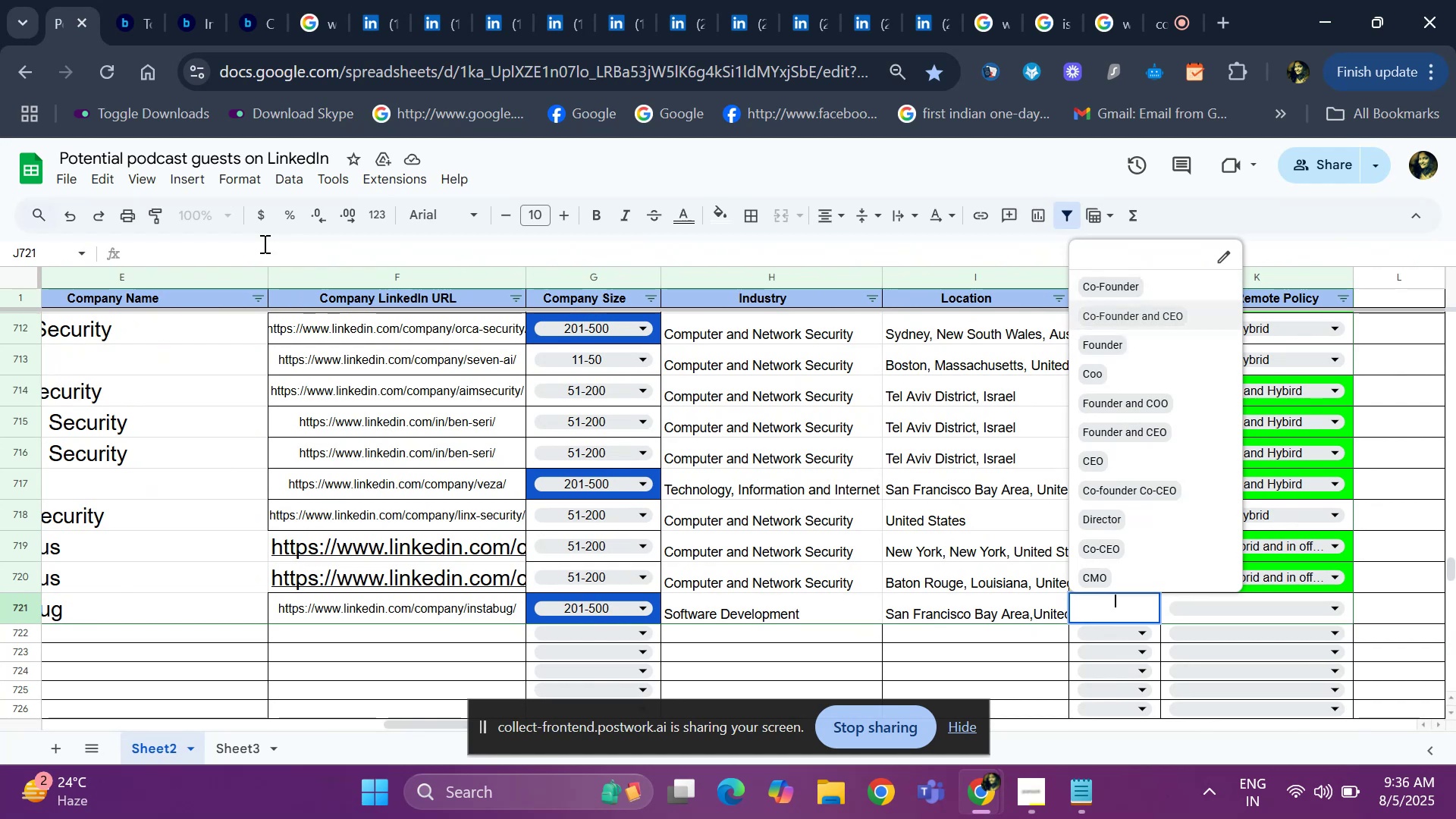 
key(ArrowUp)
 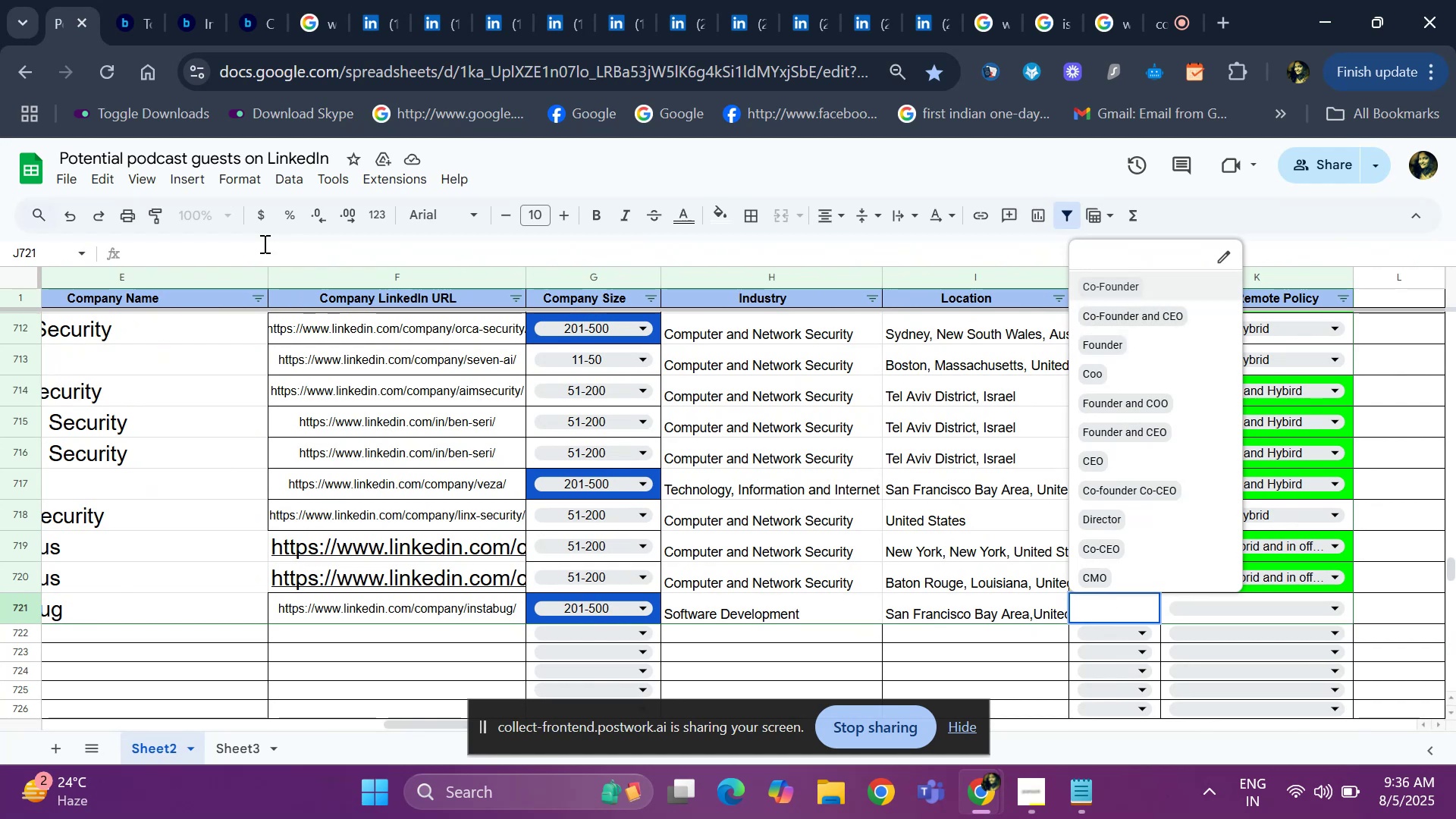 
key(Enter)
 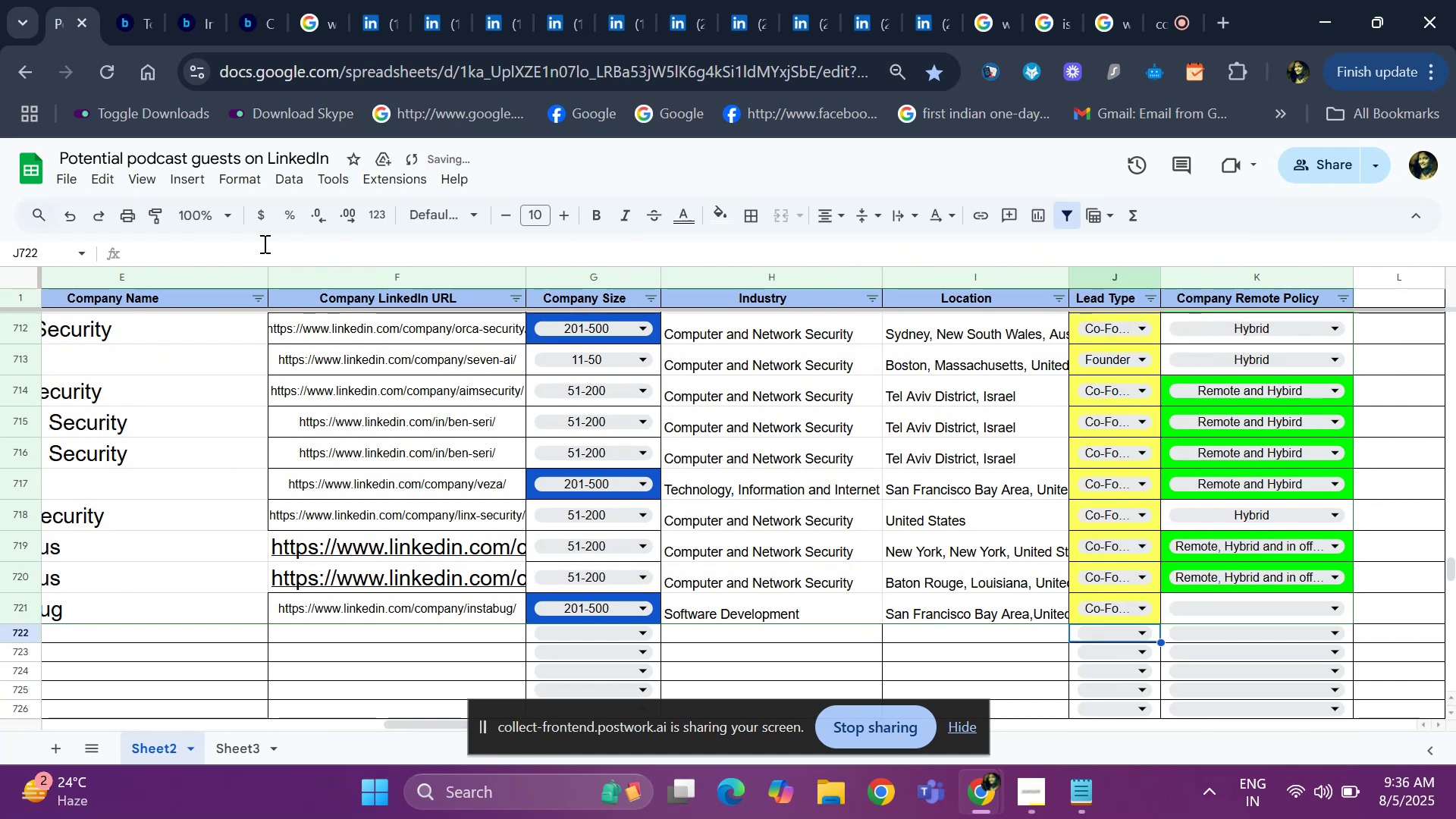 
key(ArrowUp)
 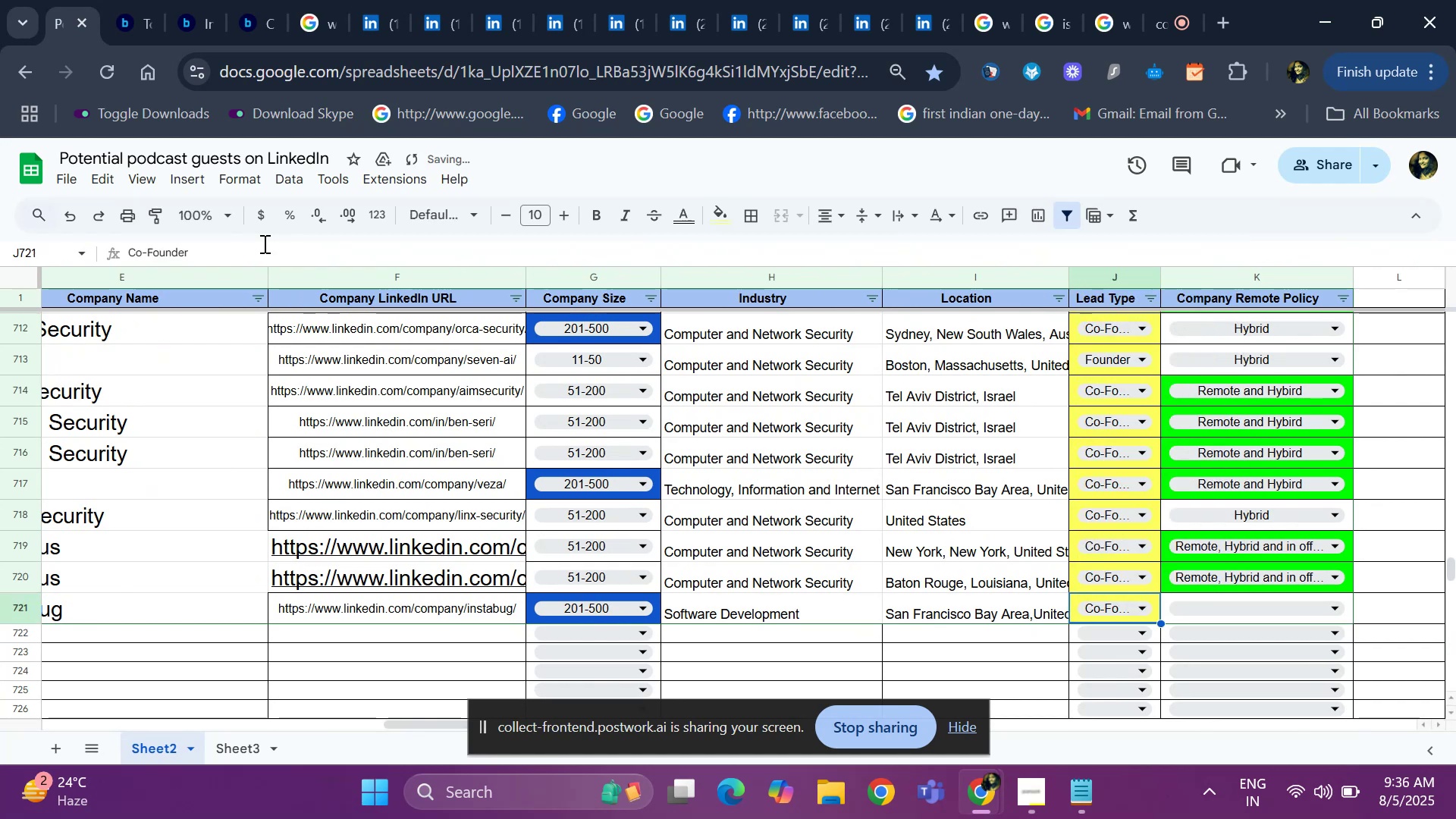 
key(ArrowRight)
 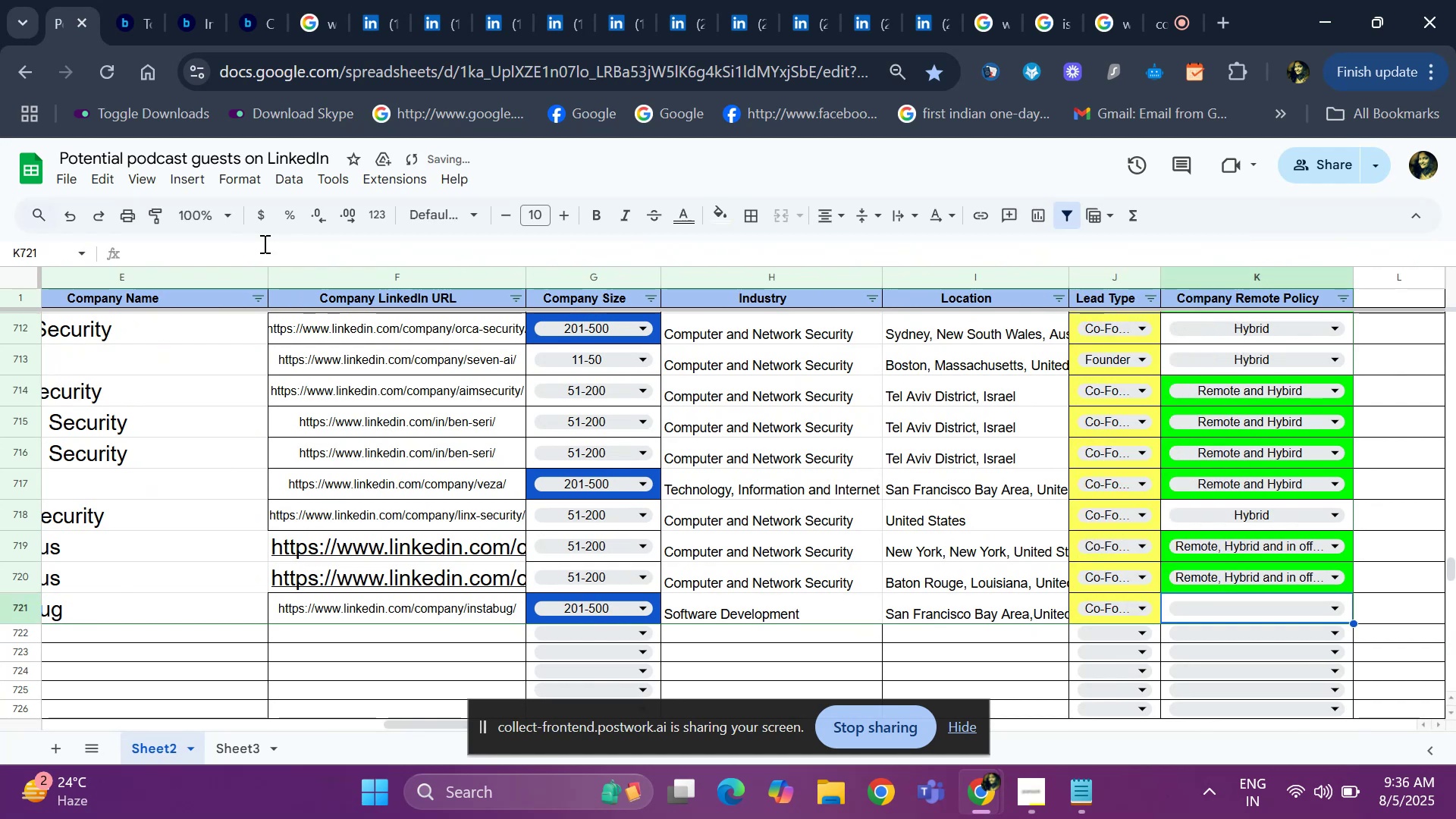 
key(ArrowLeft)
 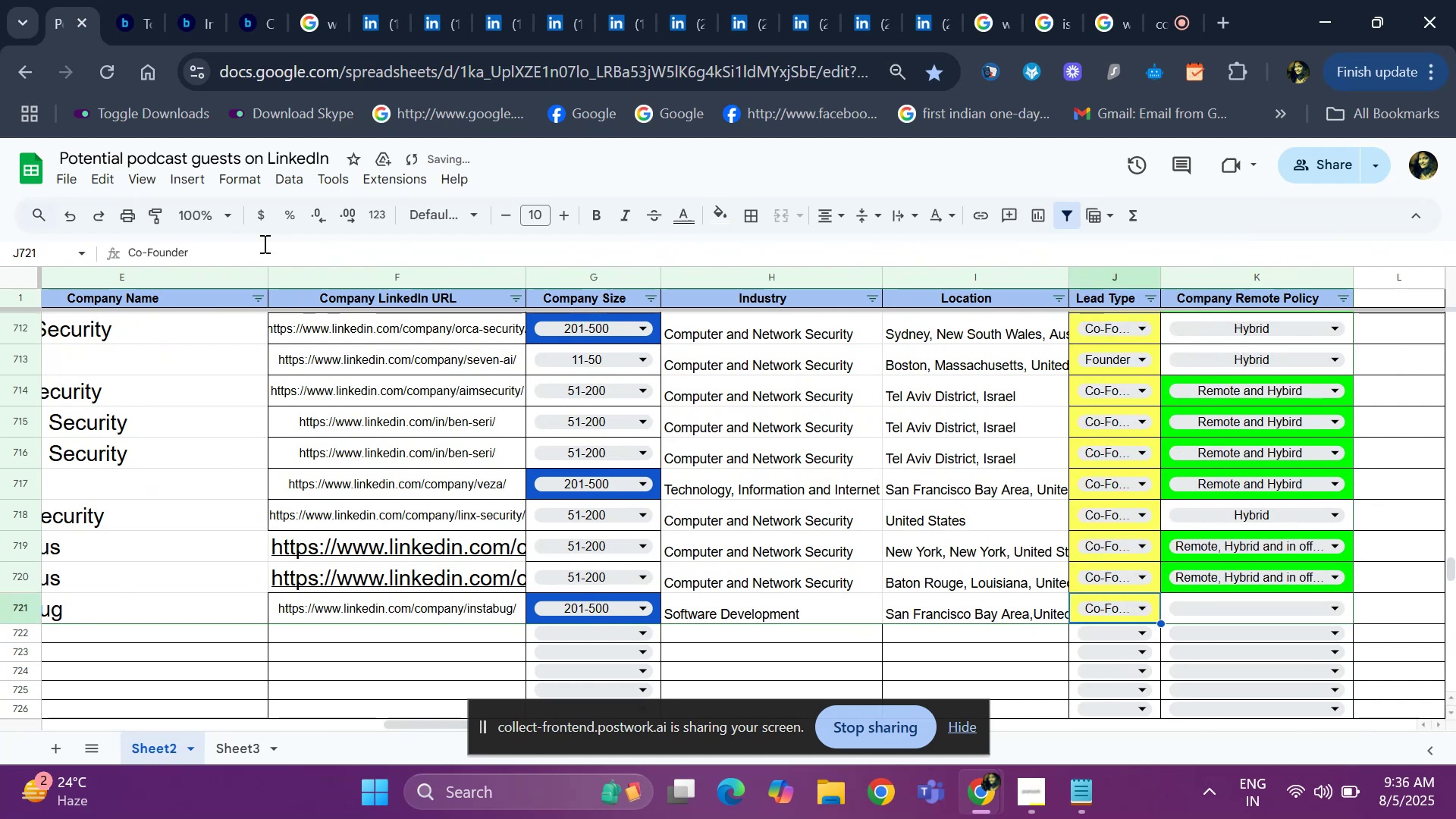 
key(ArrowLeft)
 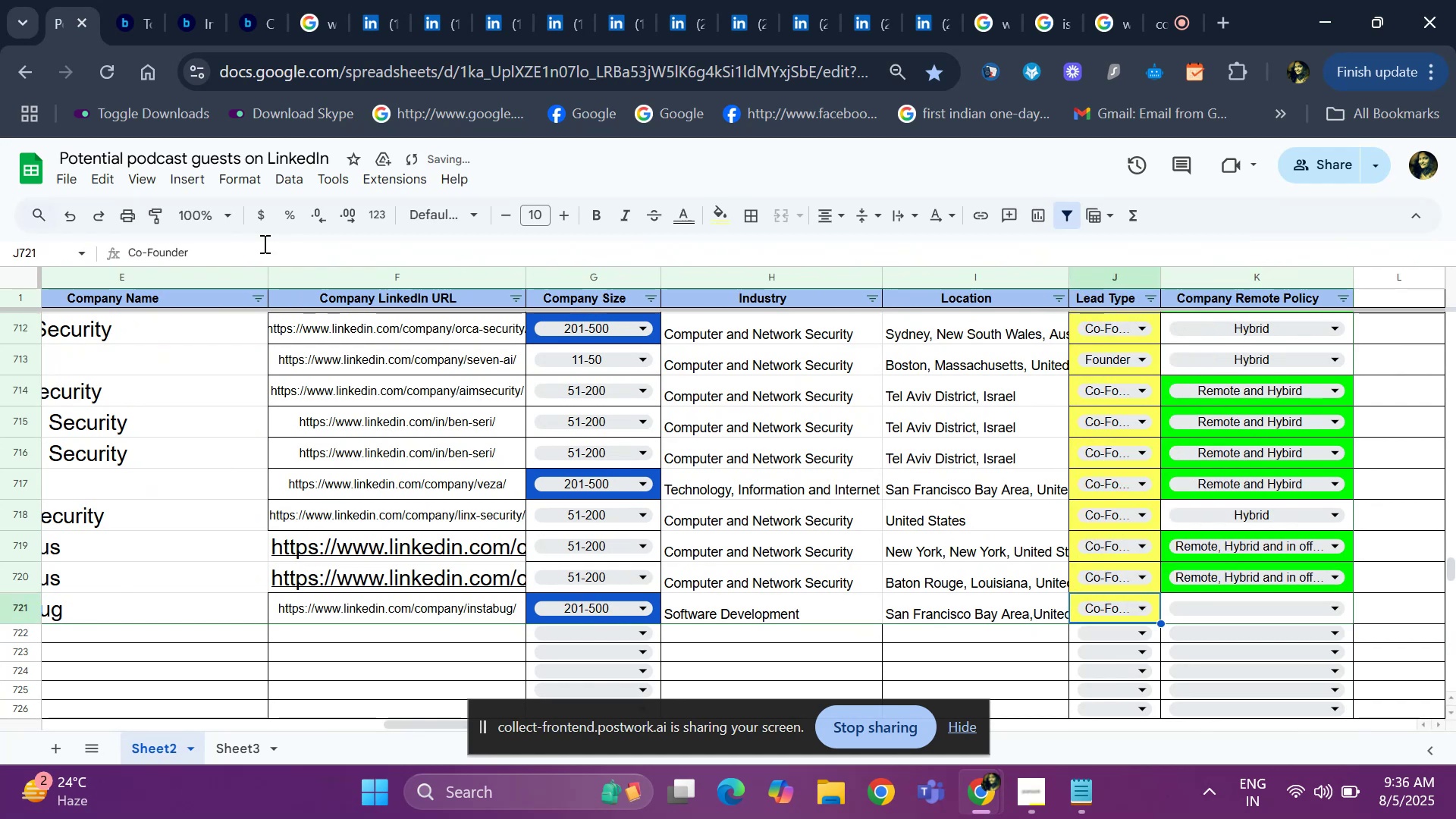 
key(ArrowLeft)
 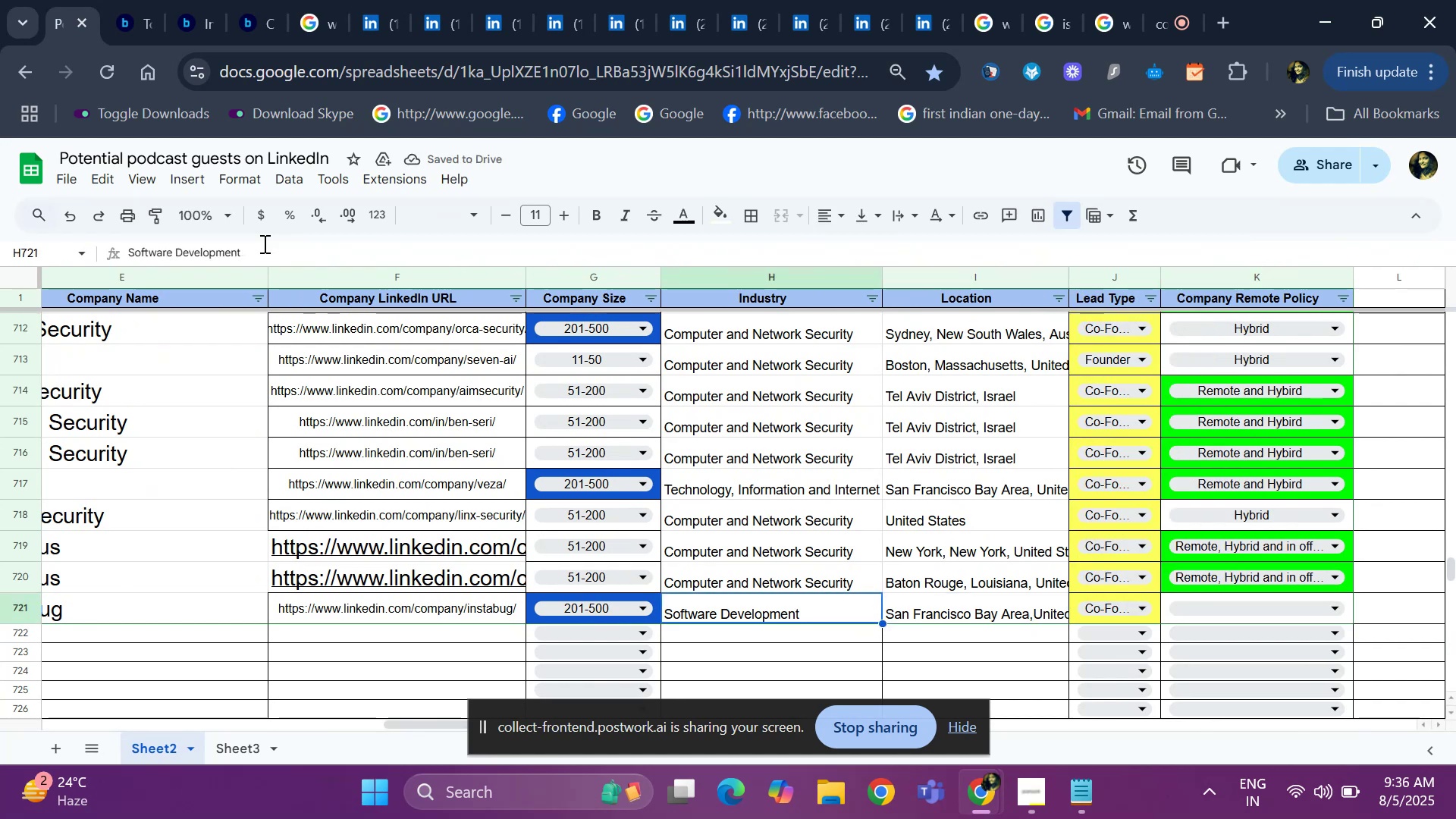 
hold_key(key=ArrowLeft, duration=0.6)
 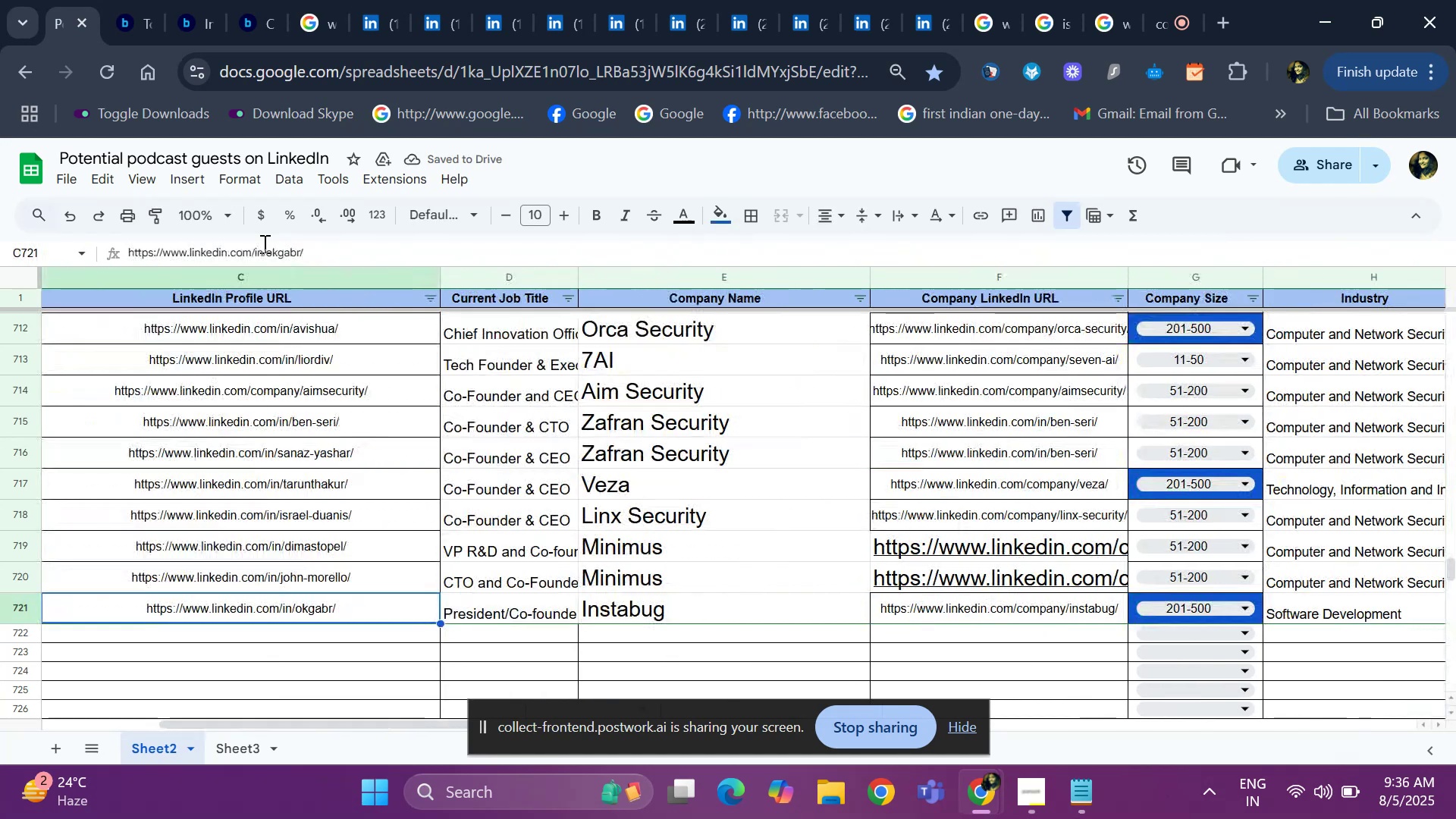 
key(ArrowRight)
 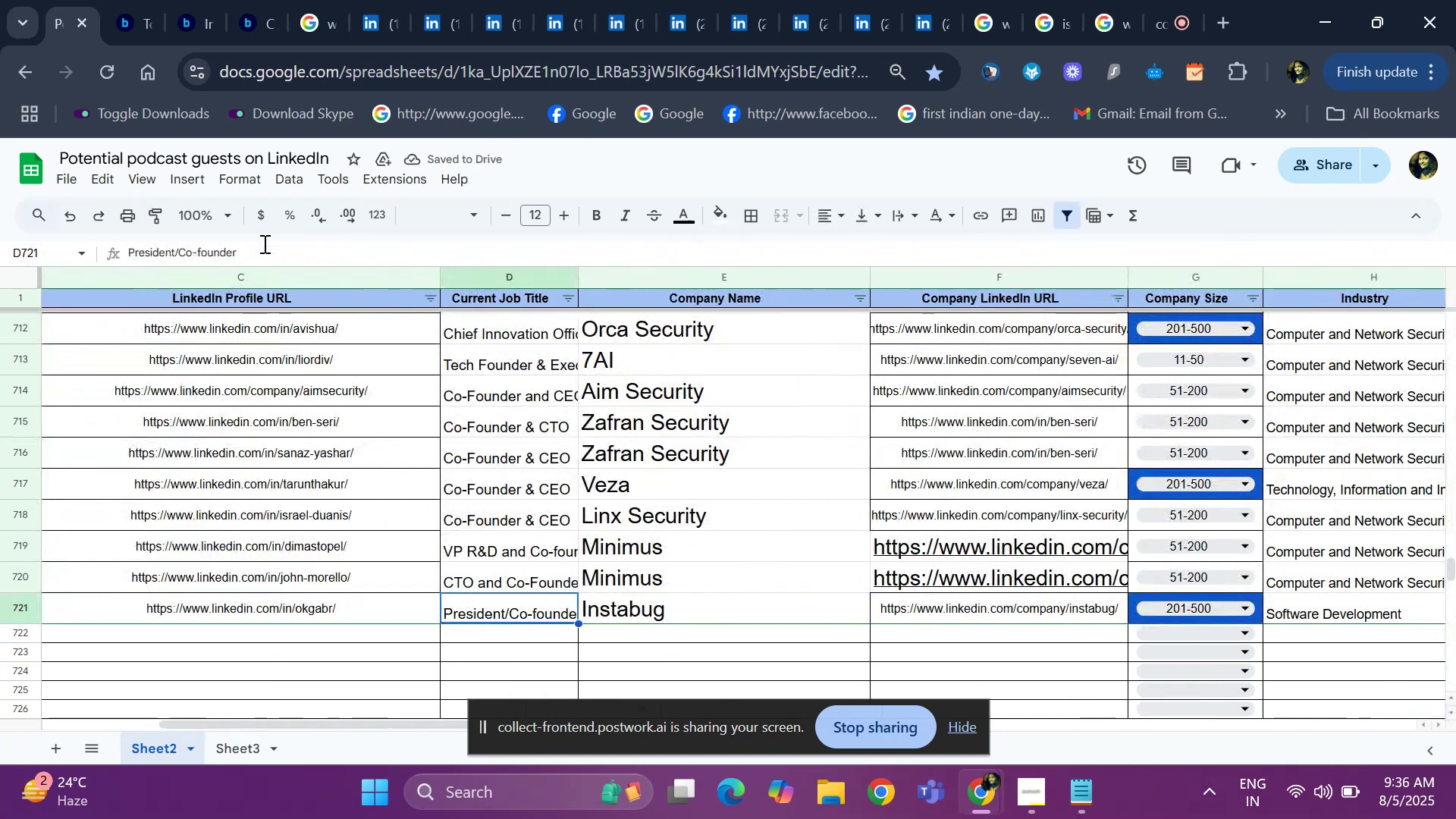 
key(ArrowRight)
 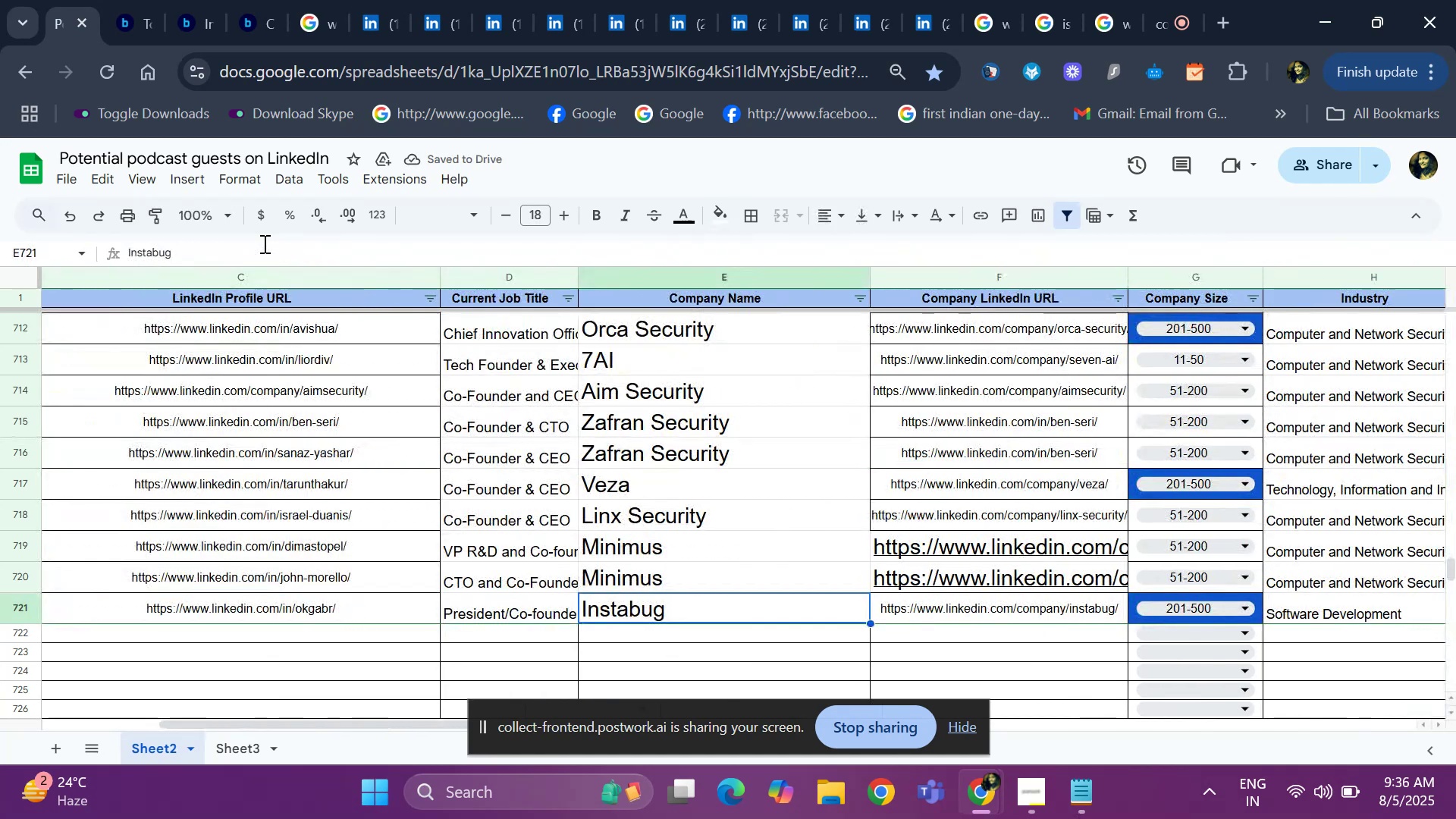 
key(Control+ControlLeft)
 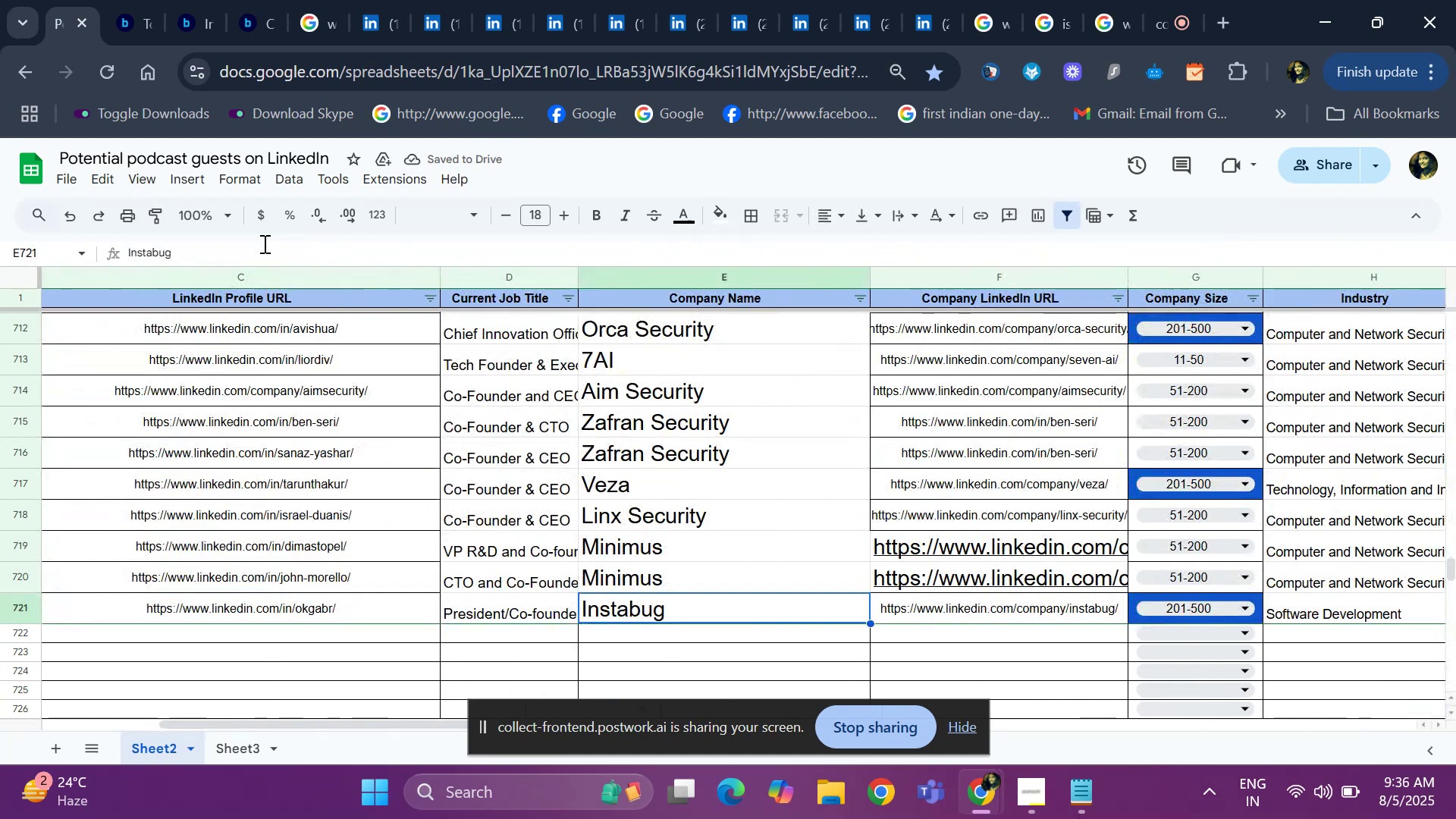 
key(Control+C)
 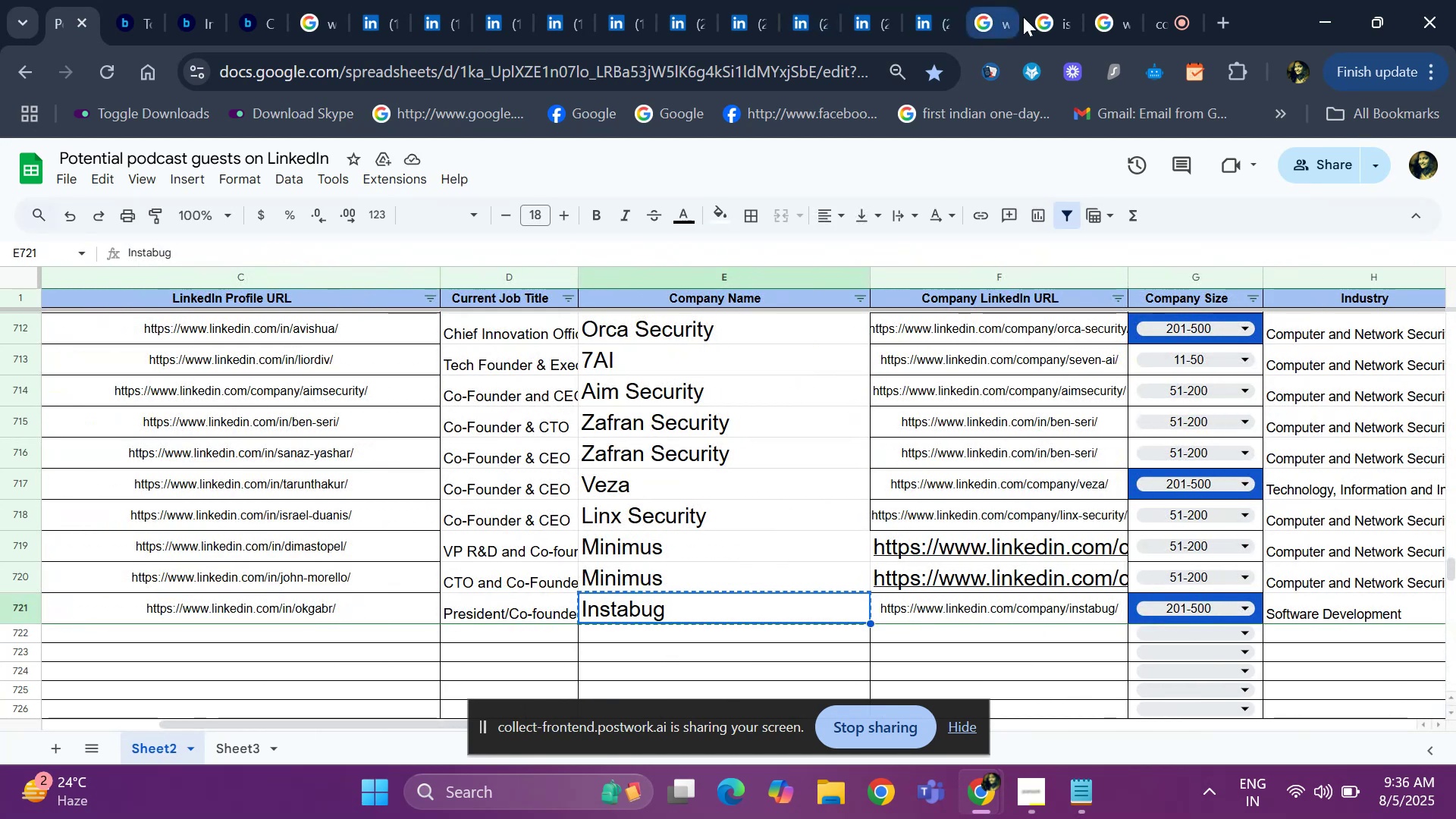 
left_click([1040, 20])
 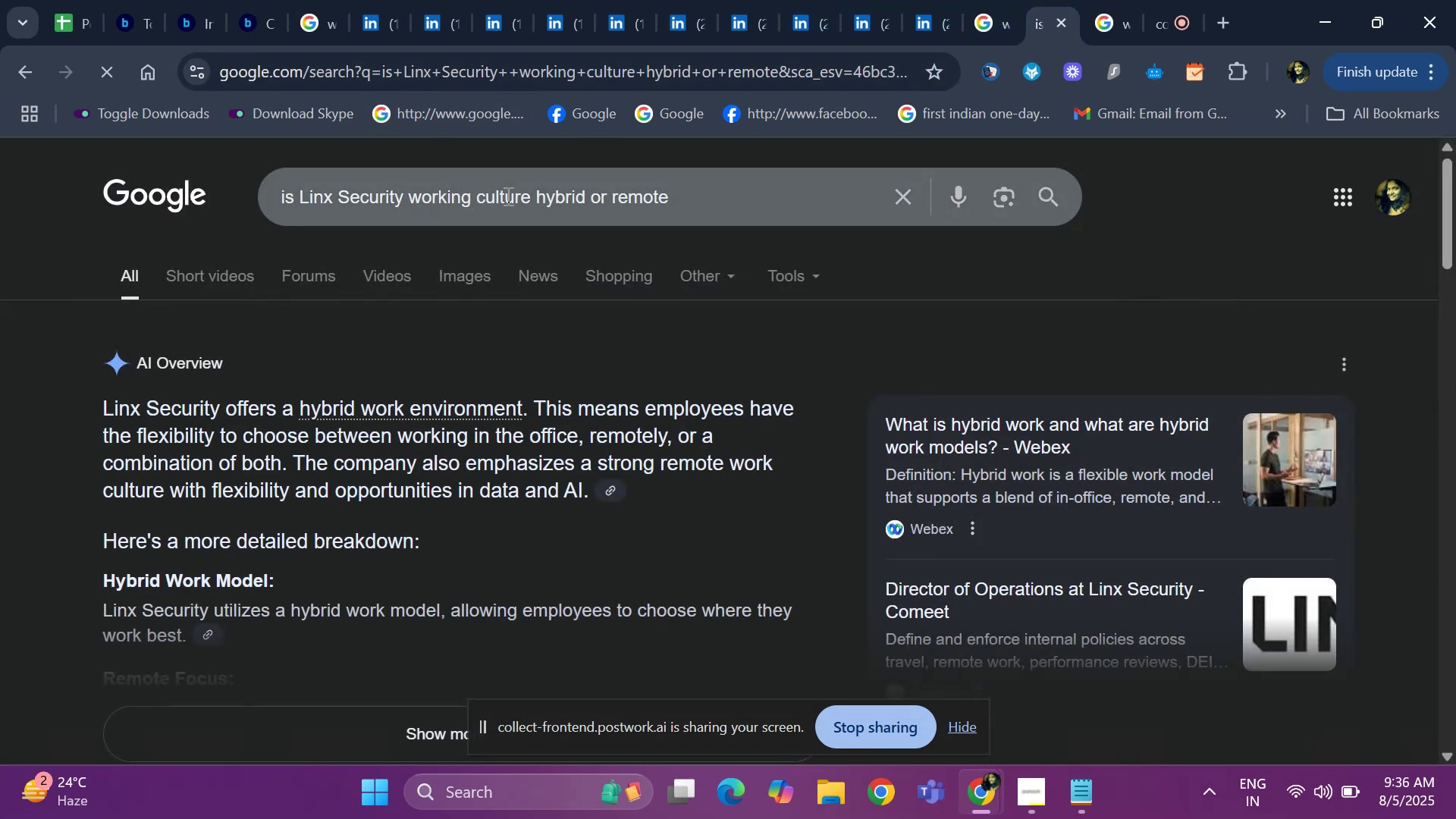 
left_click([530, 199])
 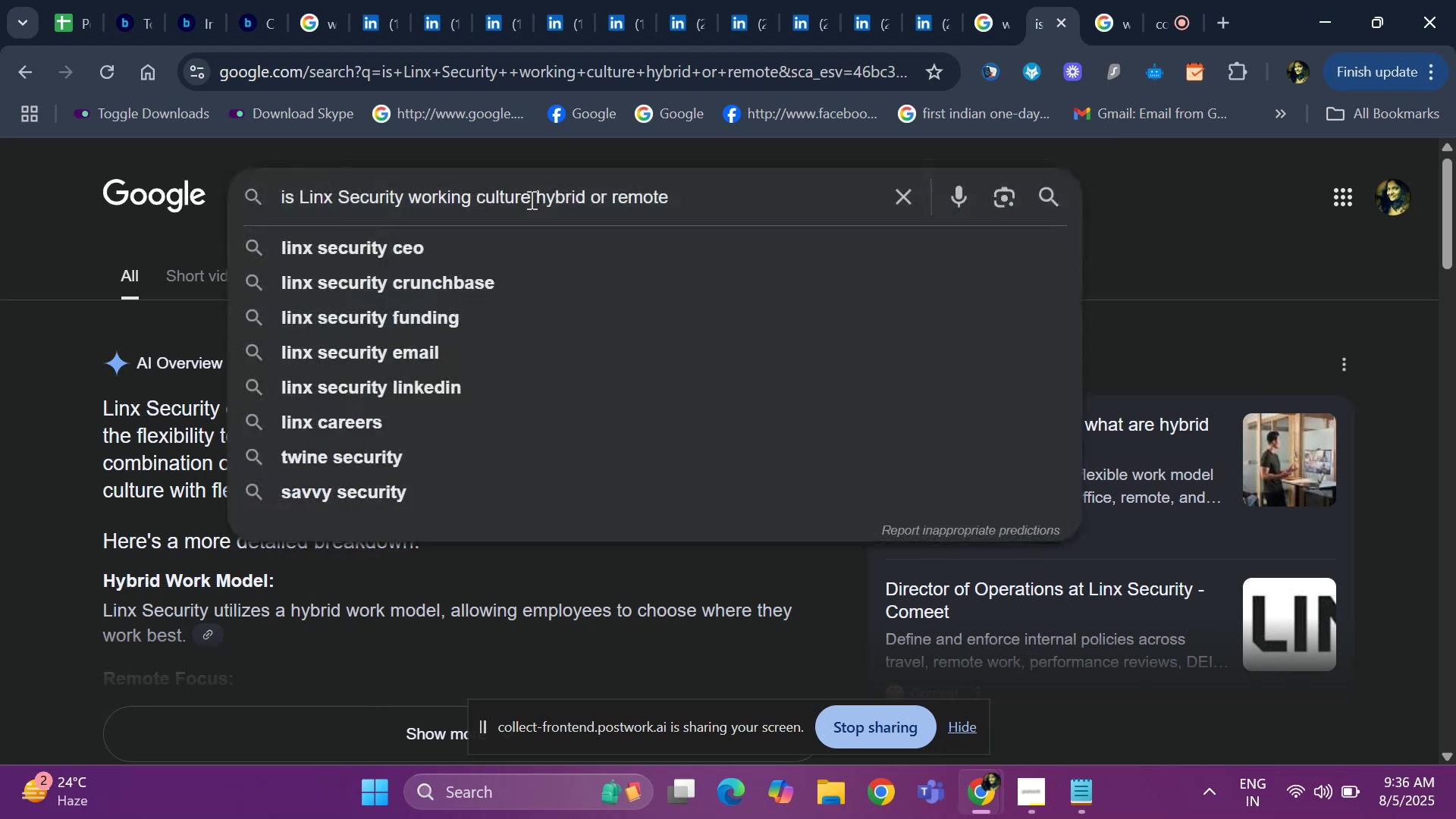 
hold_key(key=Backspace, duration=1.33)
 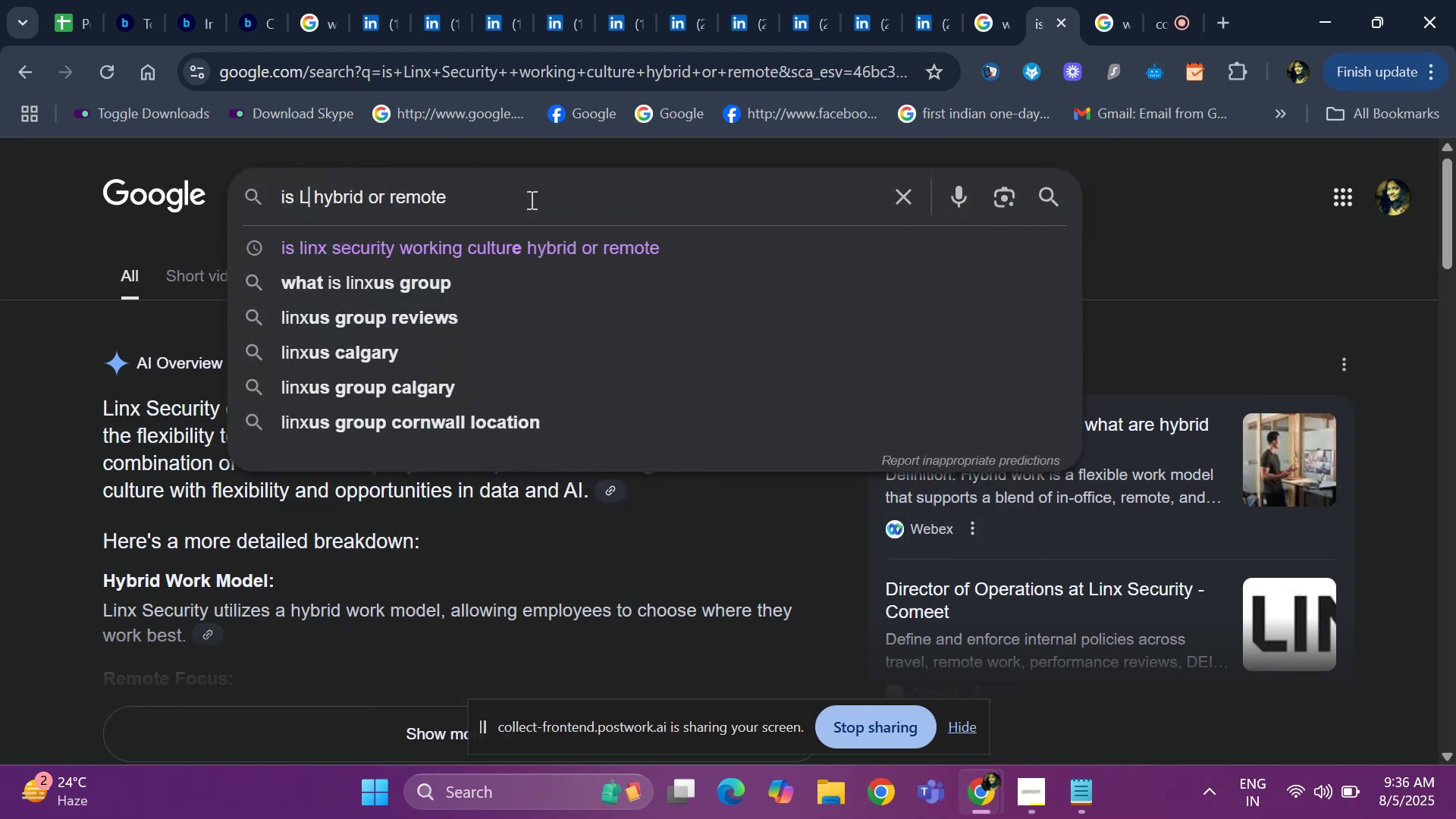 
key(Backspace)
 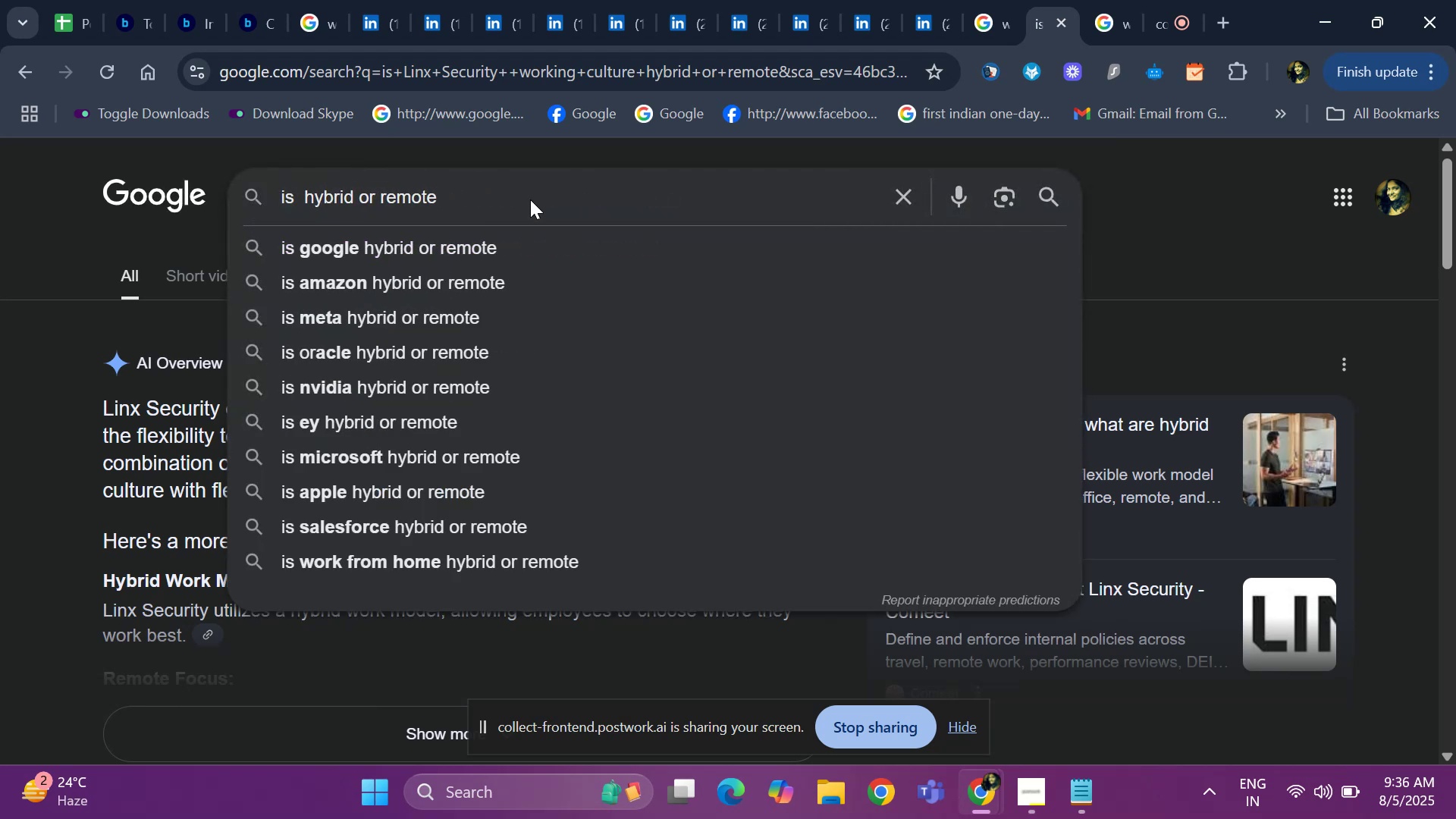 
key(Control+V)
 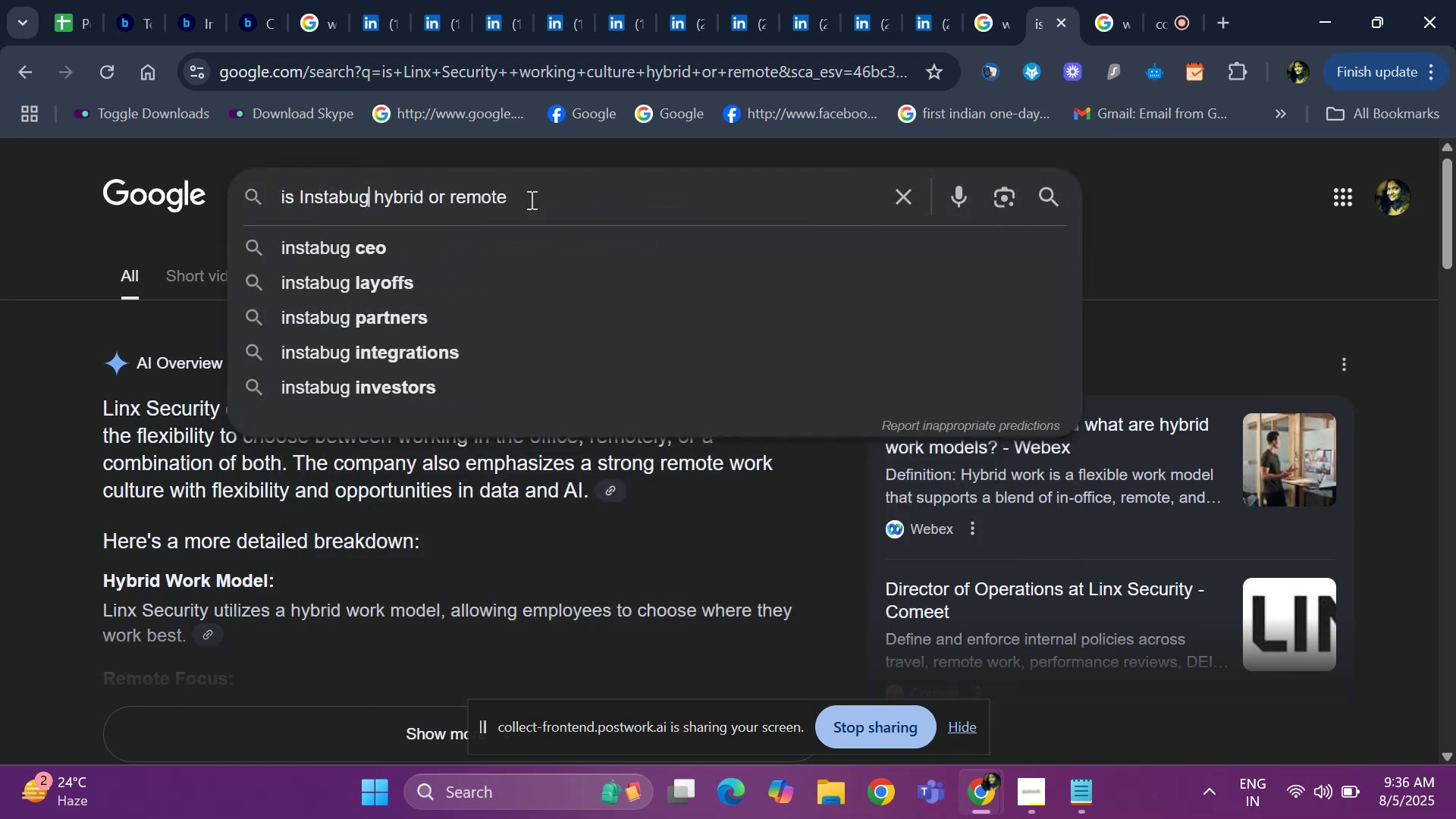 
key(Enter)
 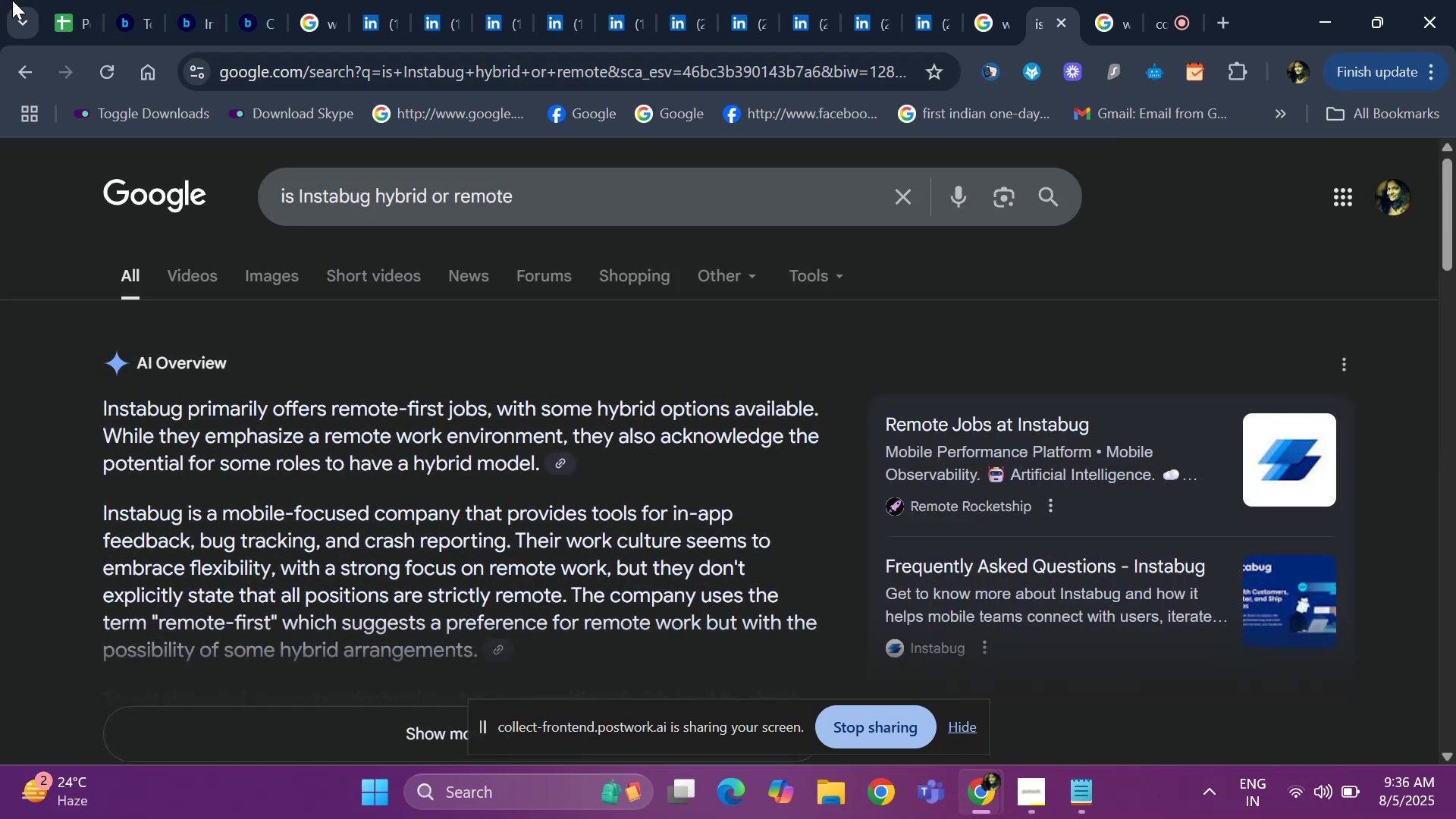 
wait(6.16)
 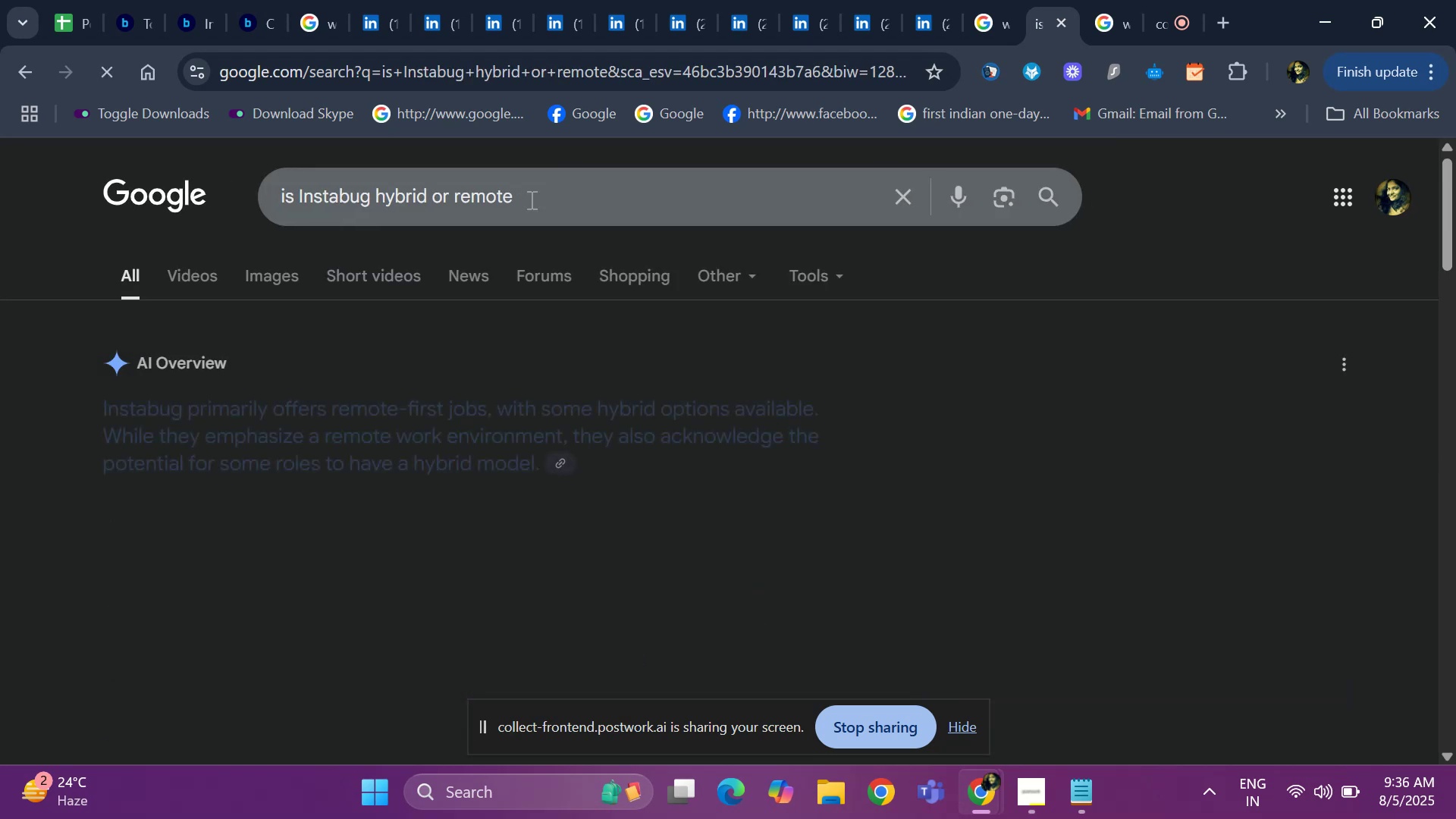 
left_click([58, 10])
 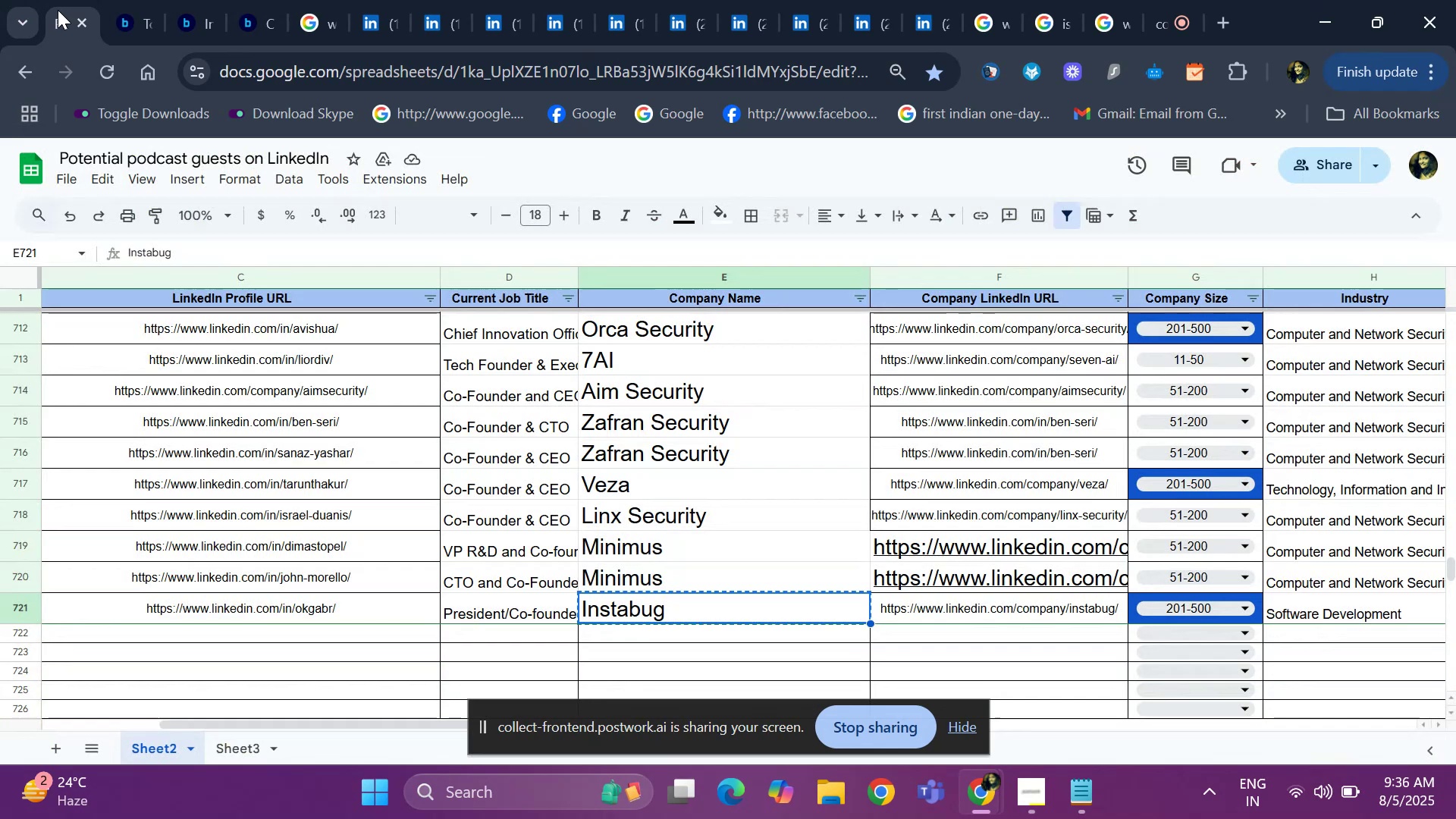 
key(ArrowRight)
 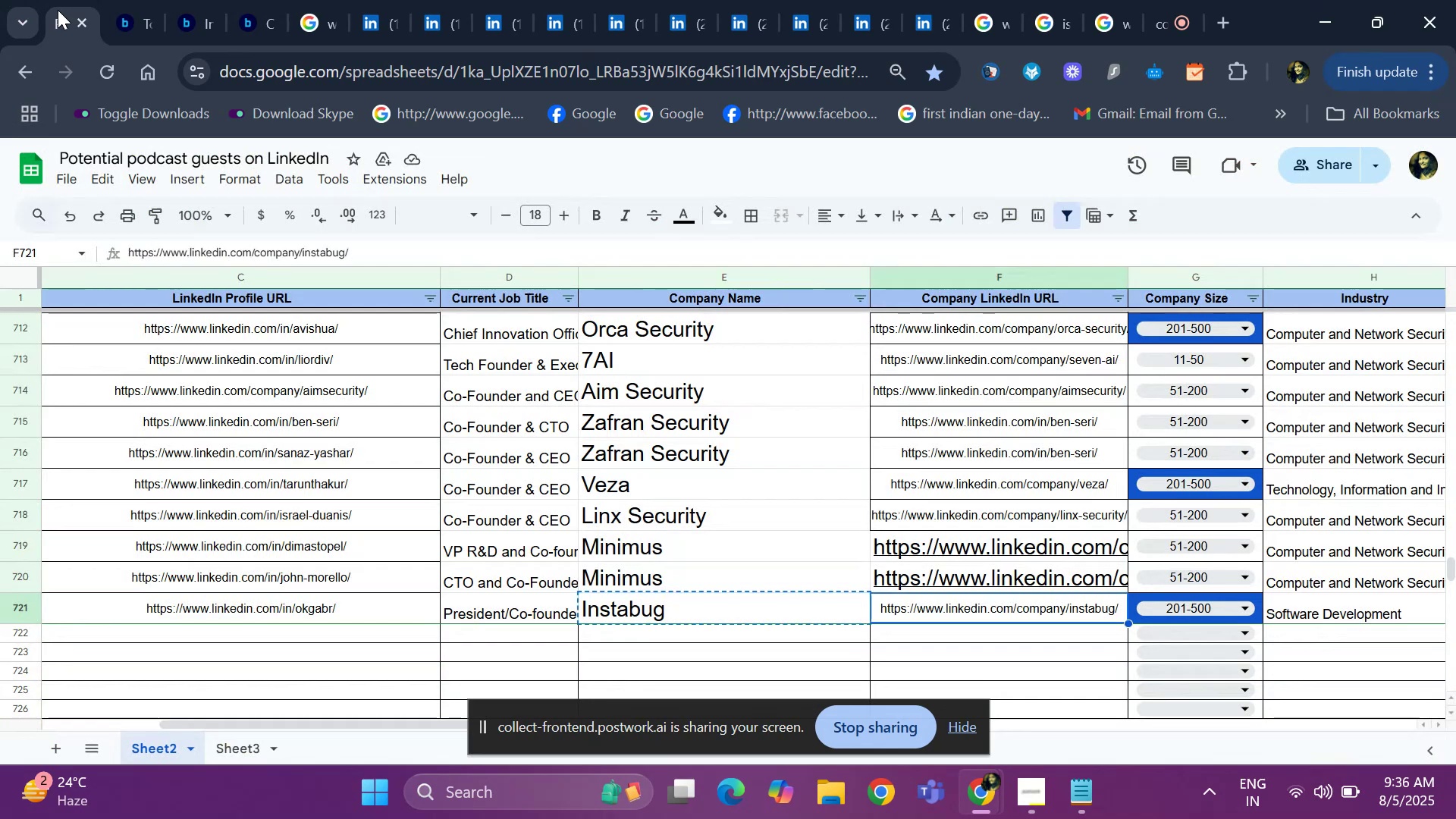 
key(ArrowRight)
 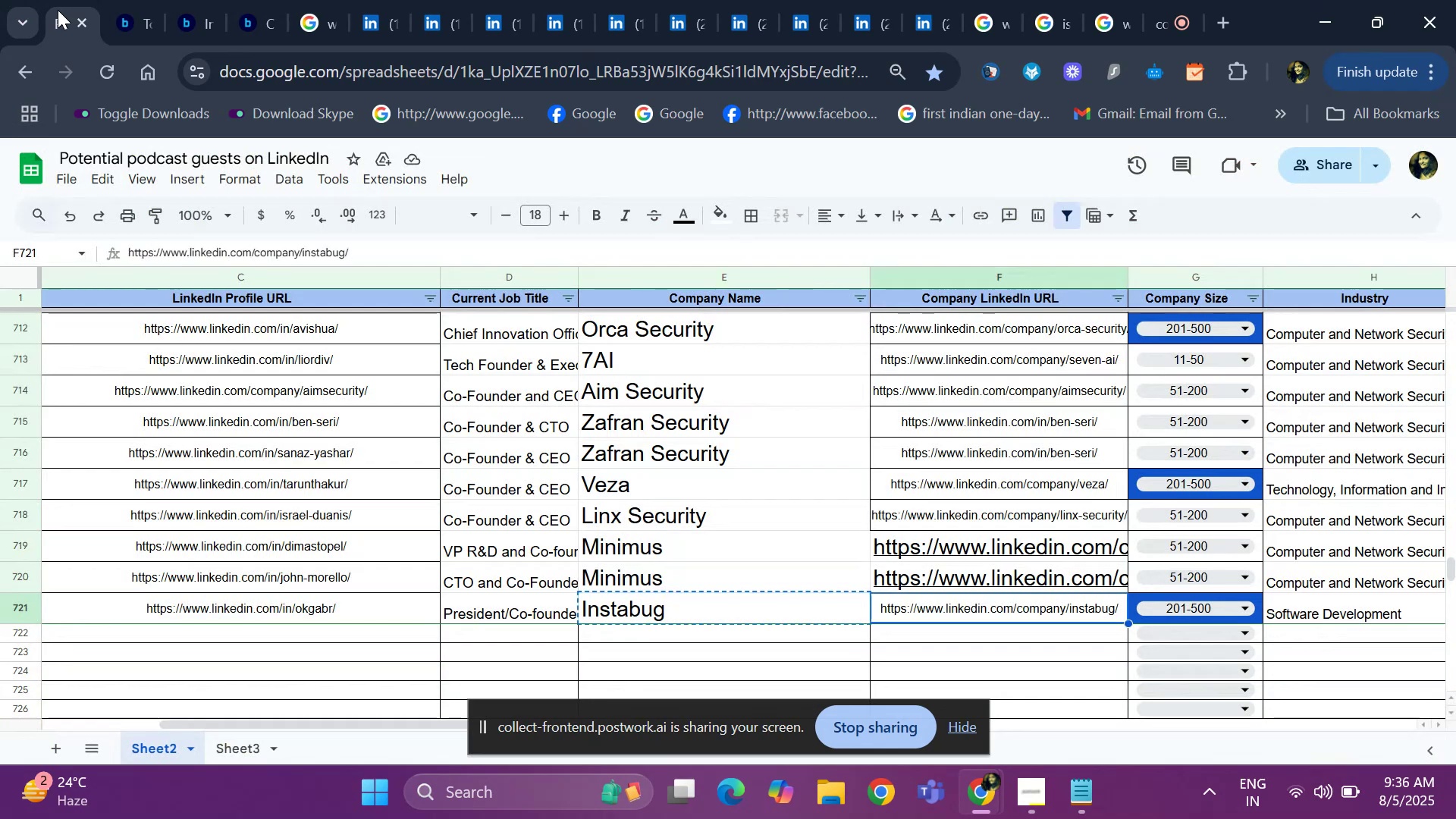 
key(ArrowRight)
 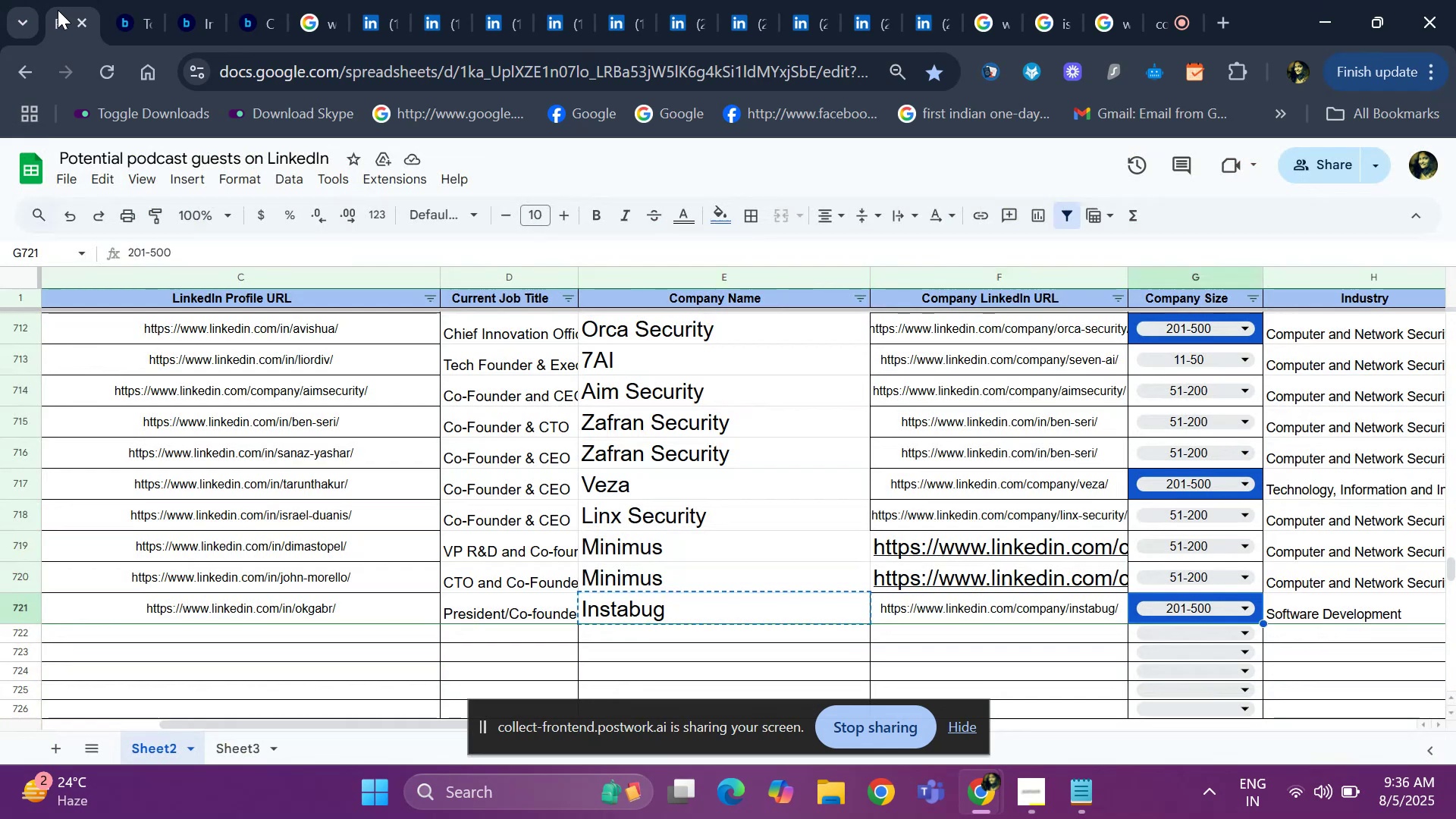 
key(ArrowRight)
 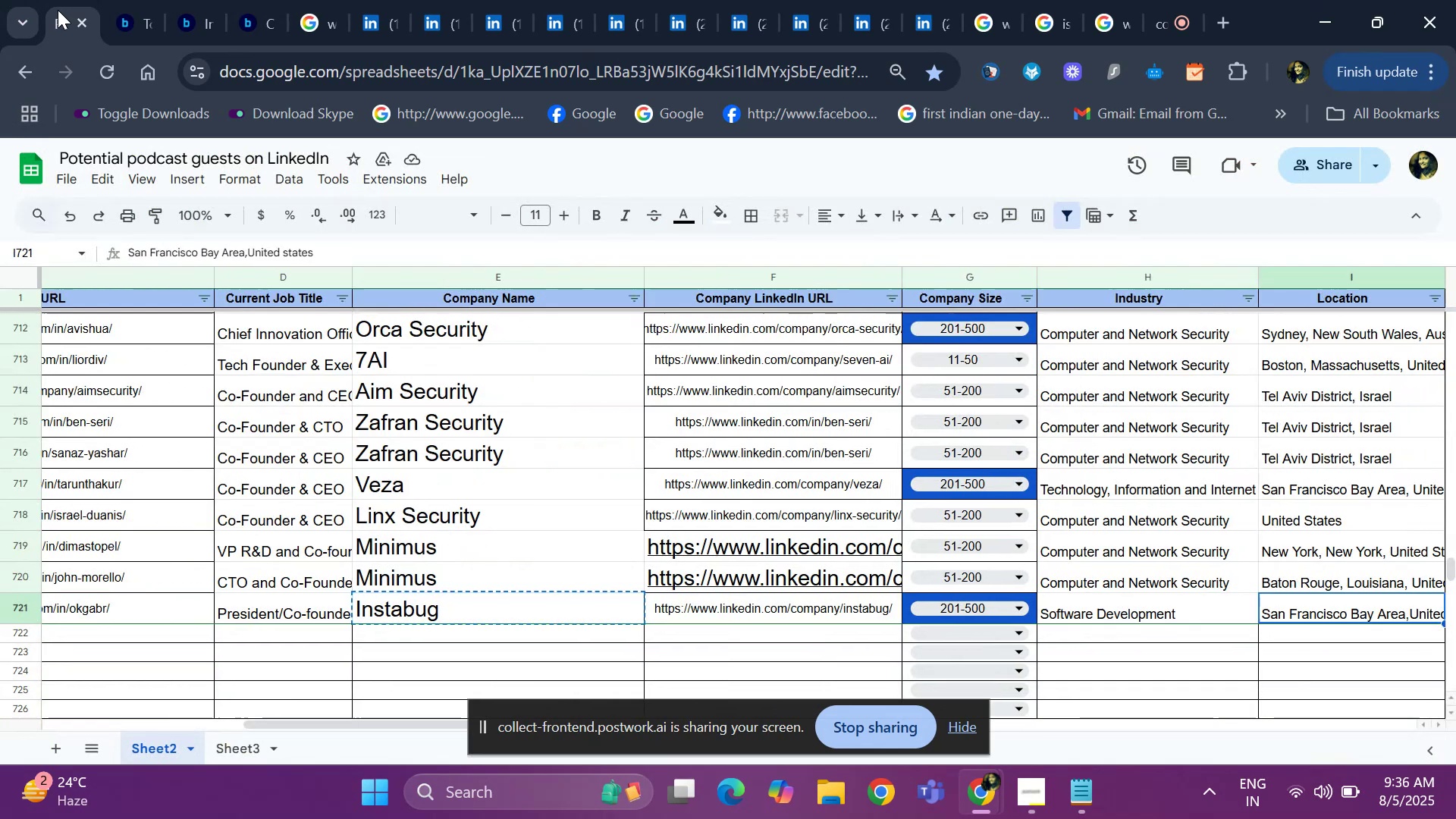 
key(ArrowRight)
 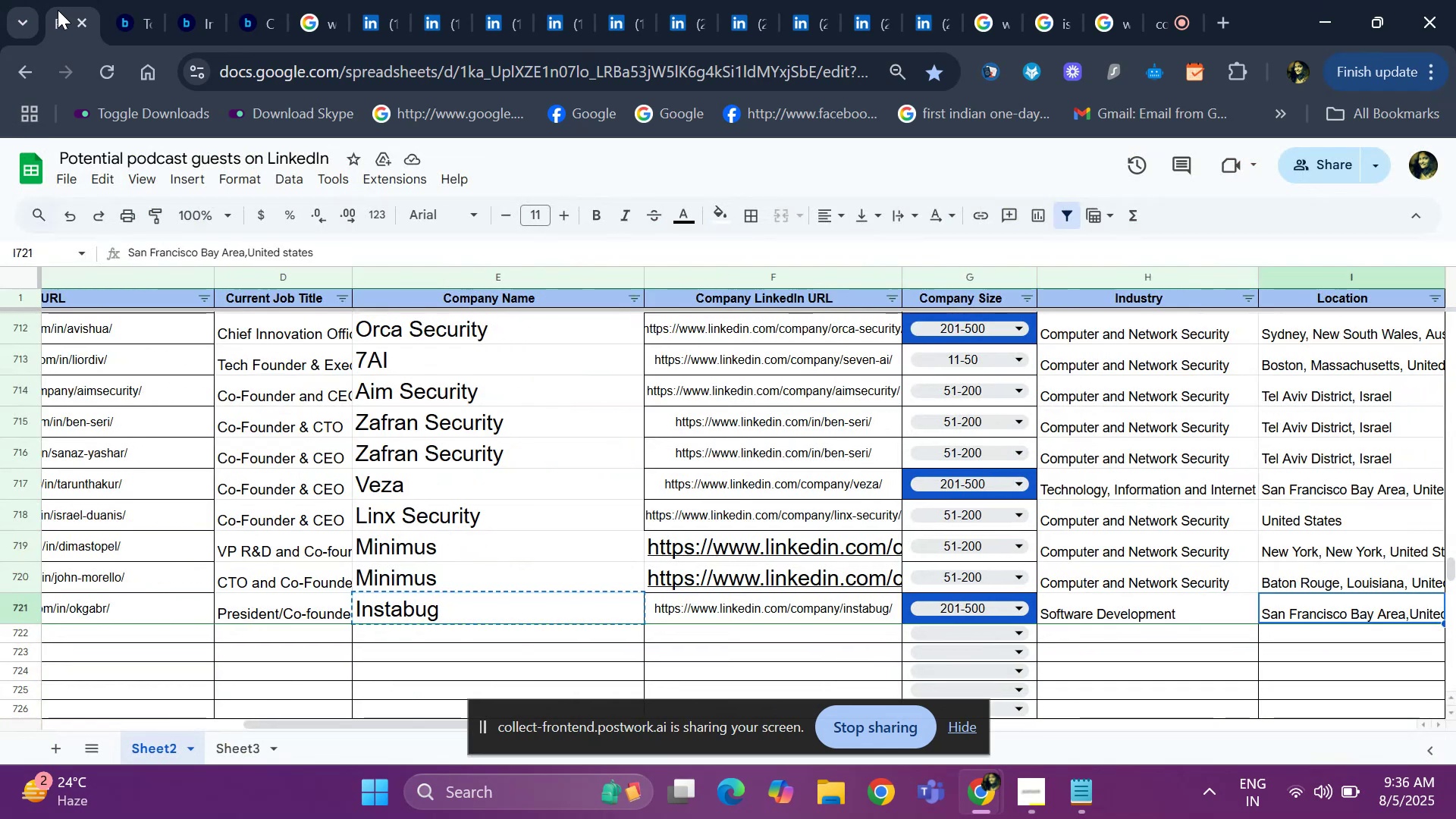 
key(ArrowRight)
 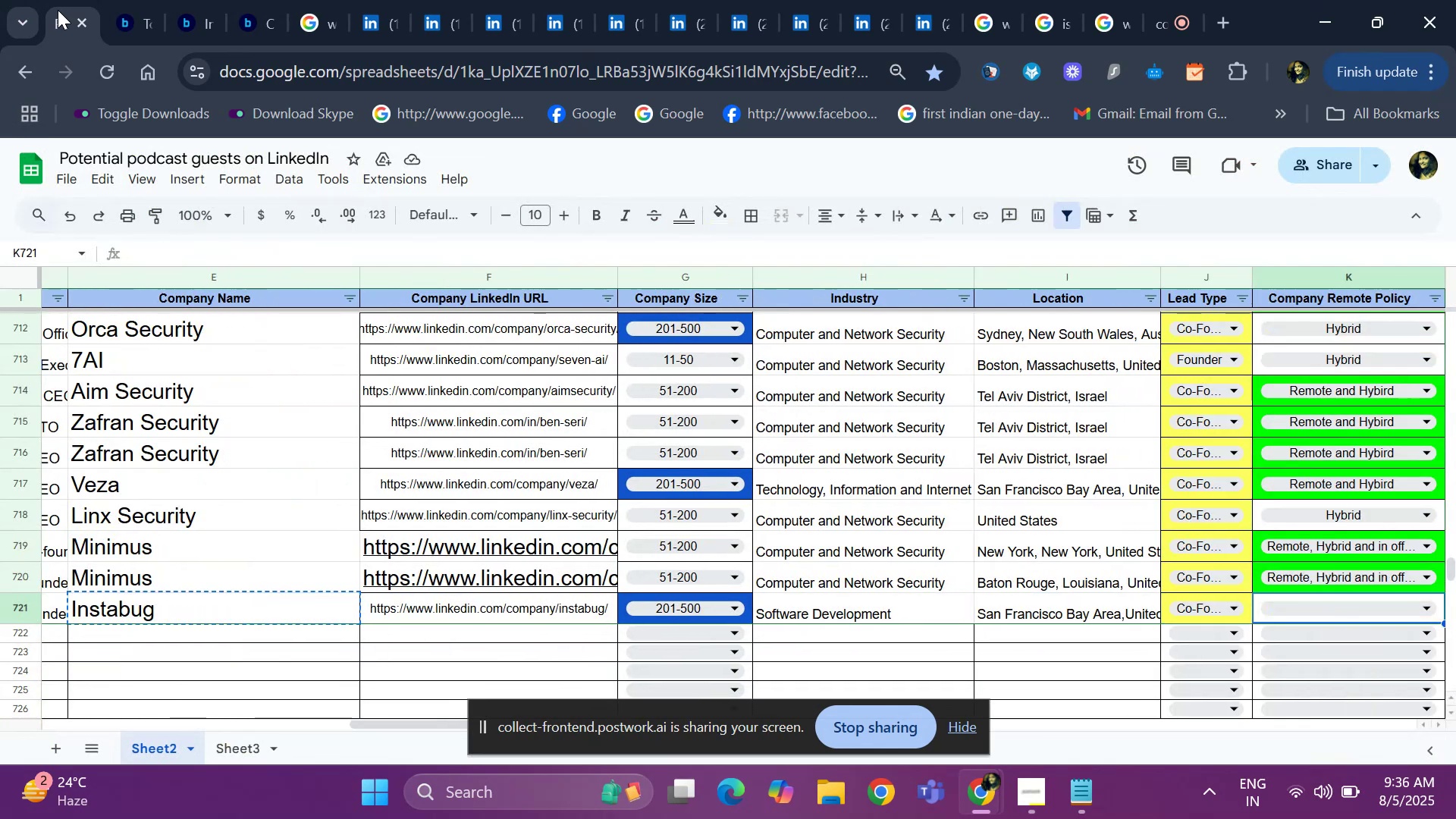 
key(ArrowRight)
 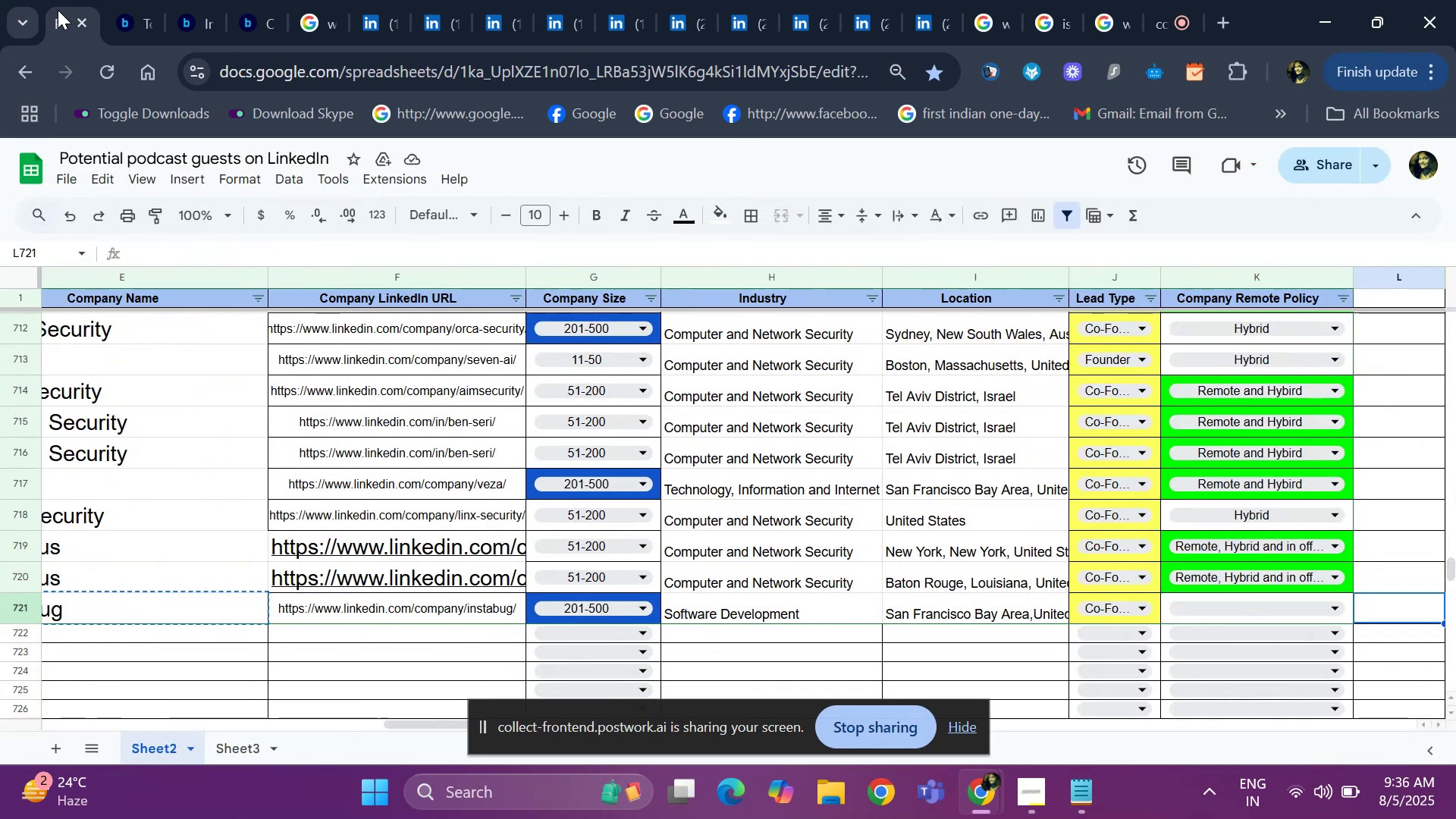 
key(ArrowLeft)
 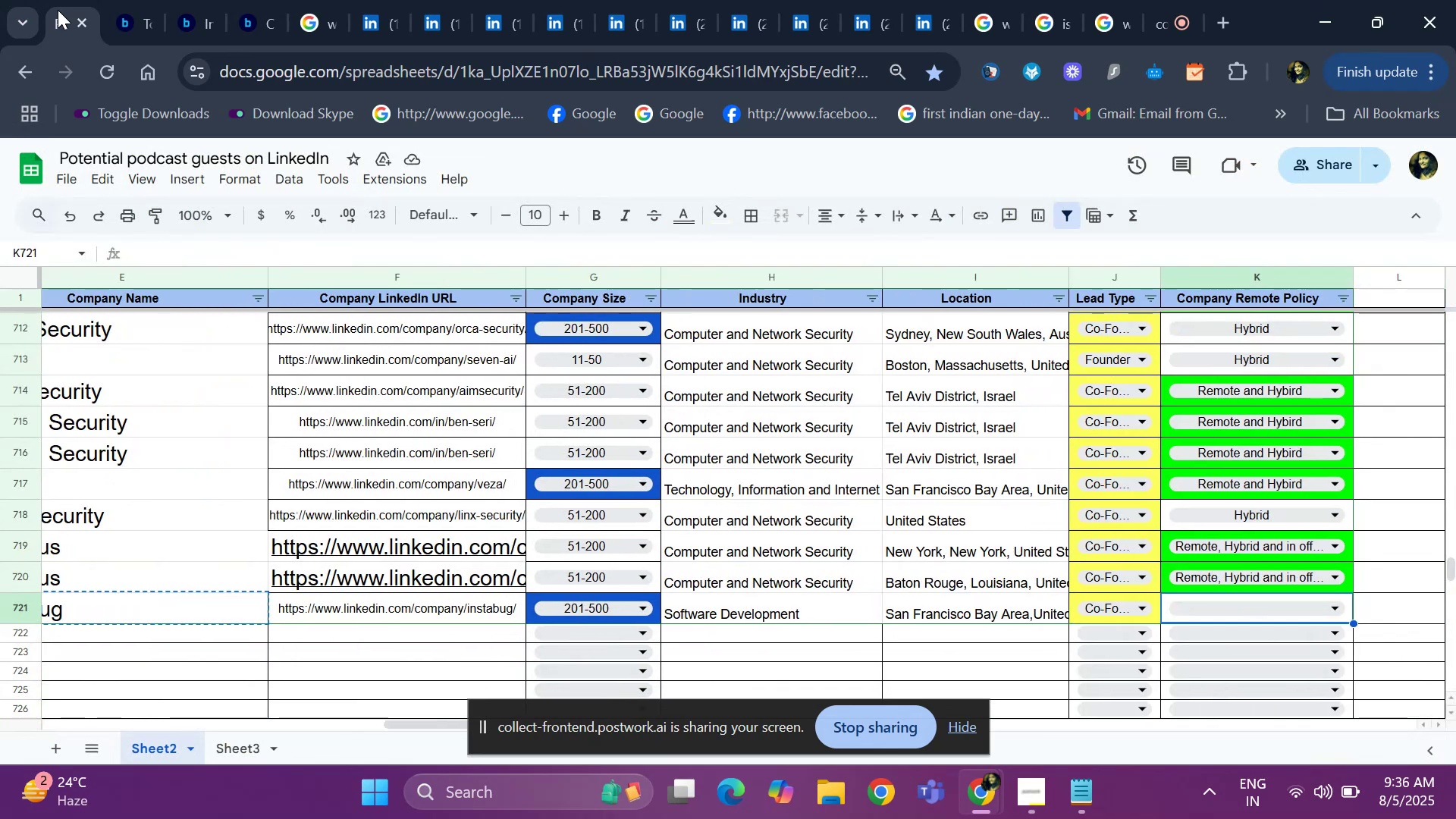 
key(Enter)
 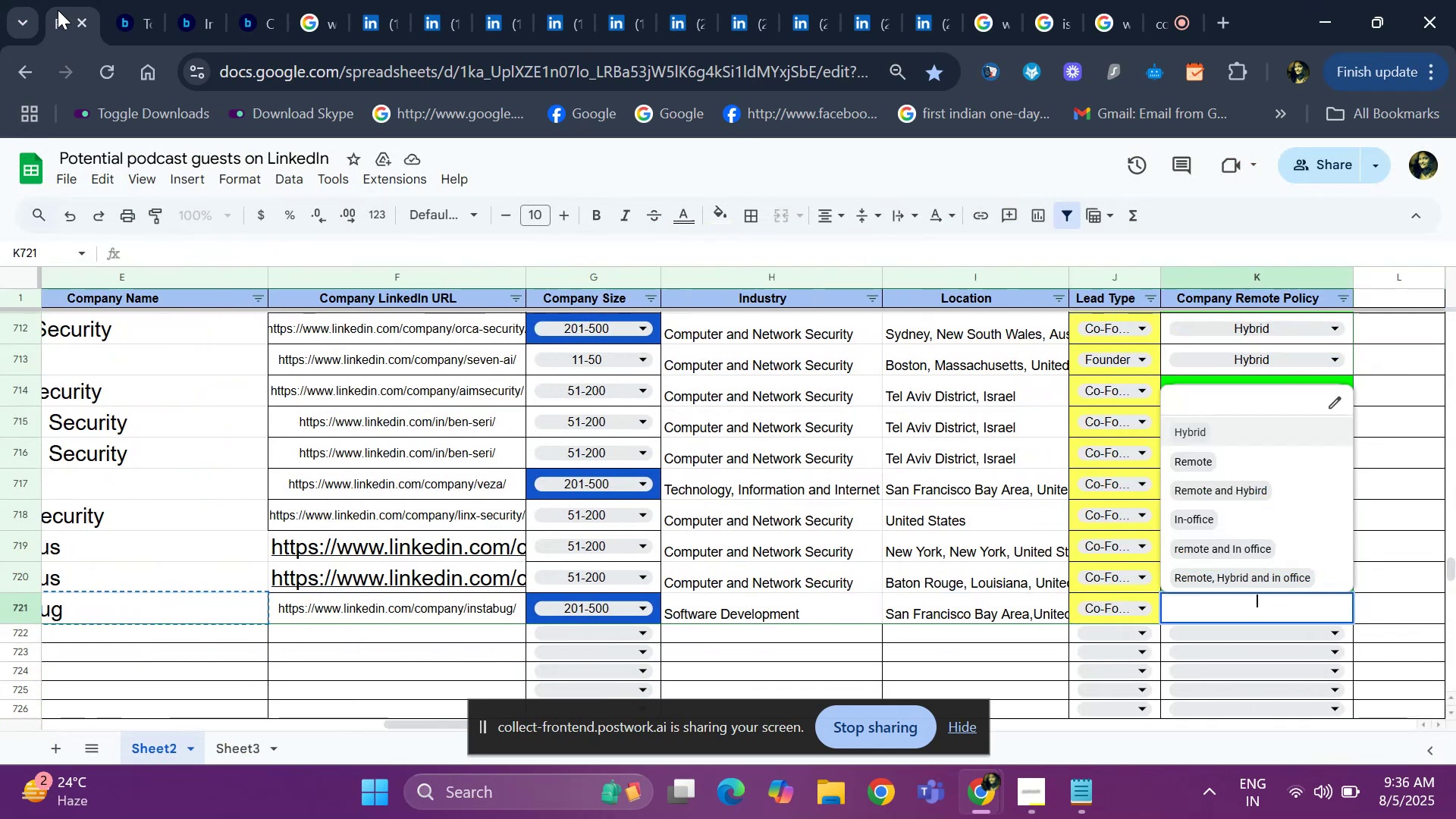 
key(ArrowDown)
 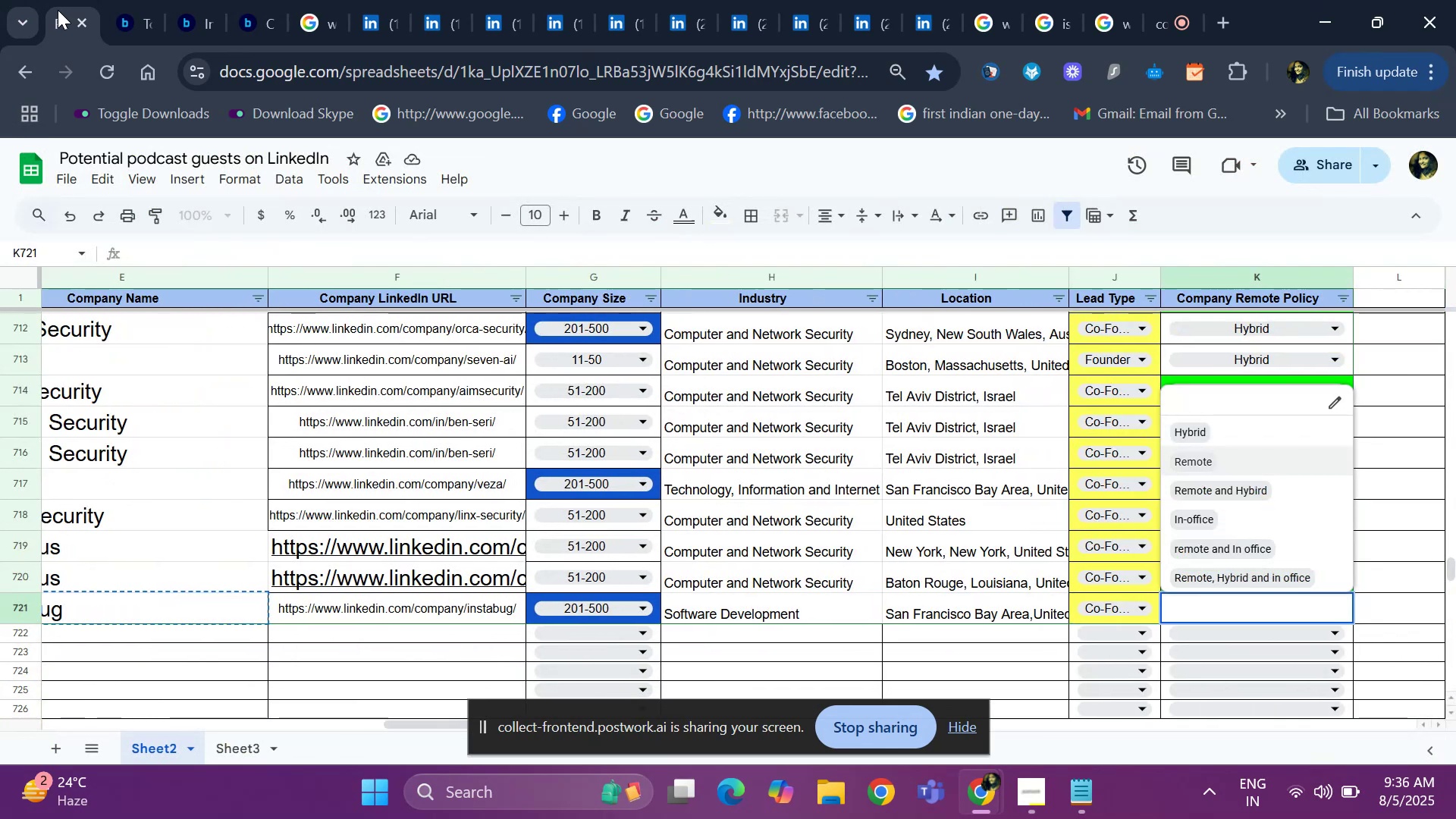 
key(ArrowDown)
 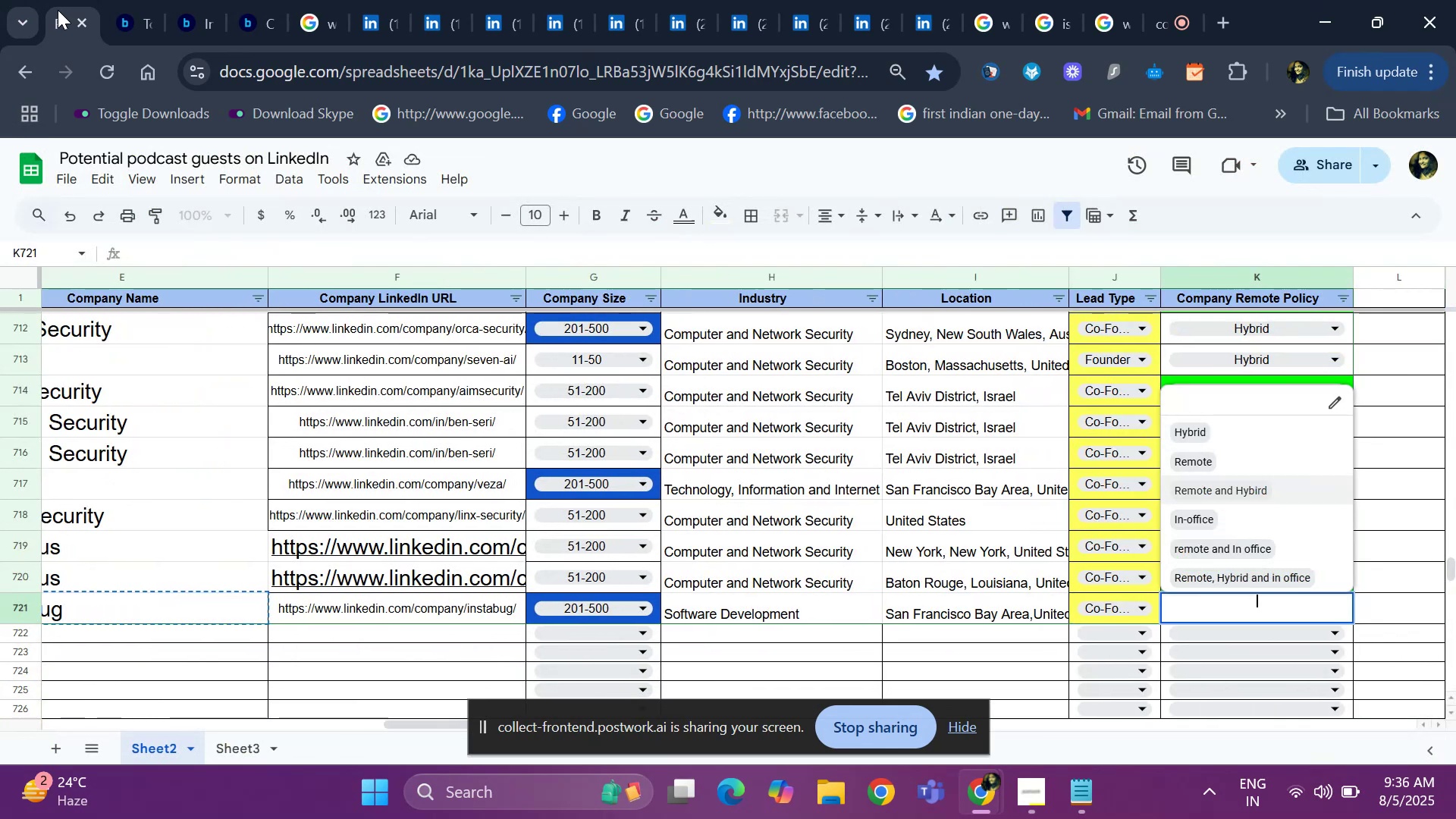 
key(Enter)
 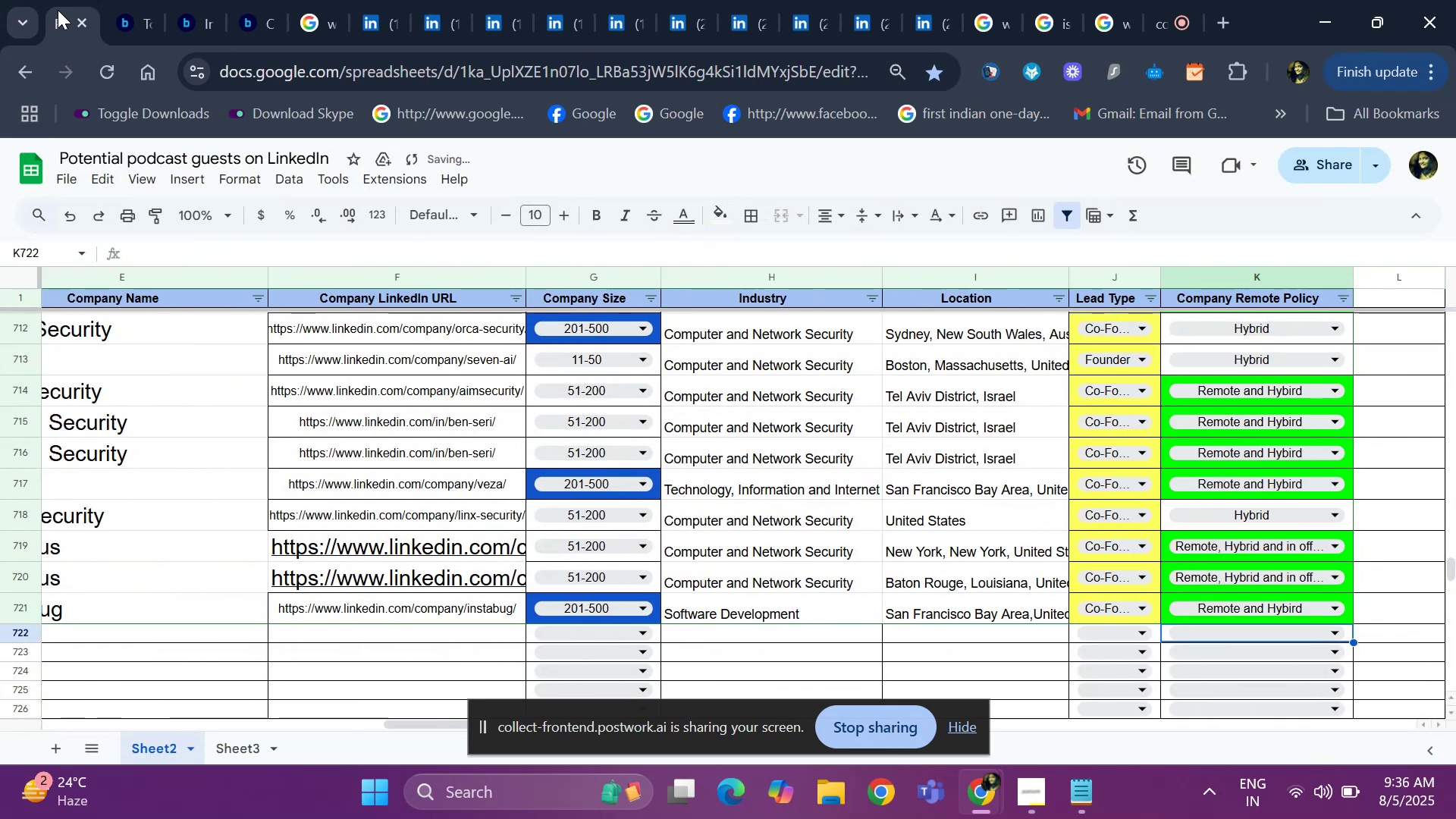 
hold_key(key=ArrowLeft, duration=1.04)
 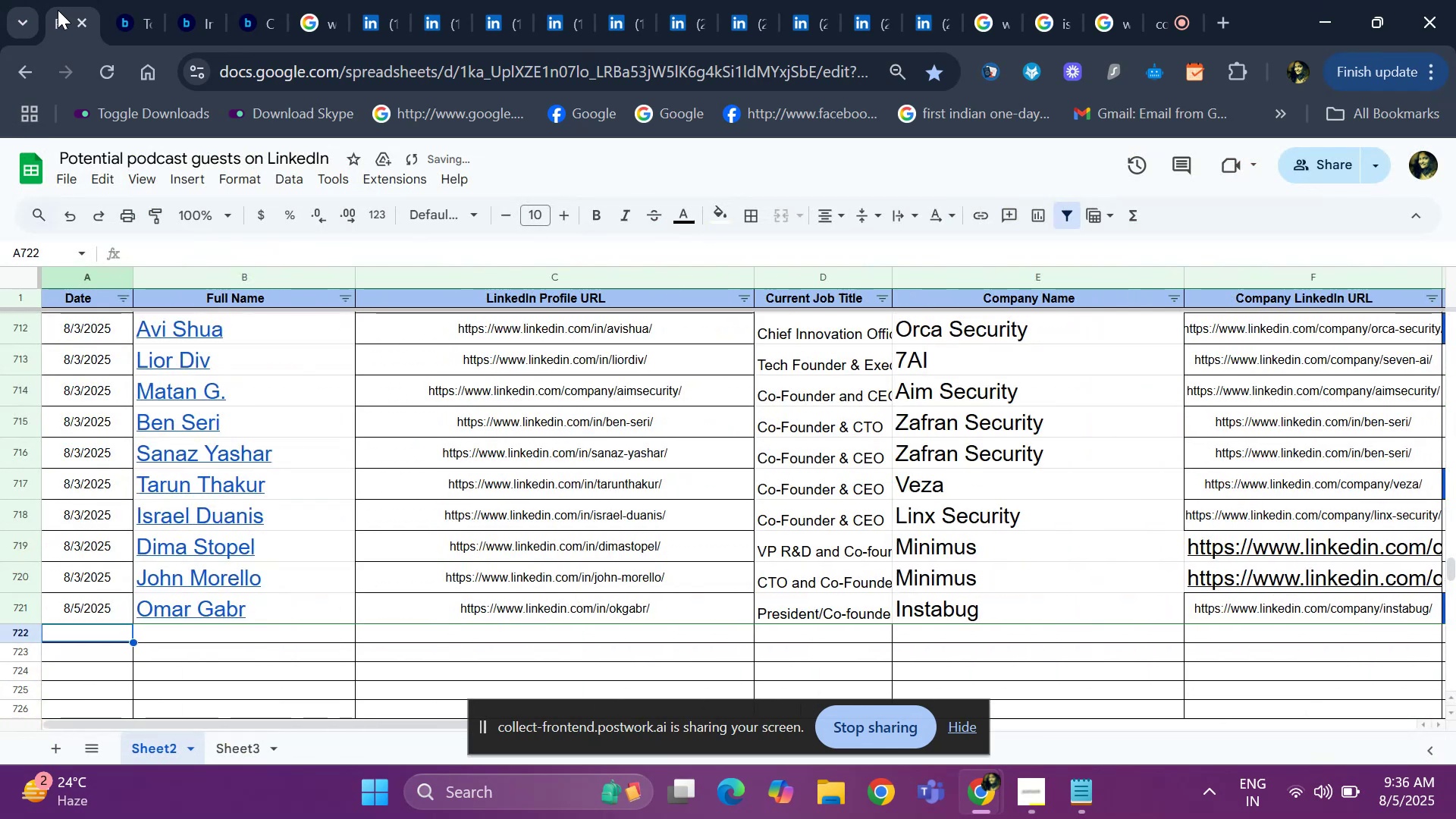 
key(Control+ControlLeft)
 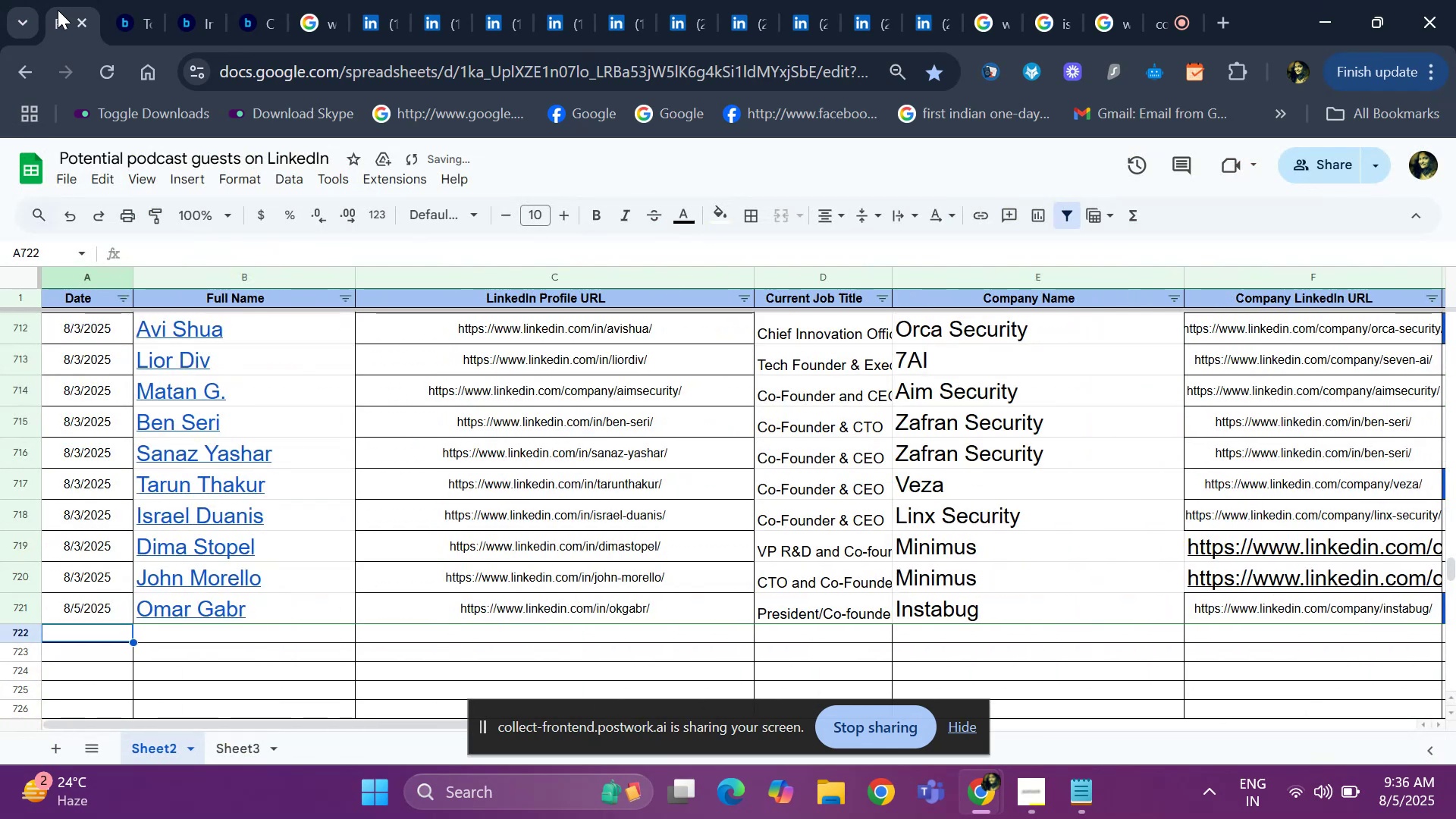 
key(Control+D)
 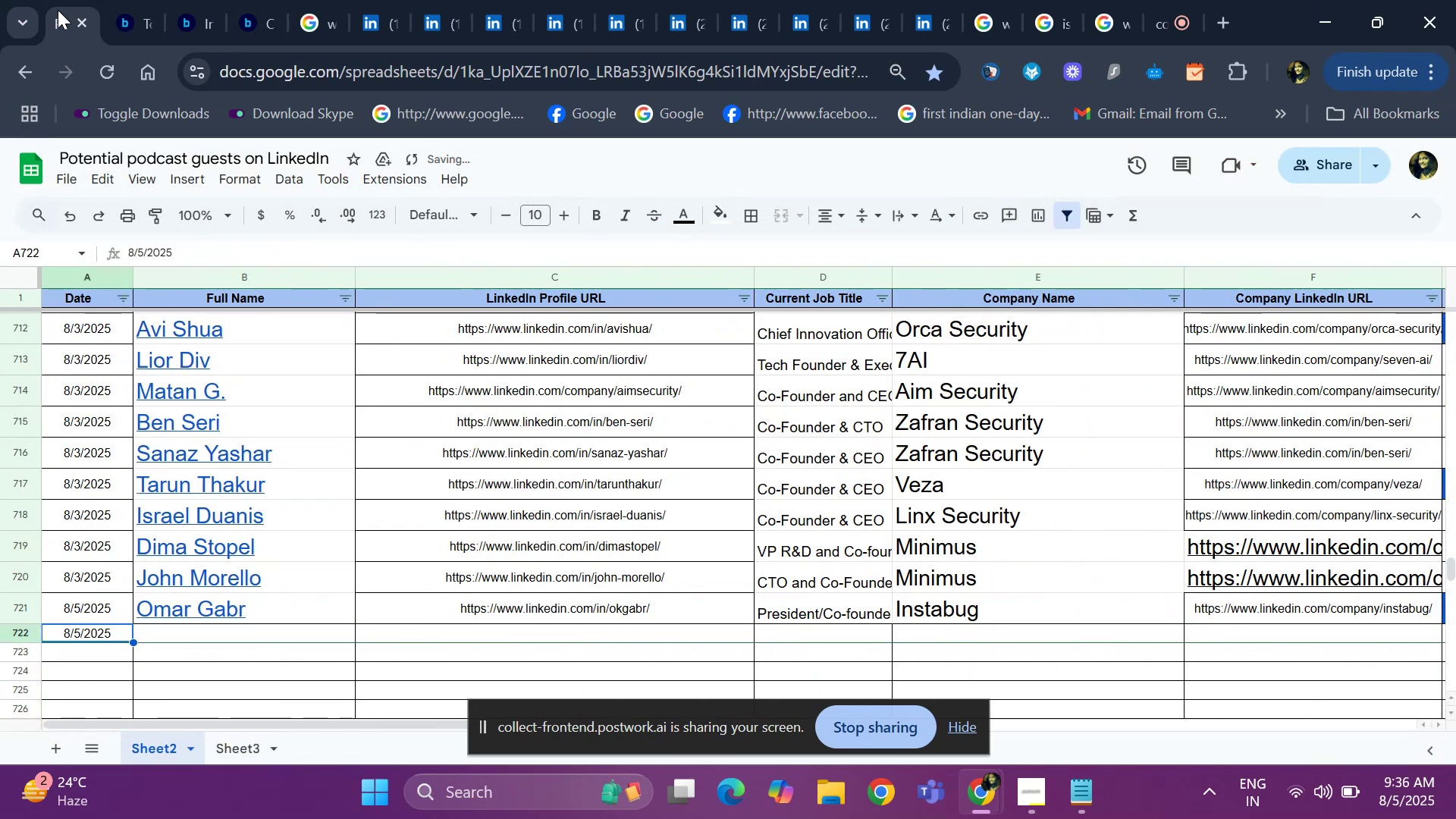 
key(ArrowRight)
 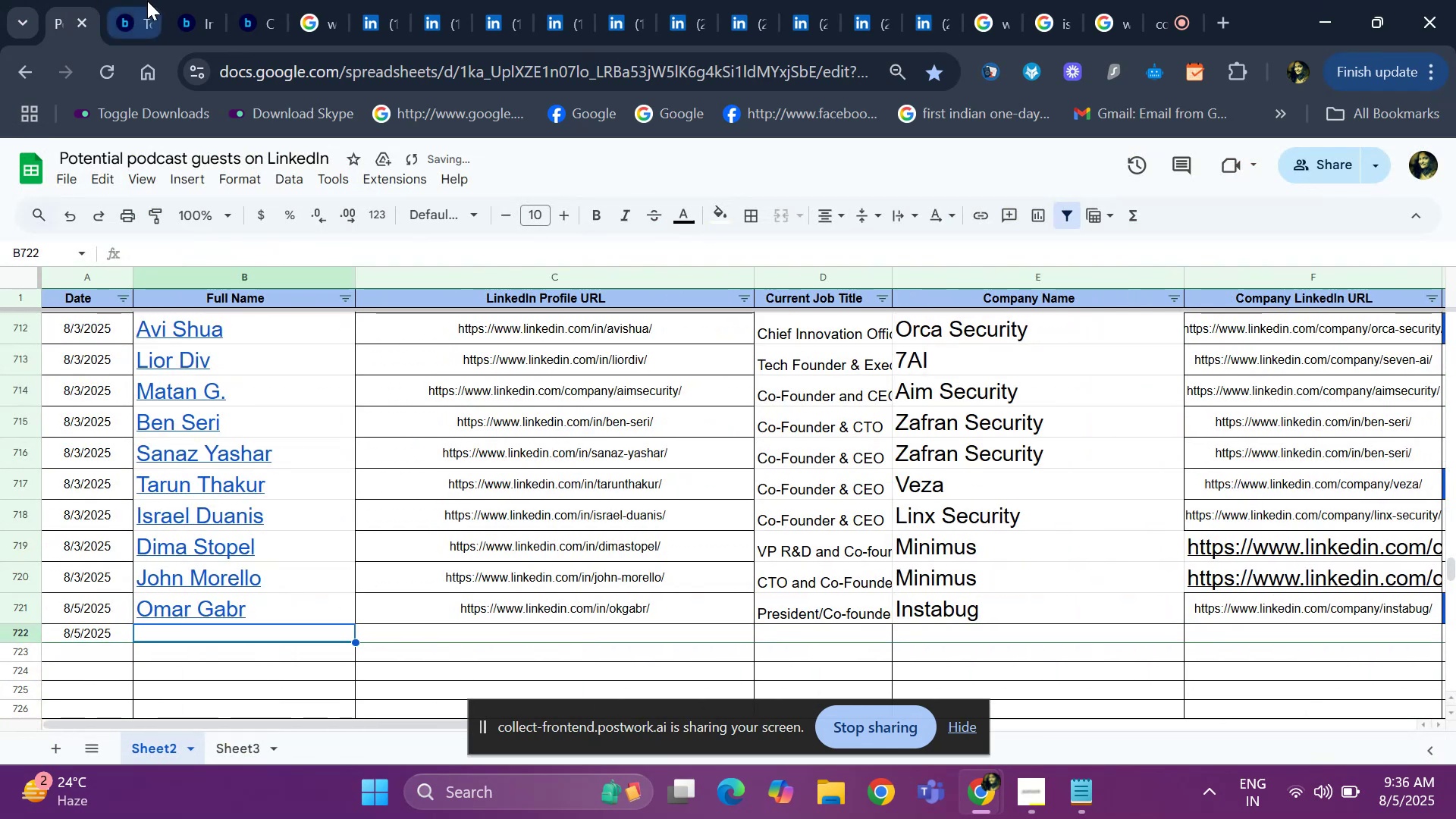 
left_click([148, 2])
 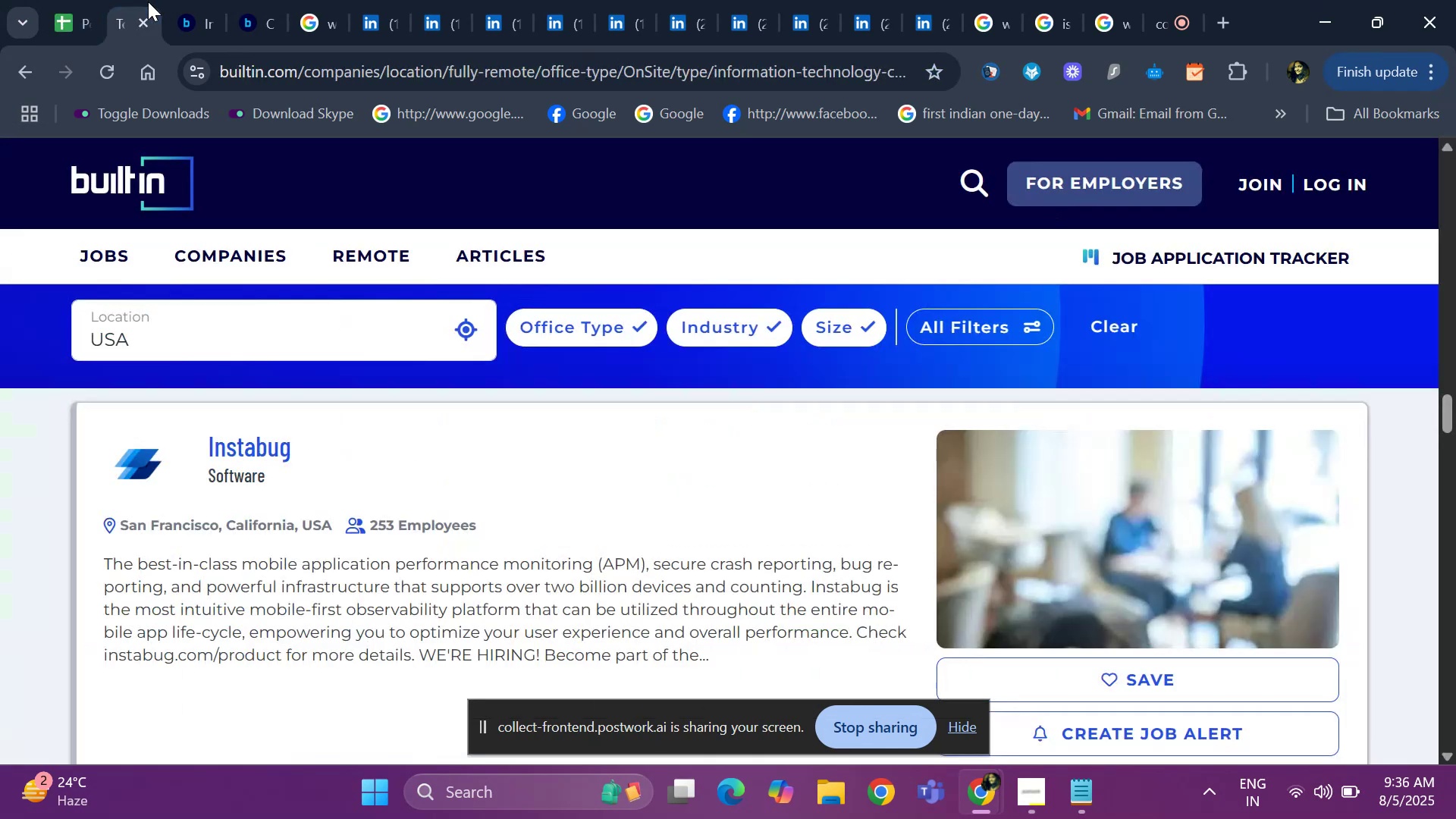 
hold_key(key=ArrowDown, duration=0.76)
 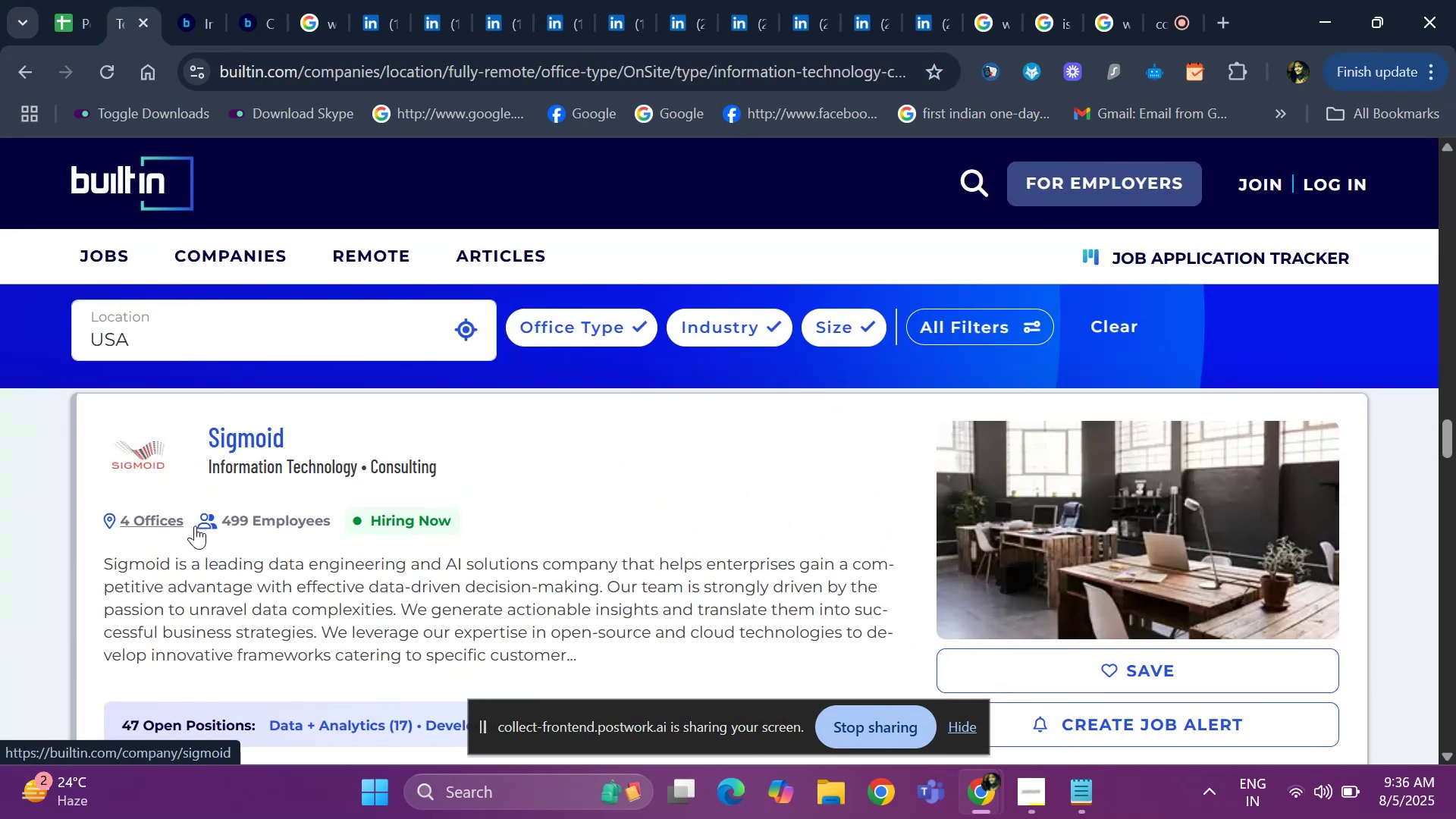 
key(ArrowUp)
 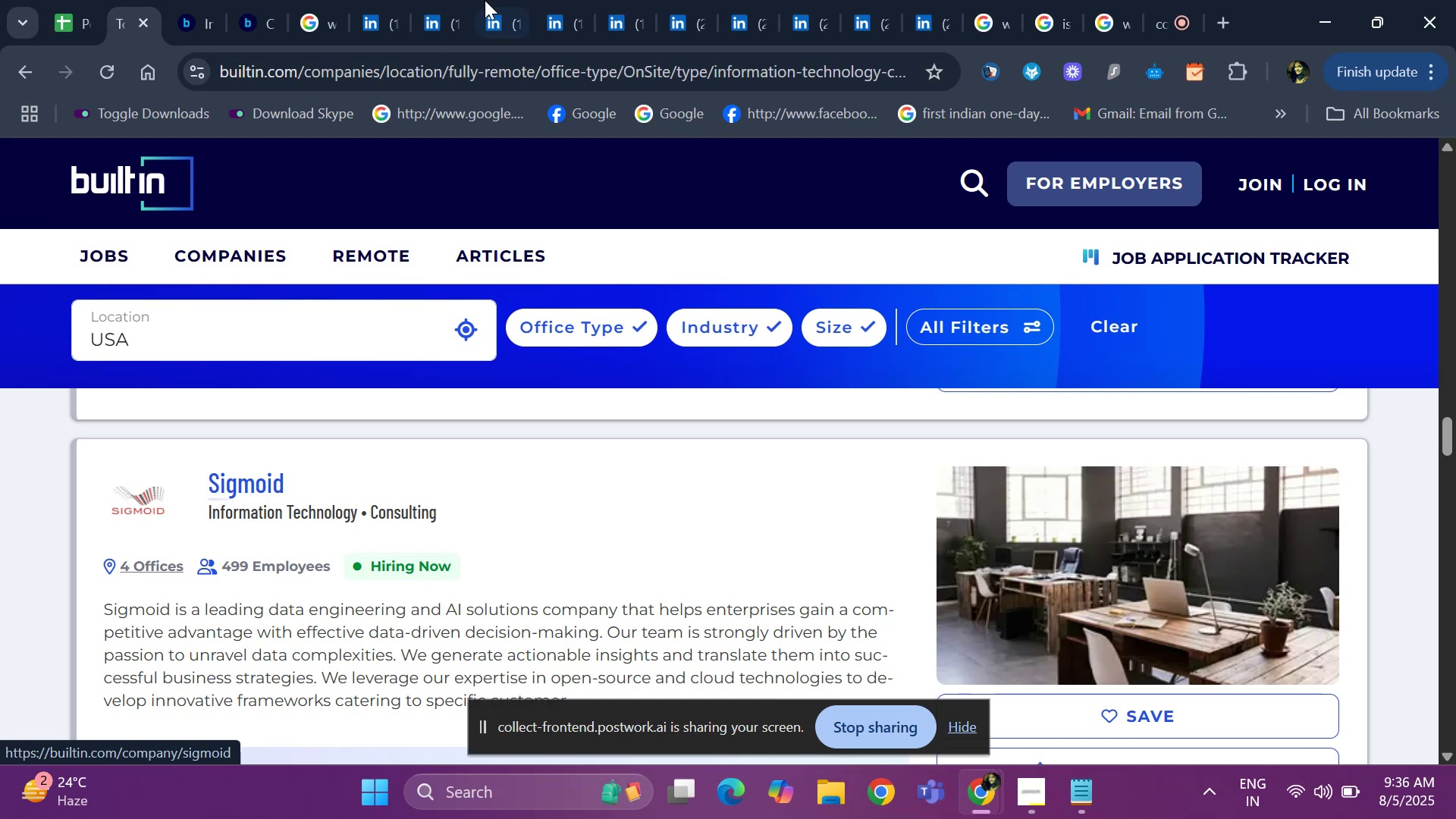 
left_click([394, 17])
 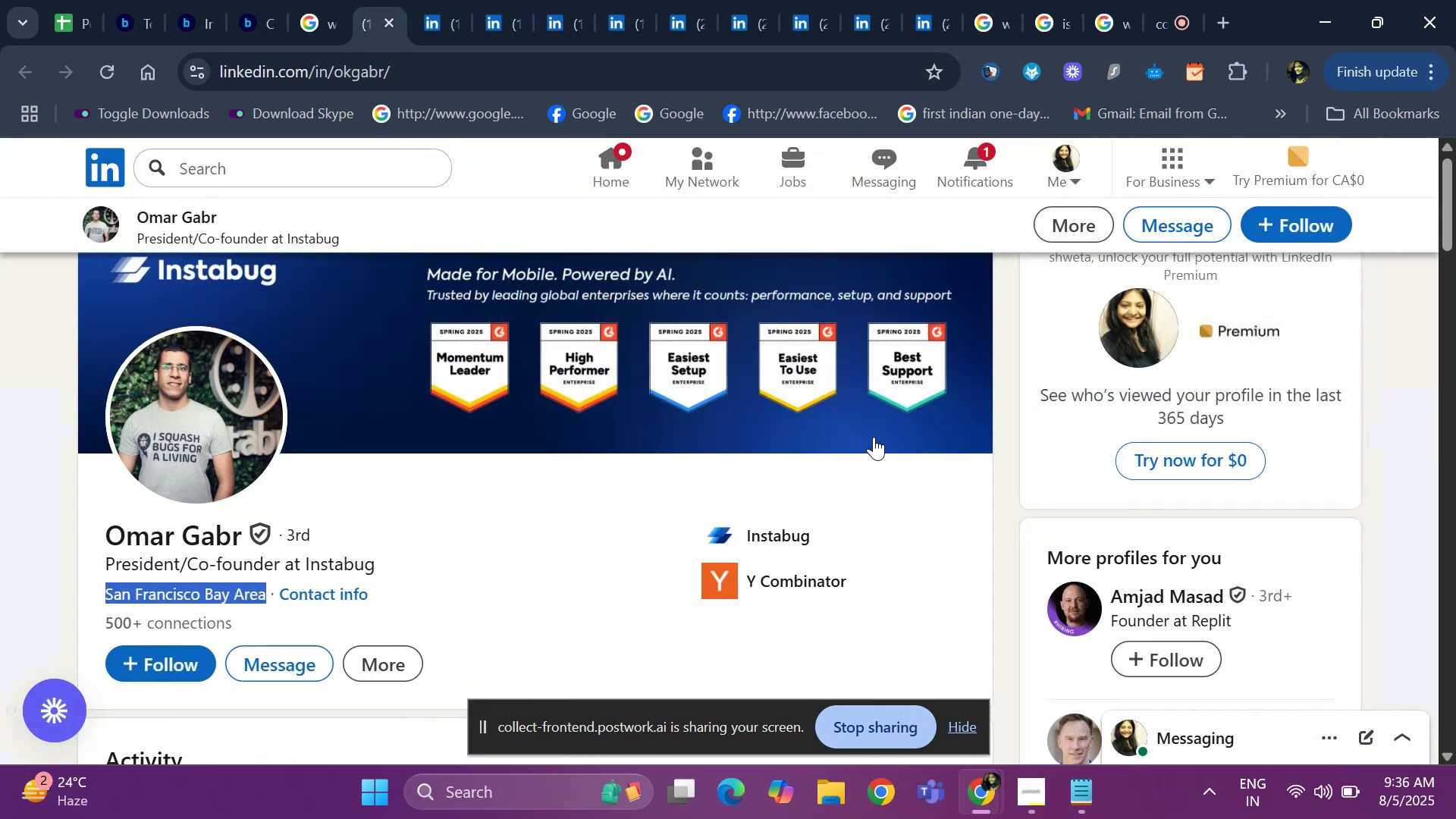 
key(ArrowDown)
 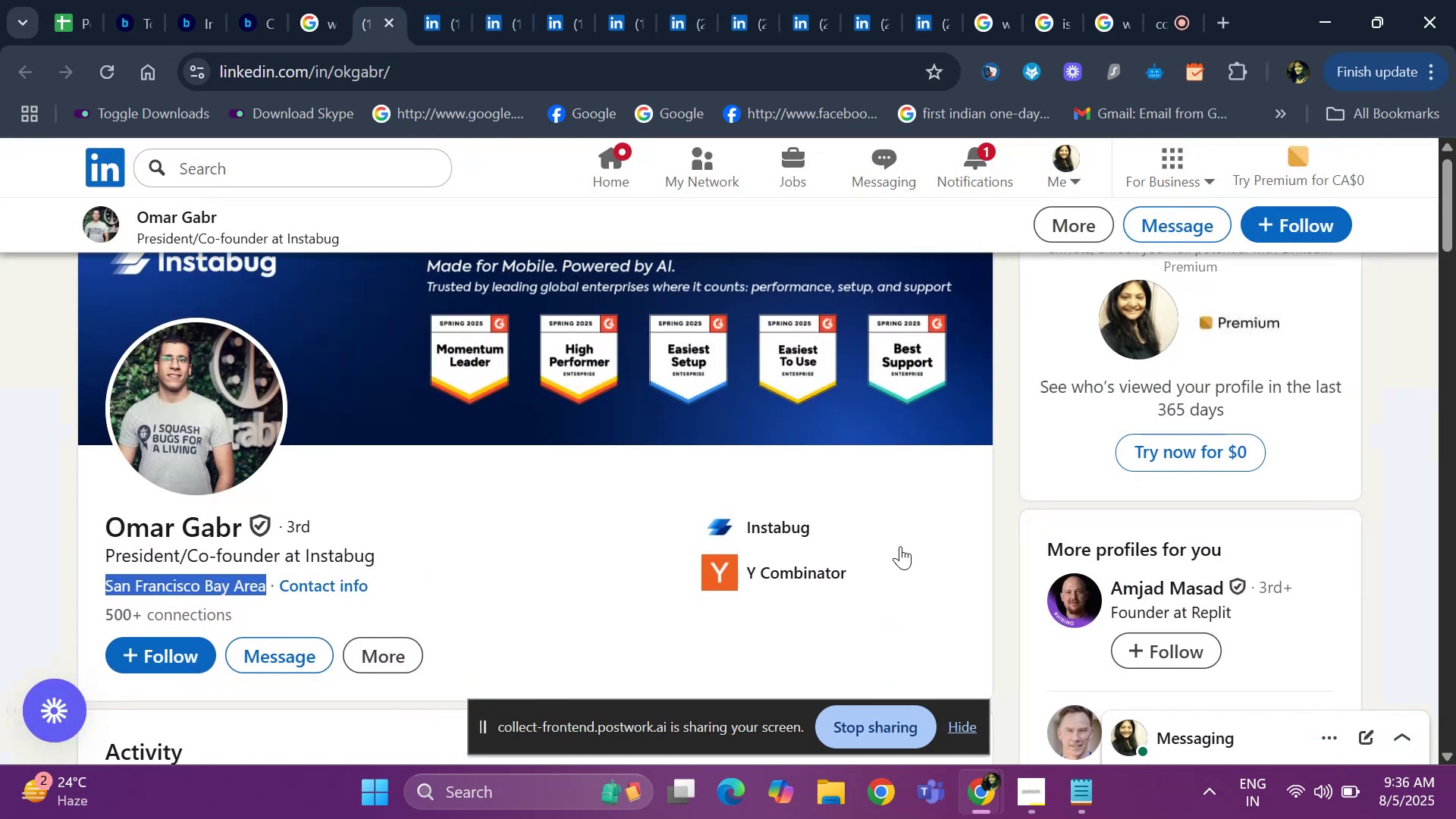 
key(ArrowDown)
 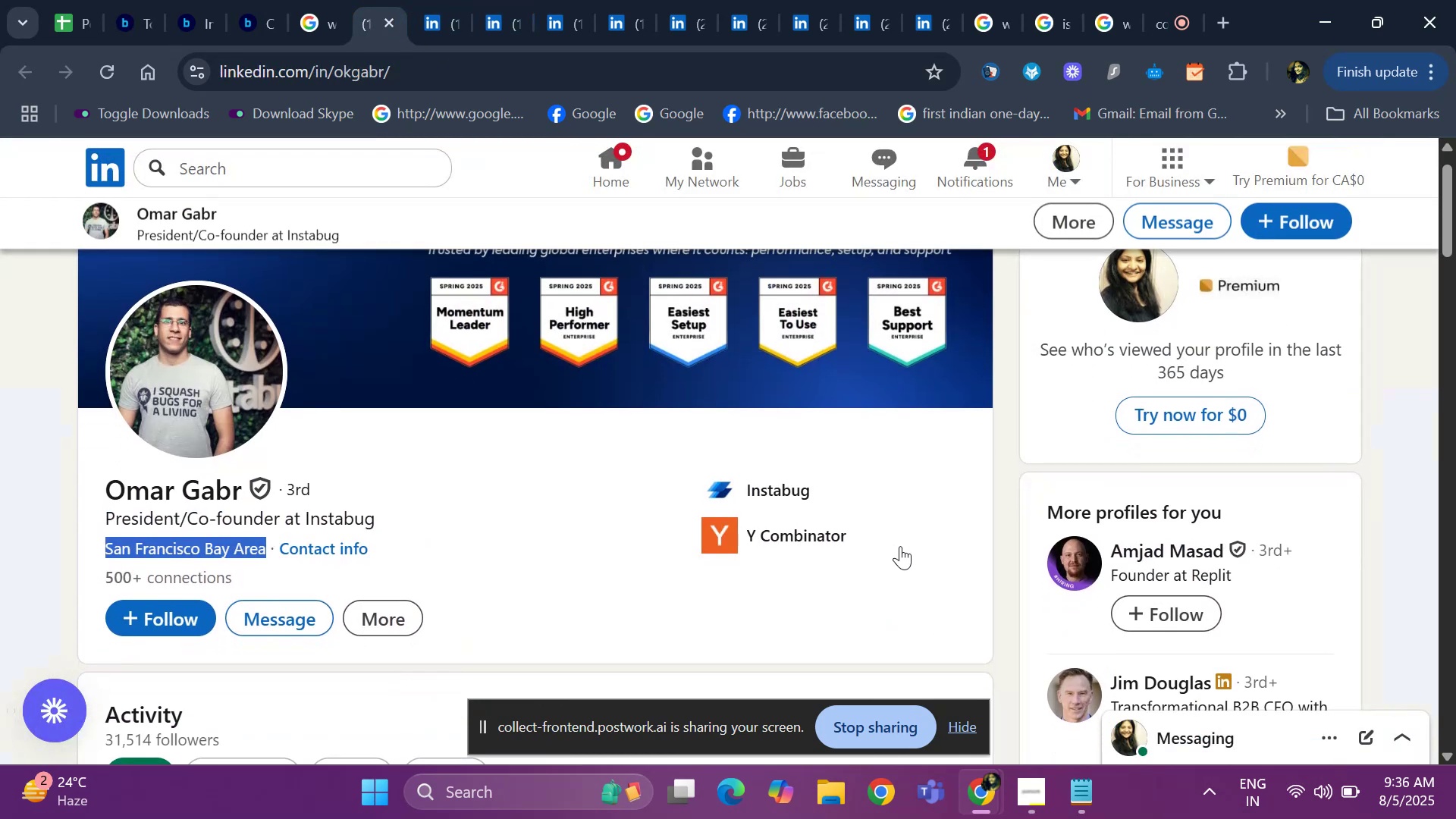 
hold_key(key=ArrowDown, duration=0.55)
 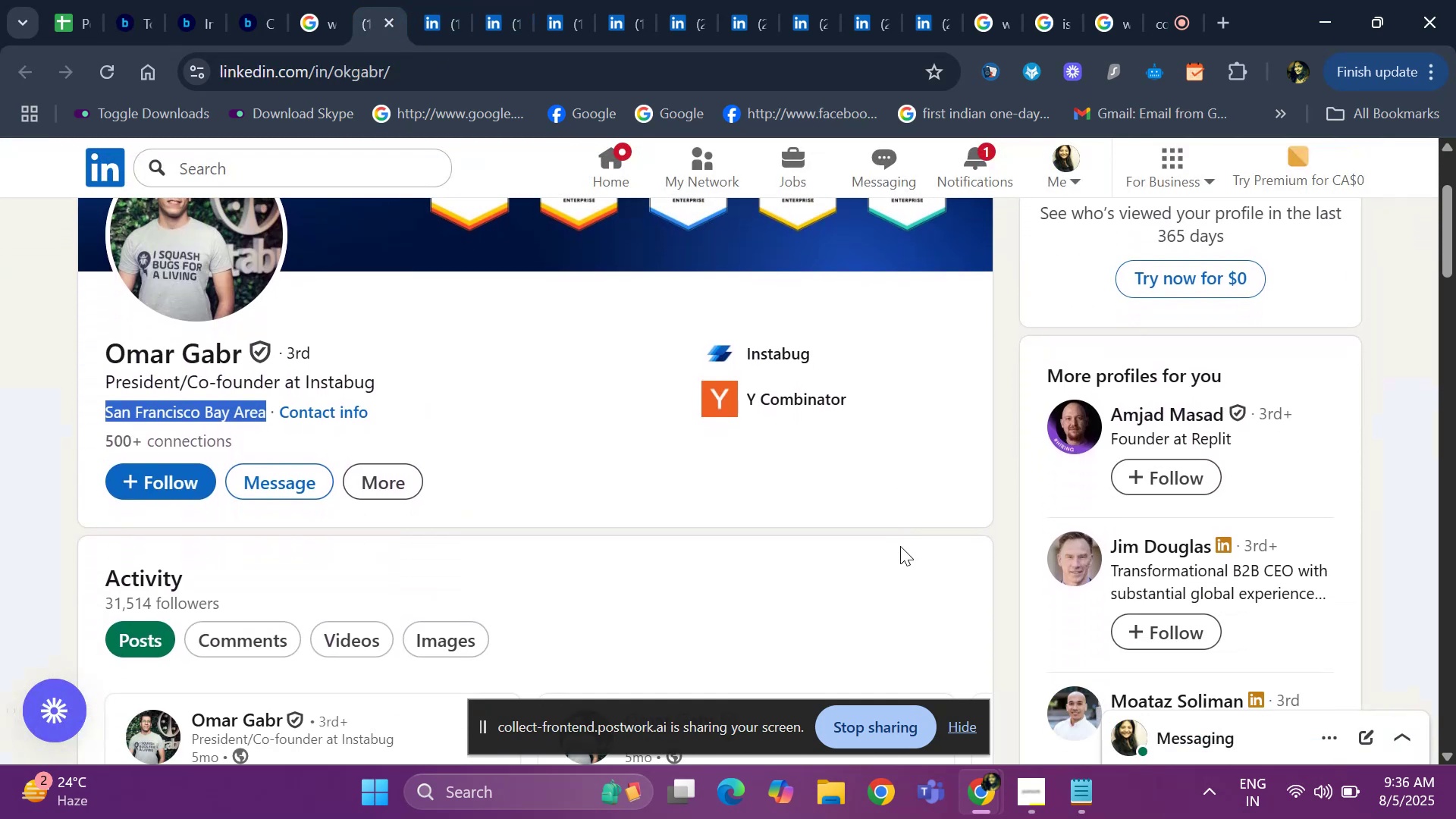 
hold_key(key=ArrowDown, duration=0.6)
 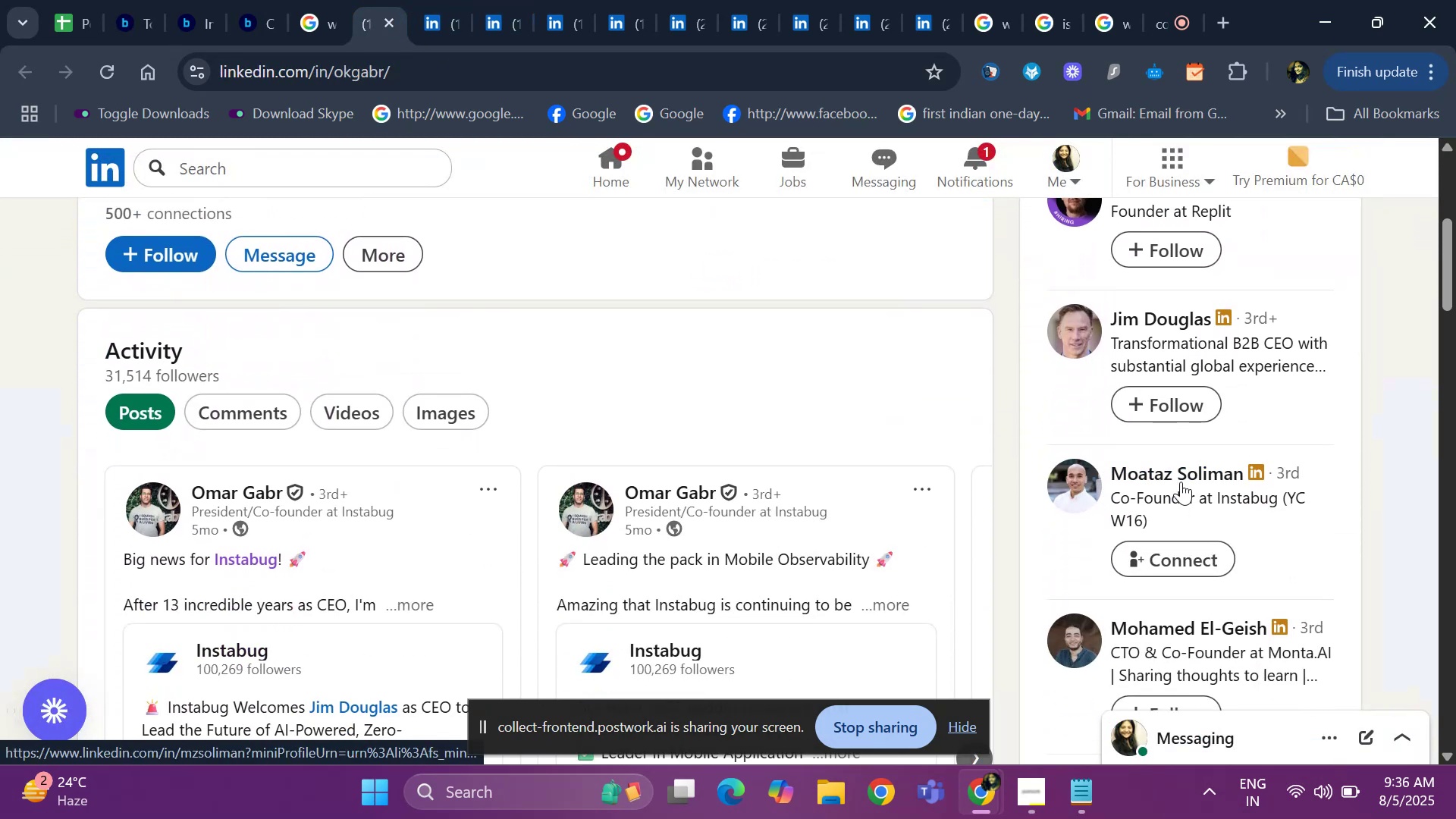 
right_click([1179, 477])
 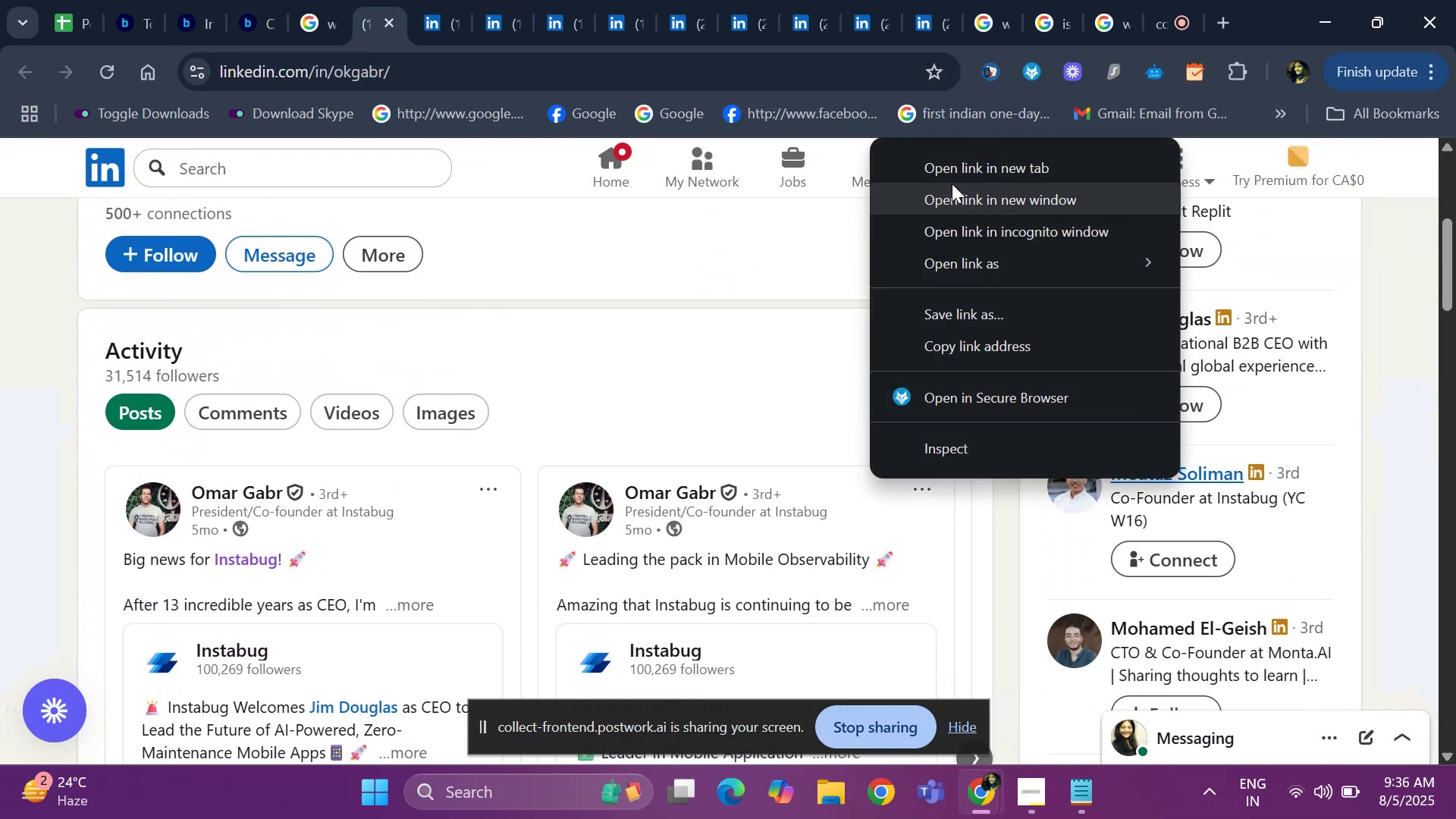 
left_click([949, 180])
 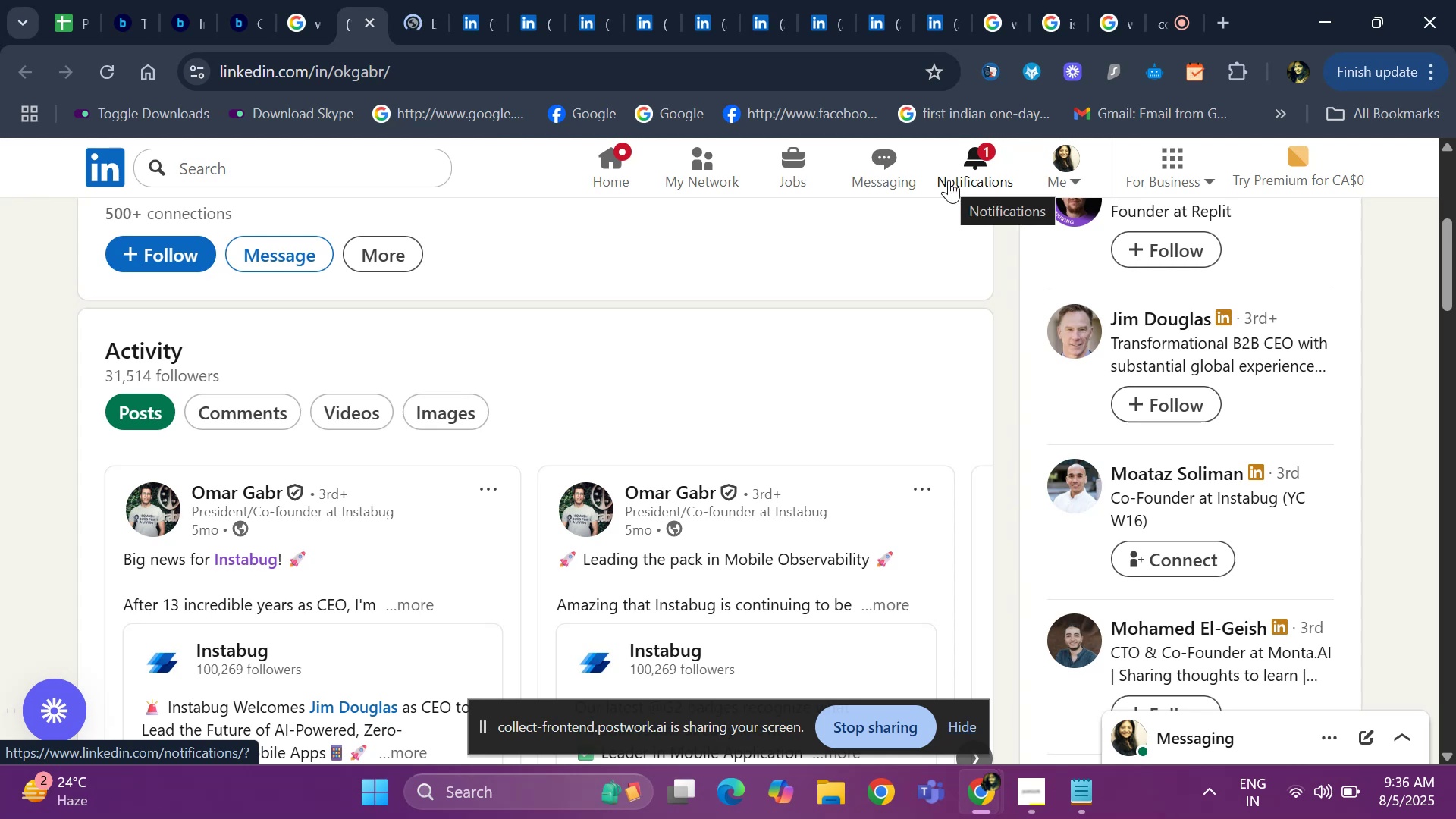 
wait(8.56)
 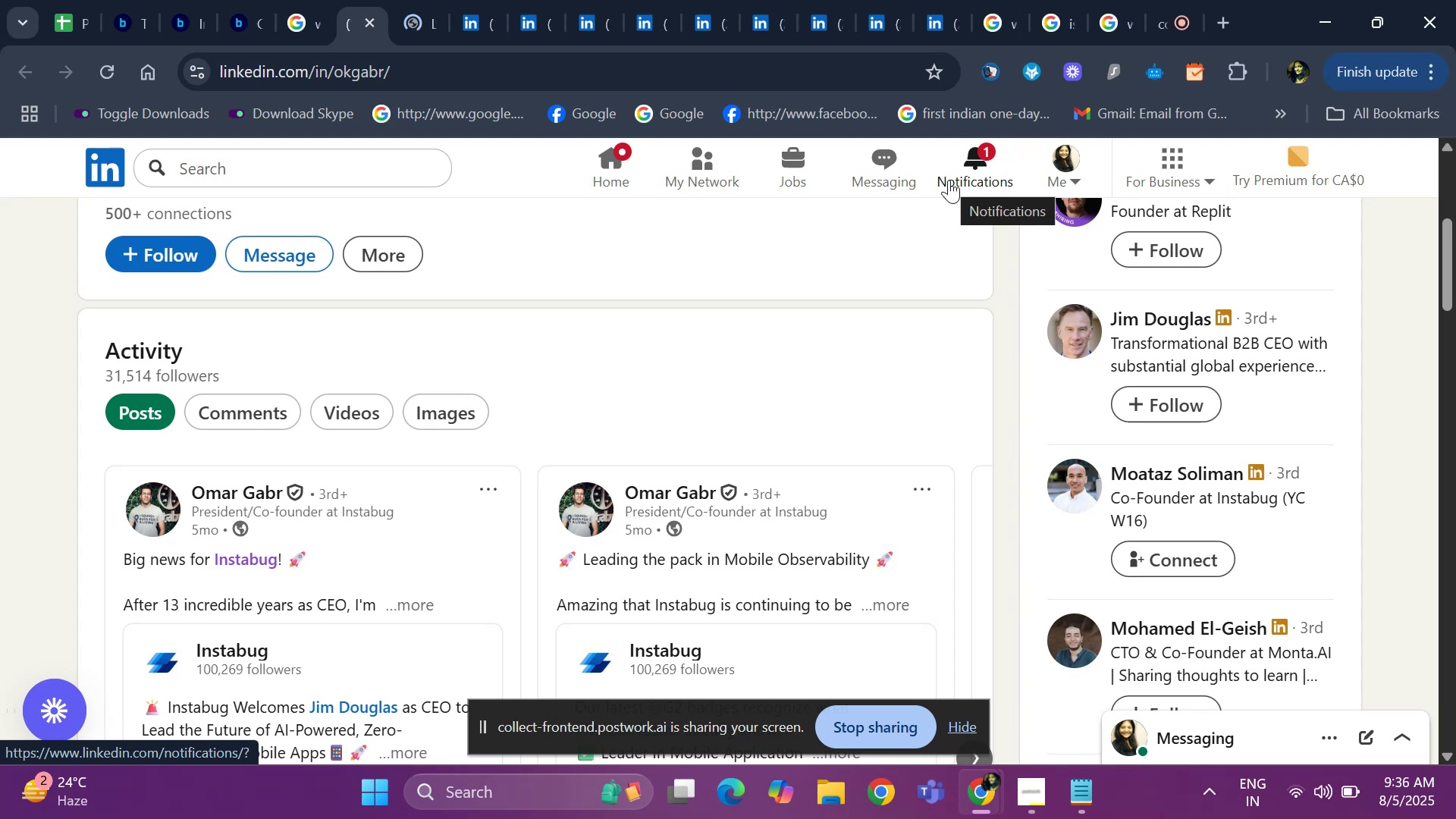 
left_click([411, 15])
 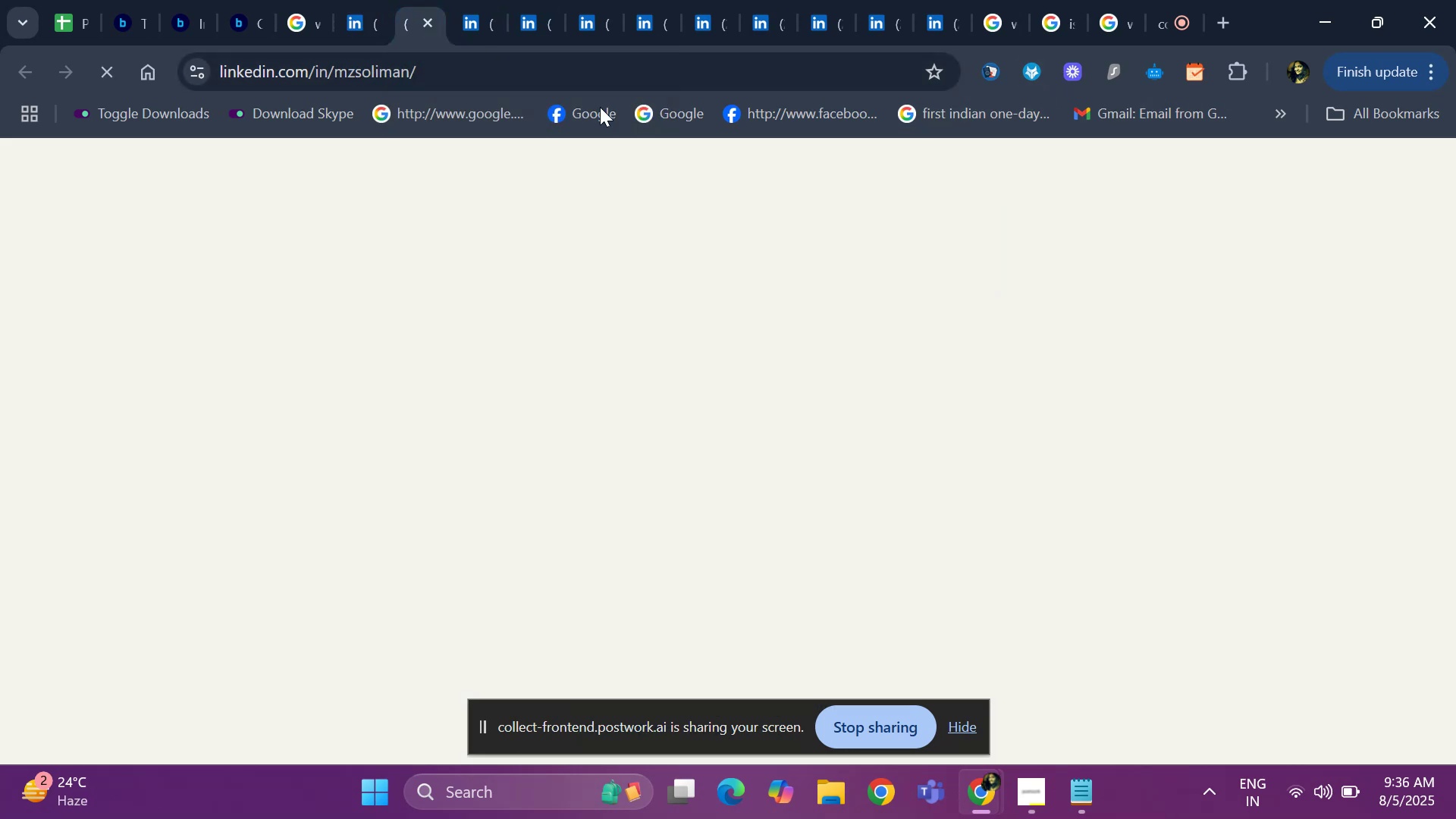 
mouse_move([776, 388])
 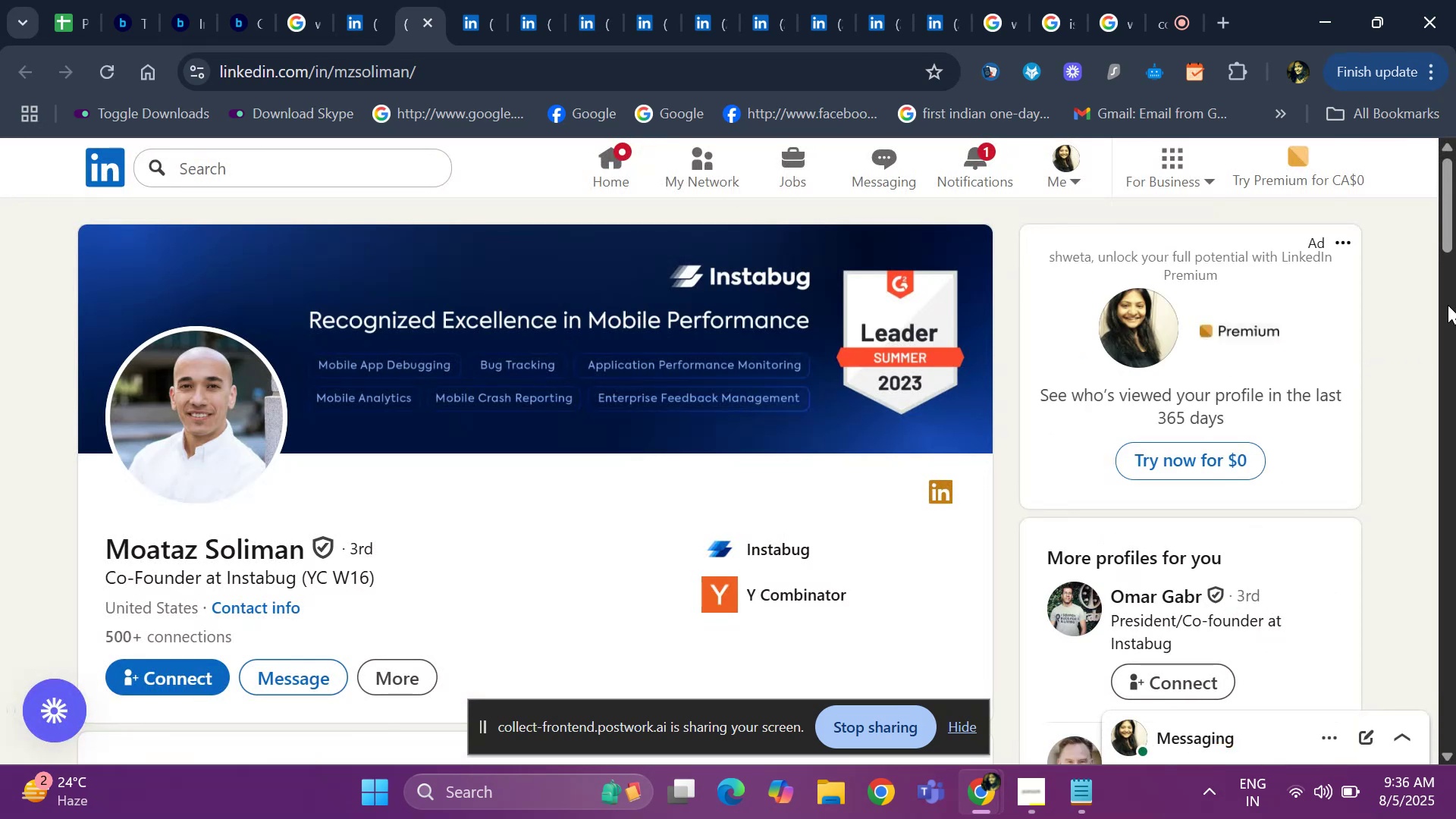 
left_click_drag(start_coordinate=[1451, 245], to_coordinate=[1455, 220])
 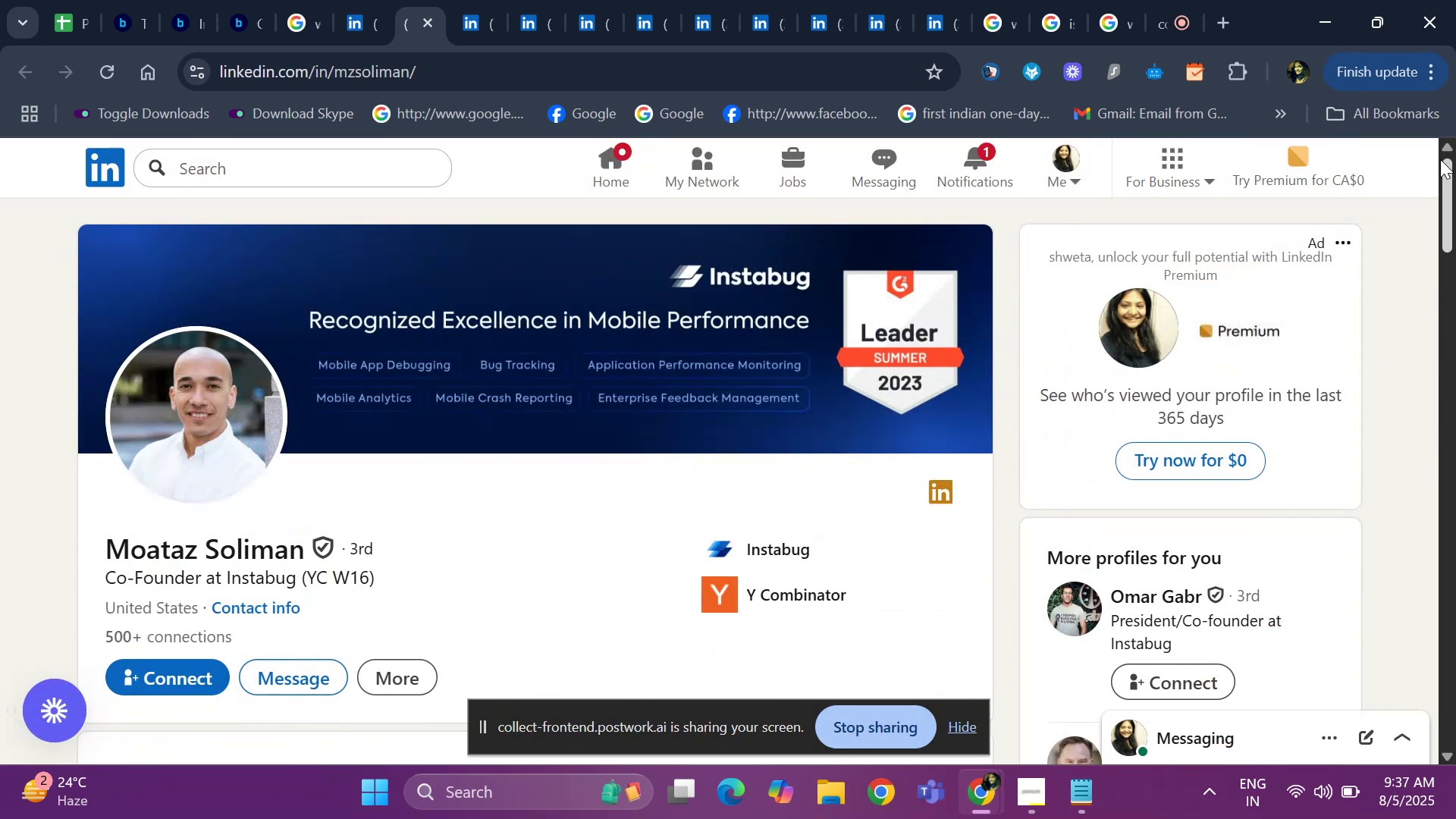 
left_click_drag(start_coordinate=[1450, 194], to_coordinate=[1455, 165])
 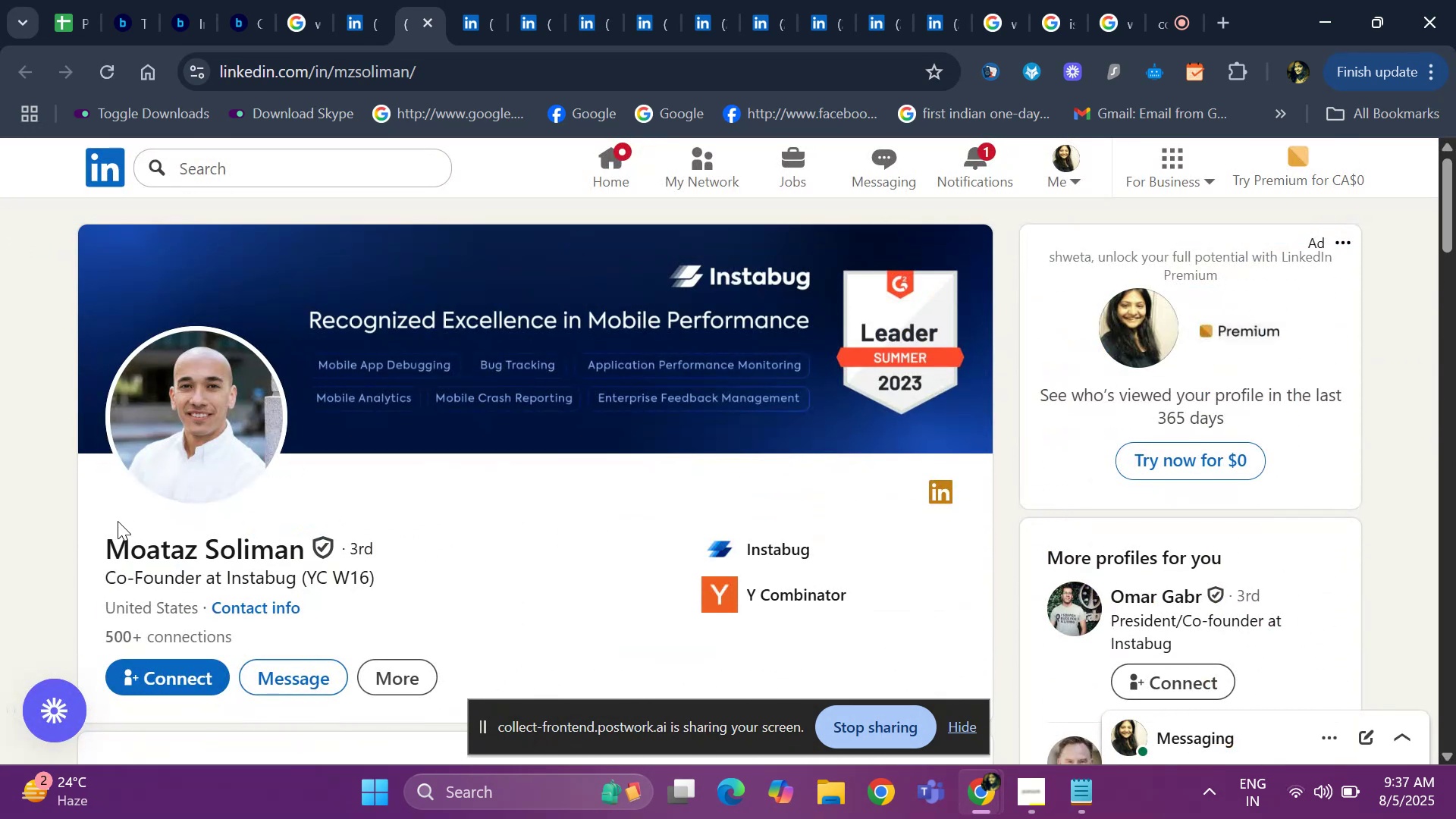 
left_click_drag(start_coordinate=[80, 535], to_coordinate=[311, 557])
 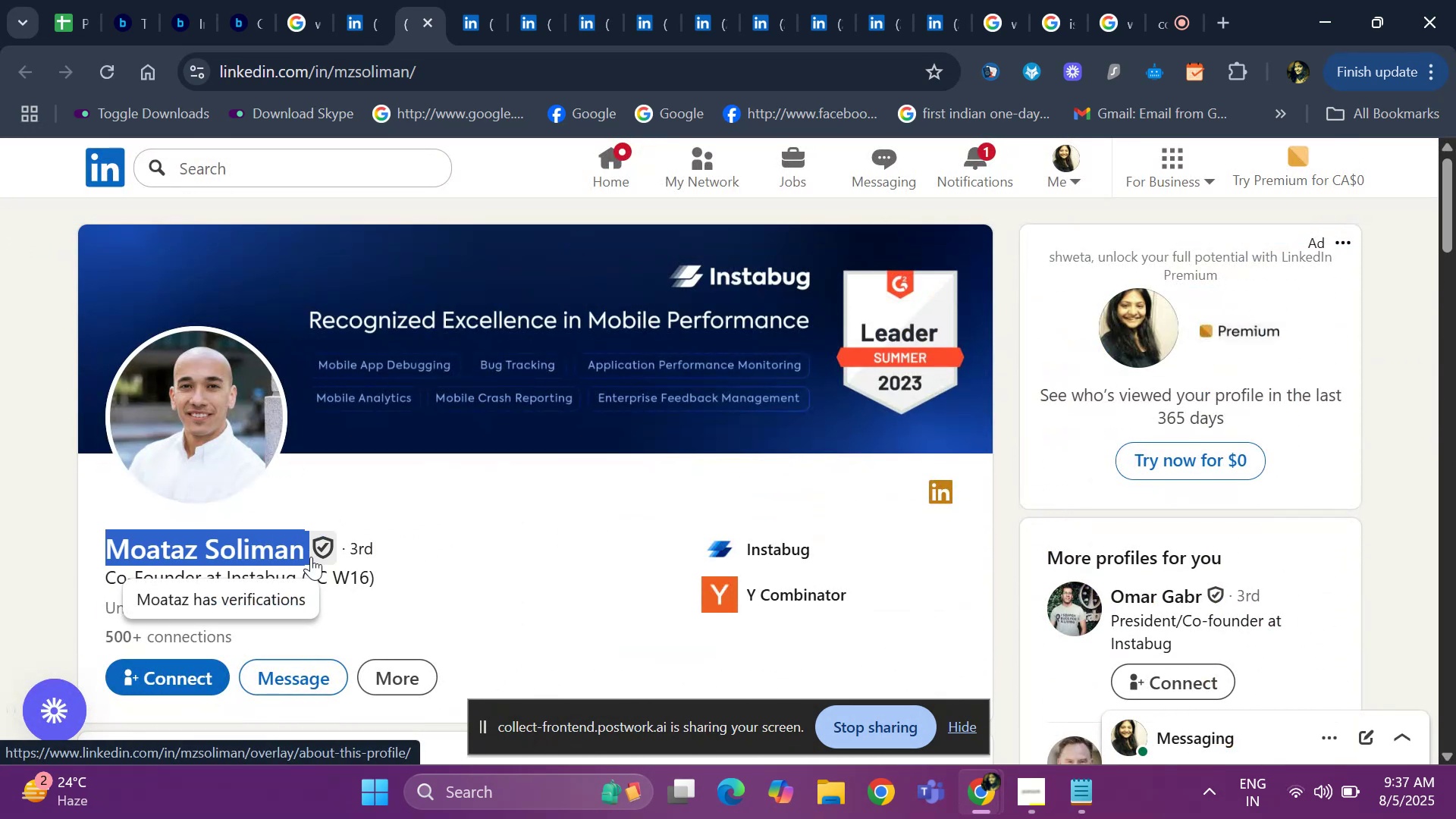 
key(Control+ControlLeft)
 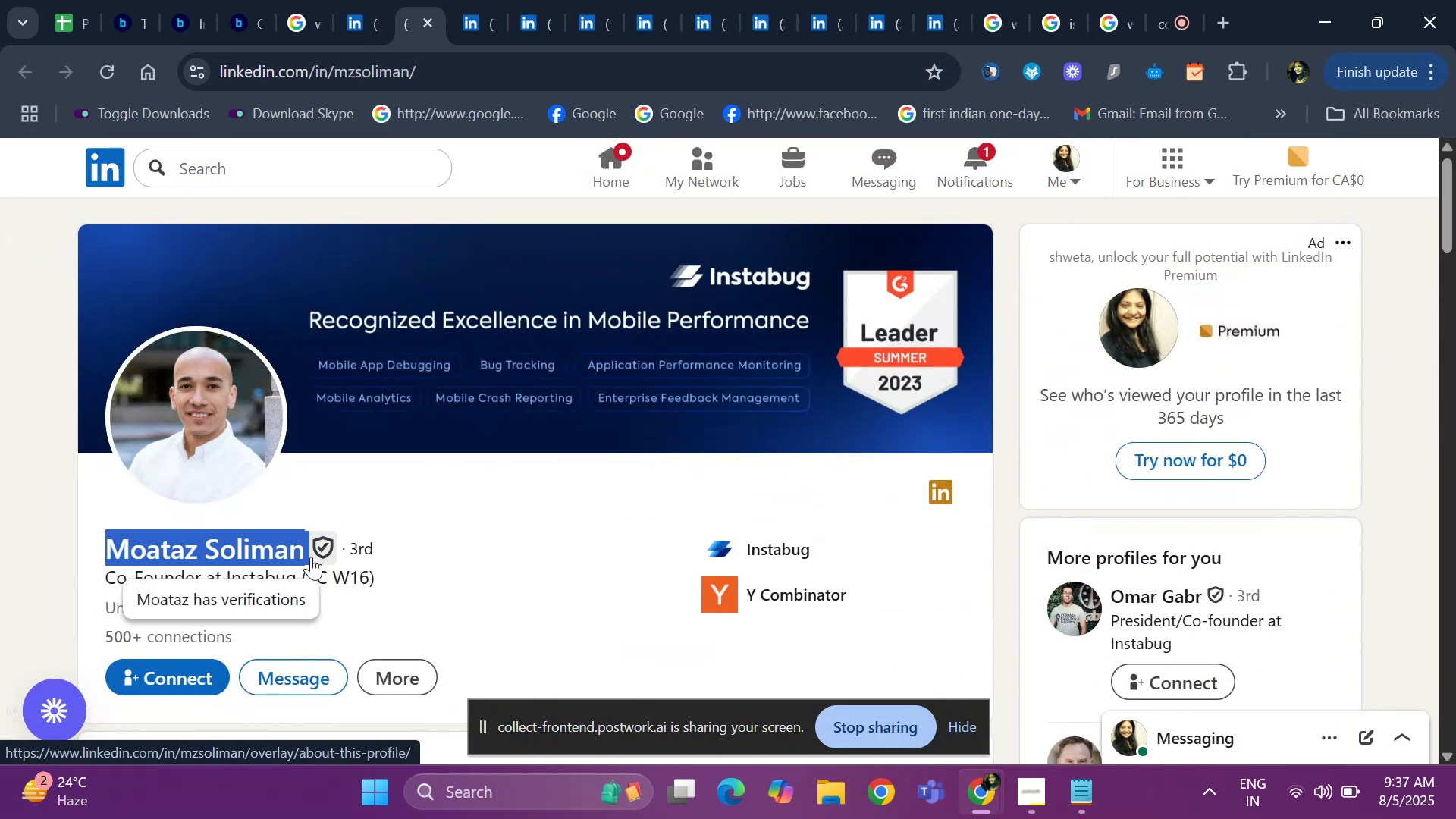 
key(Control+C)
 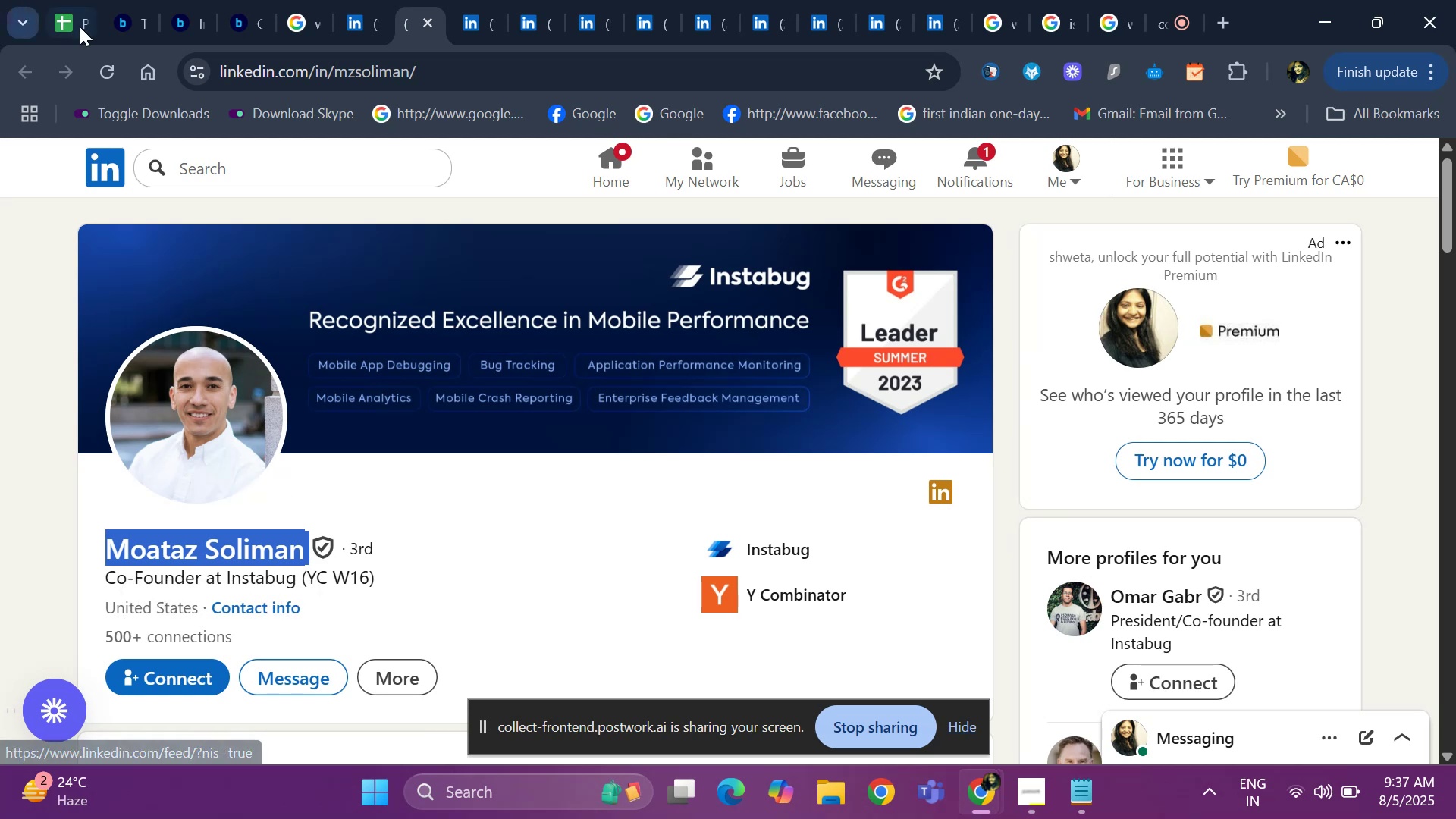 
left_click([80, 27])
 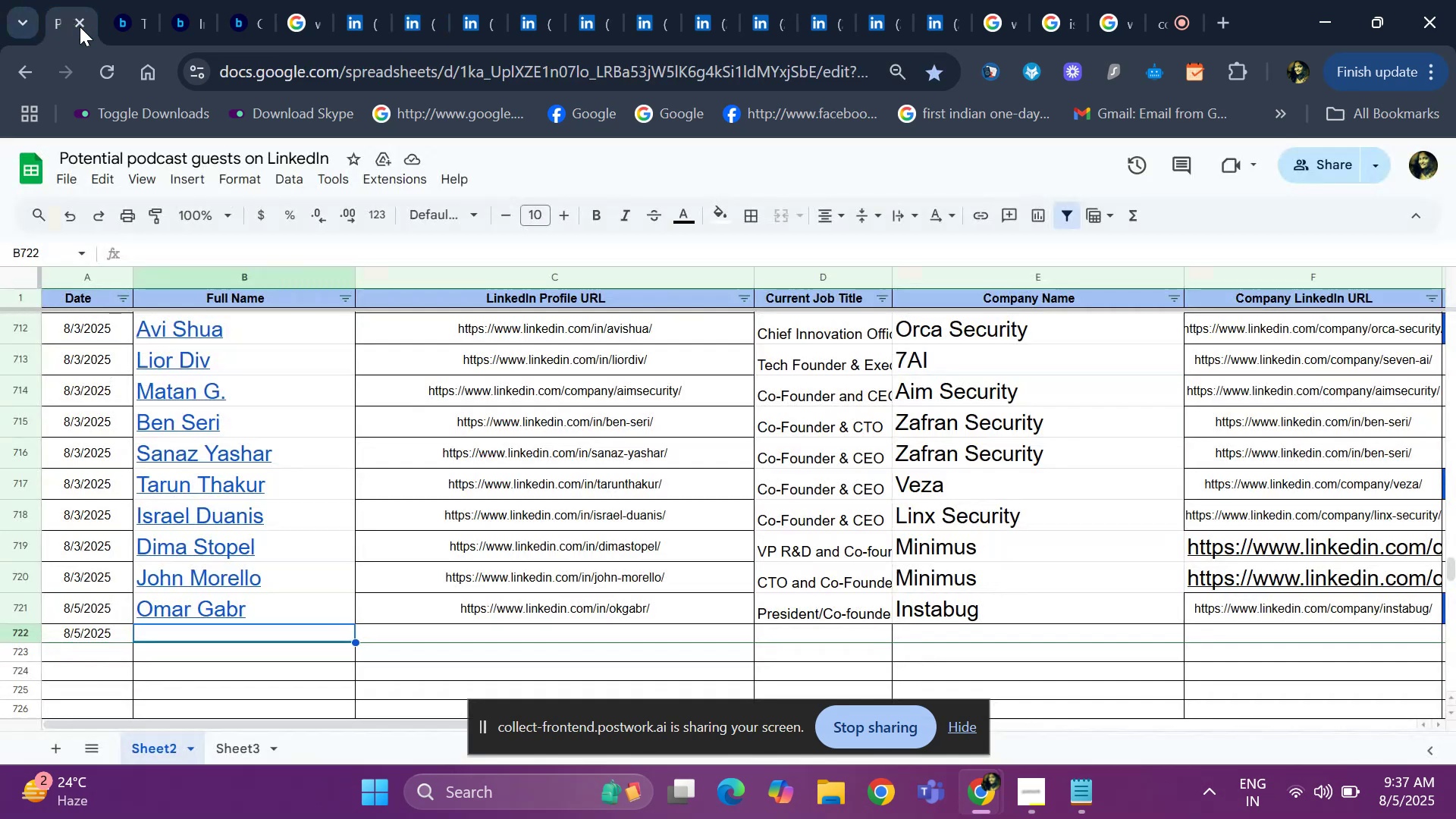 
key(Control+ControlLeft)
 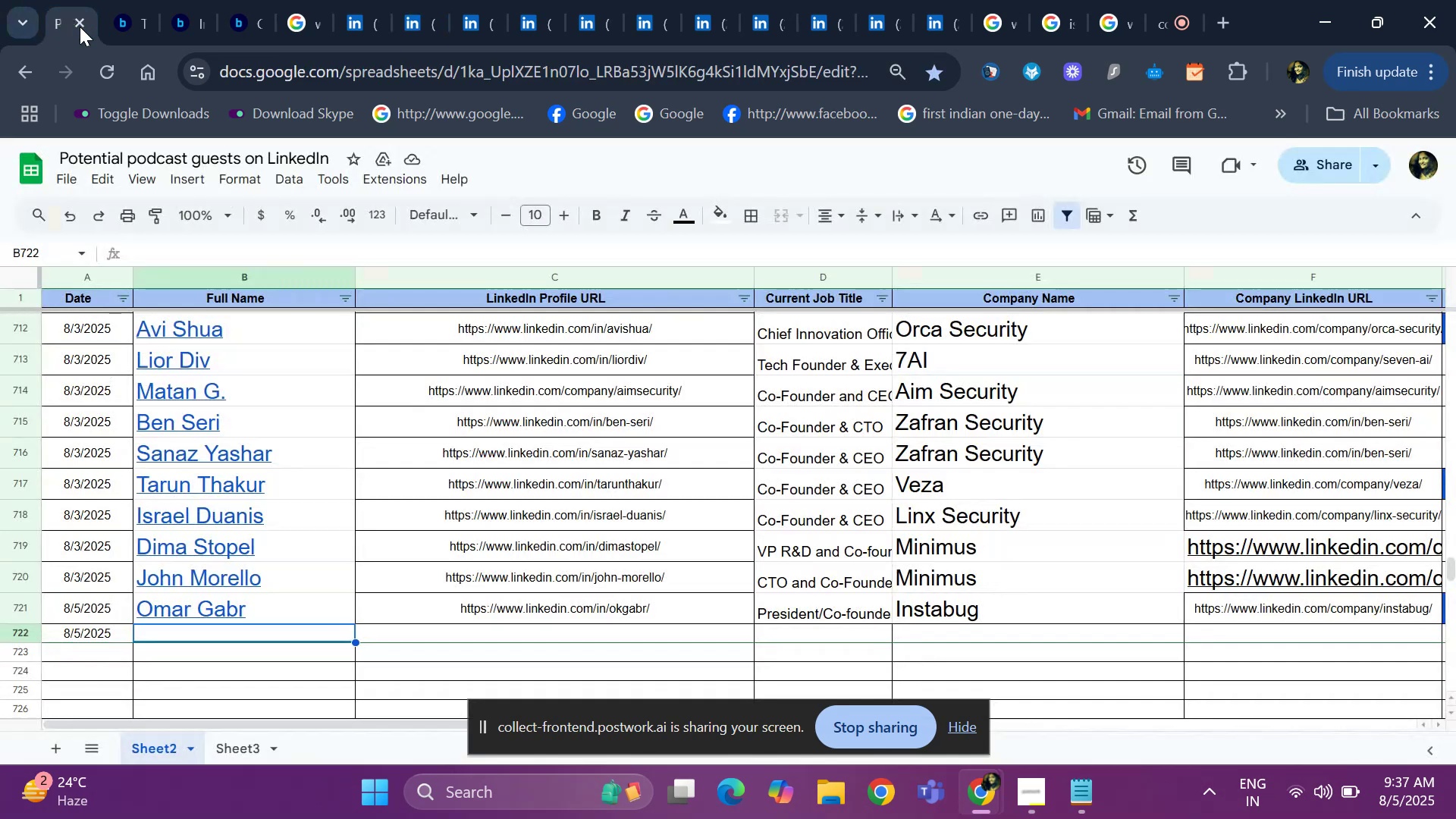 
key(Control+V)
 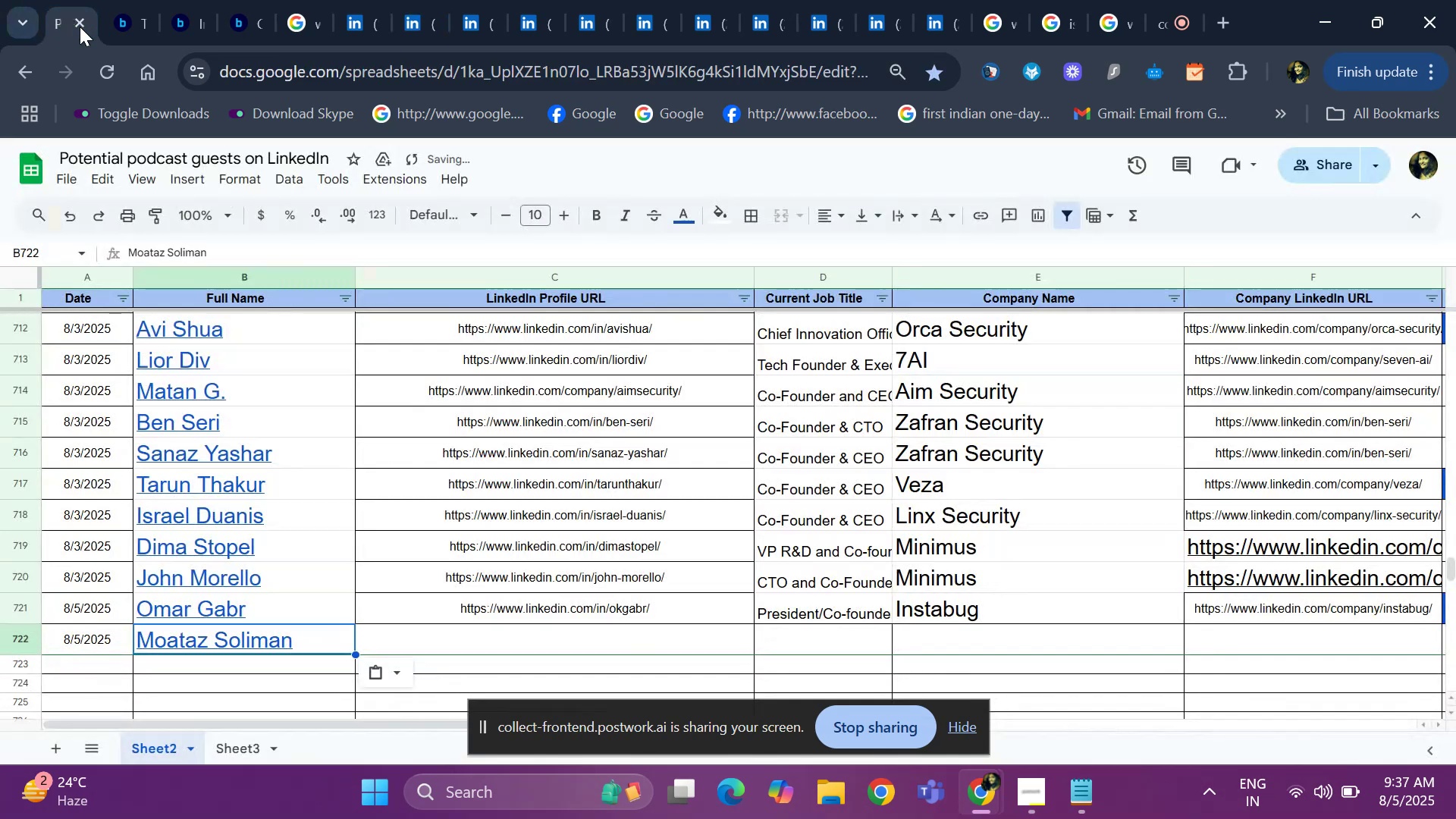 
key(ArrowRight)
 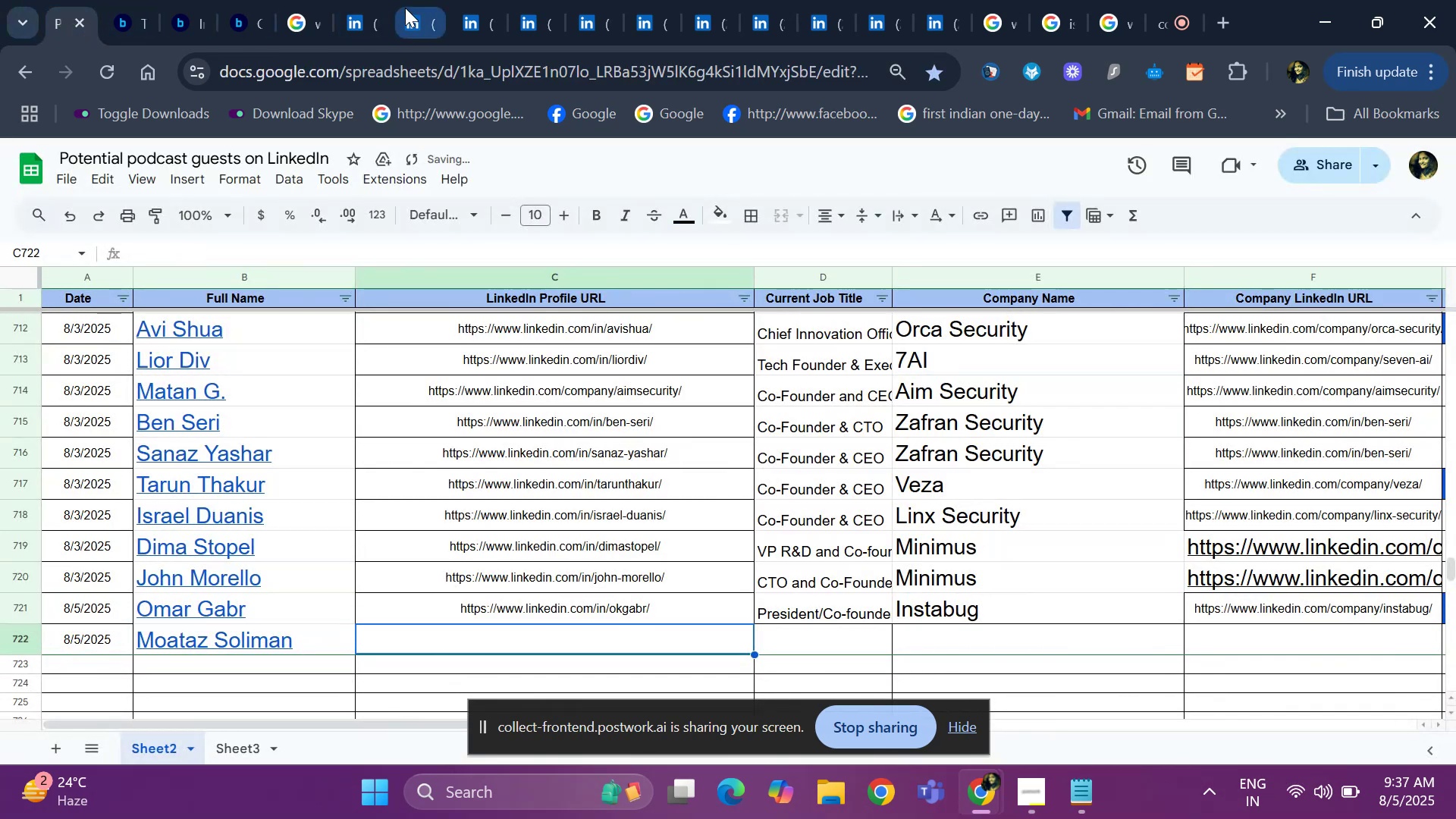 
left_click([417, 8])
 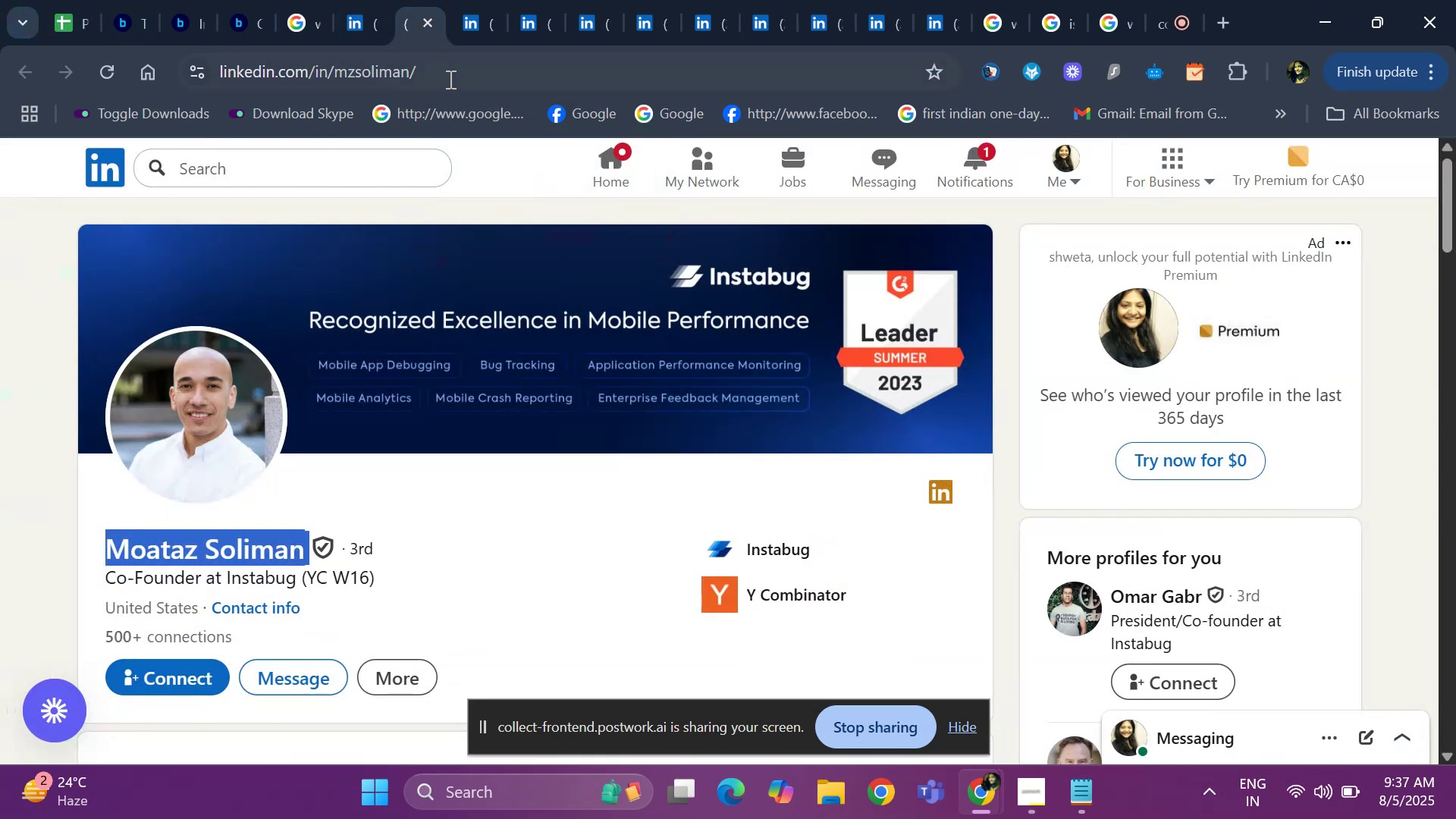 
left_click([449, 79])
 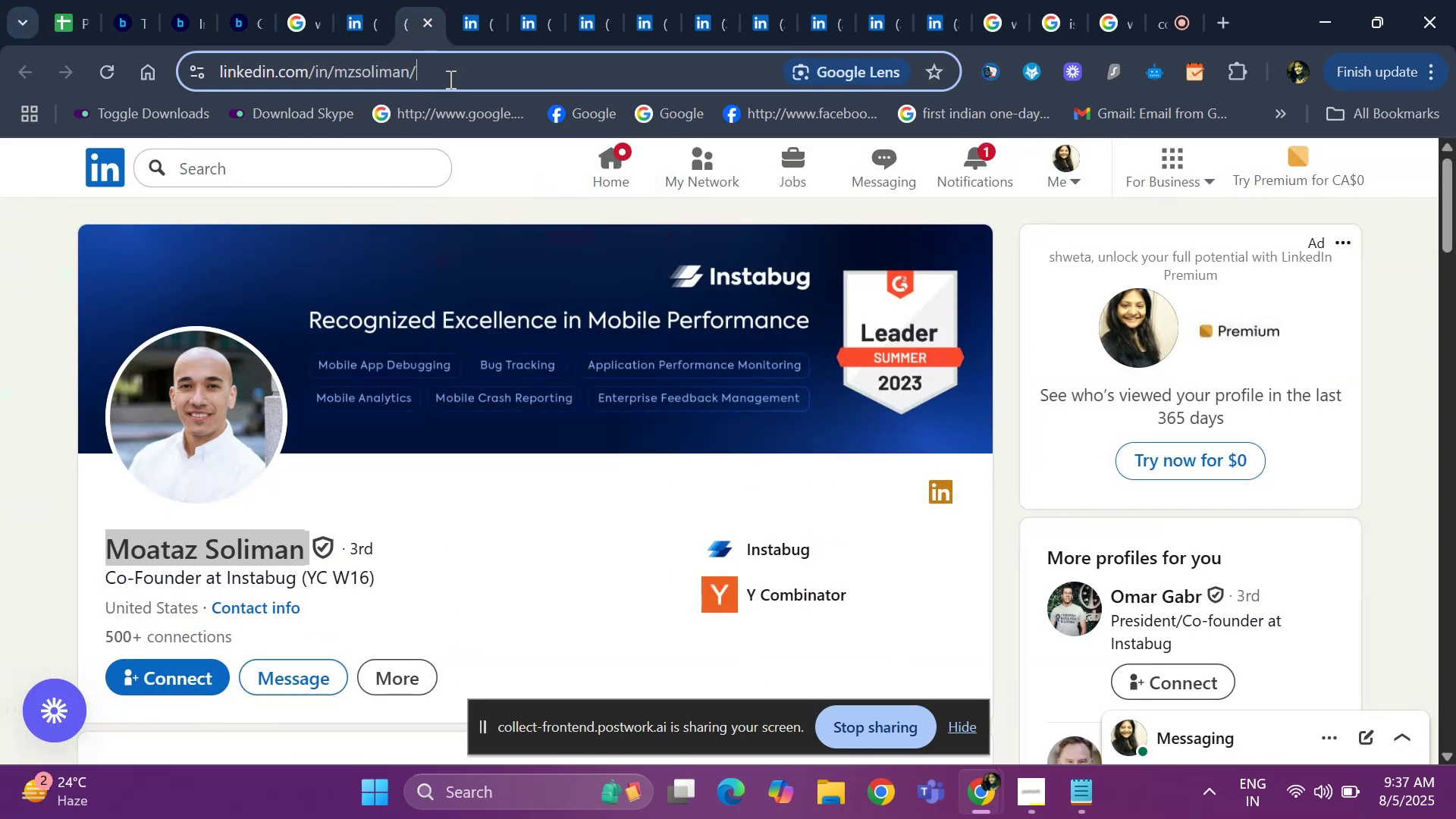 
key(Control+ControlLeft)
 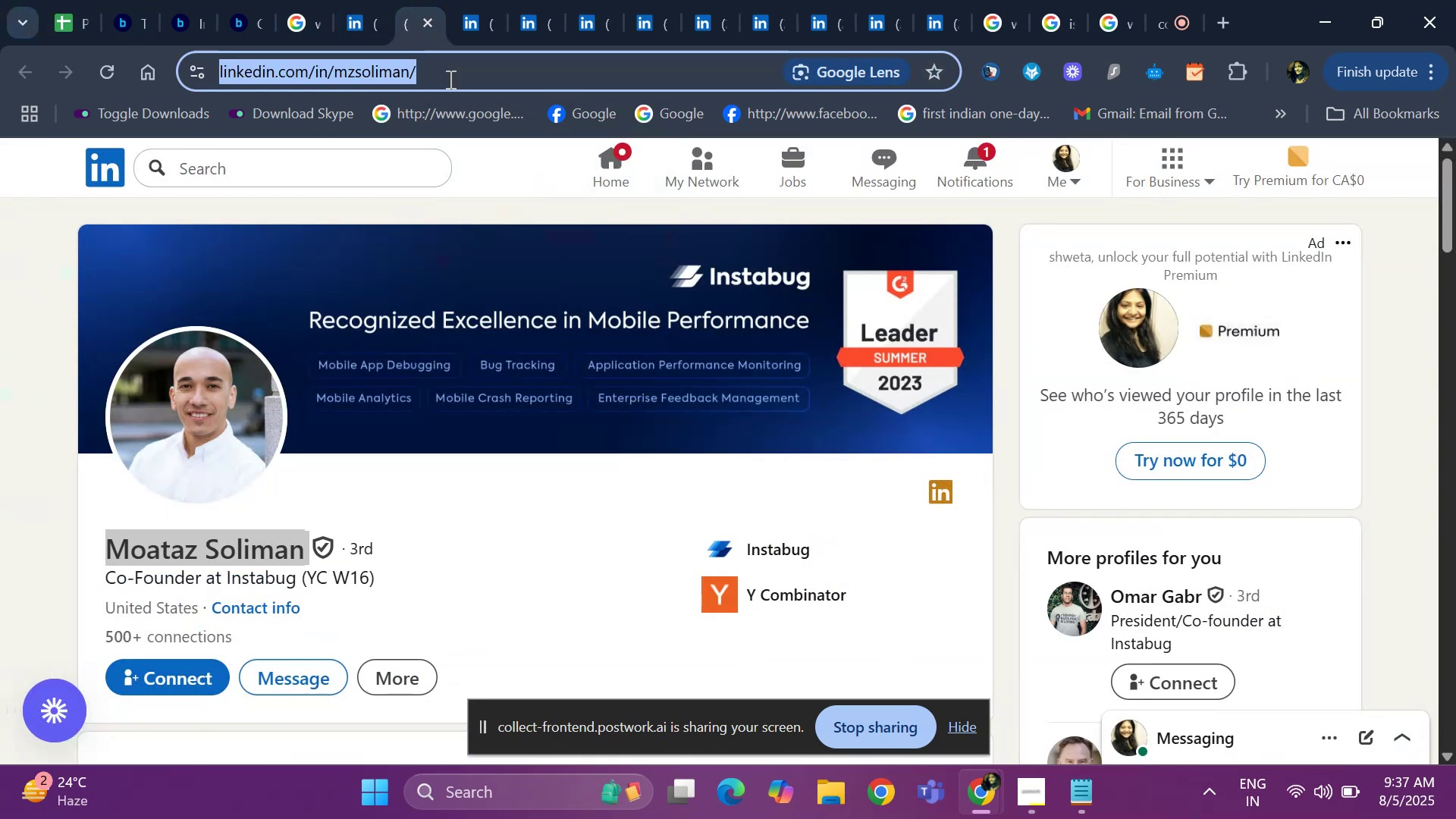 
key(Control+C)
 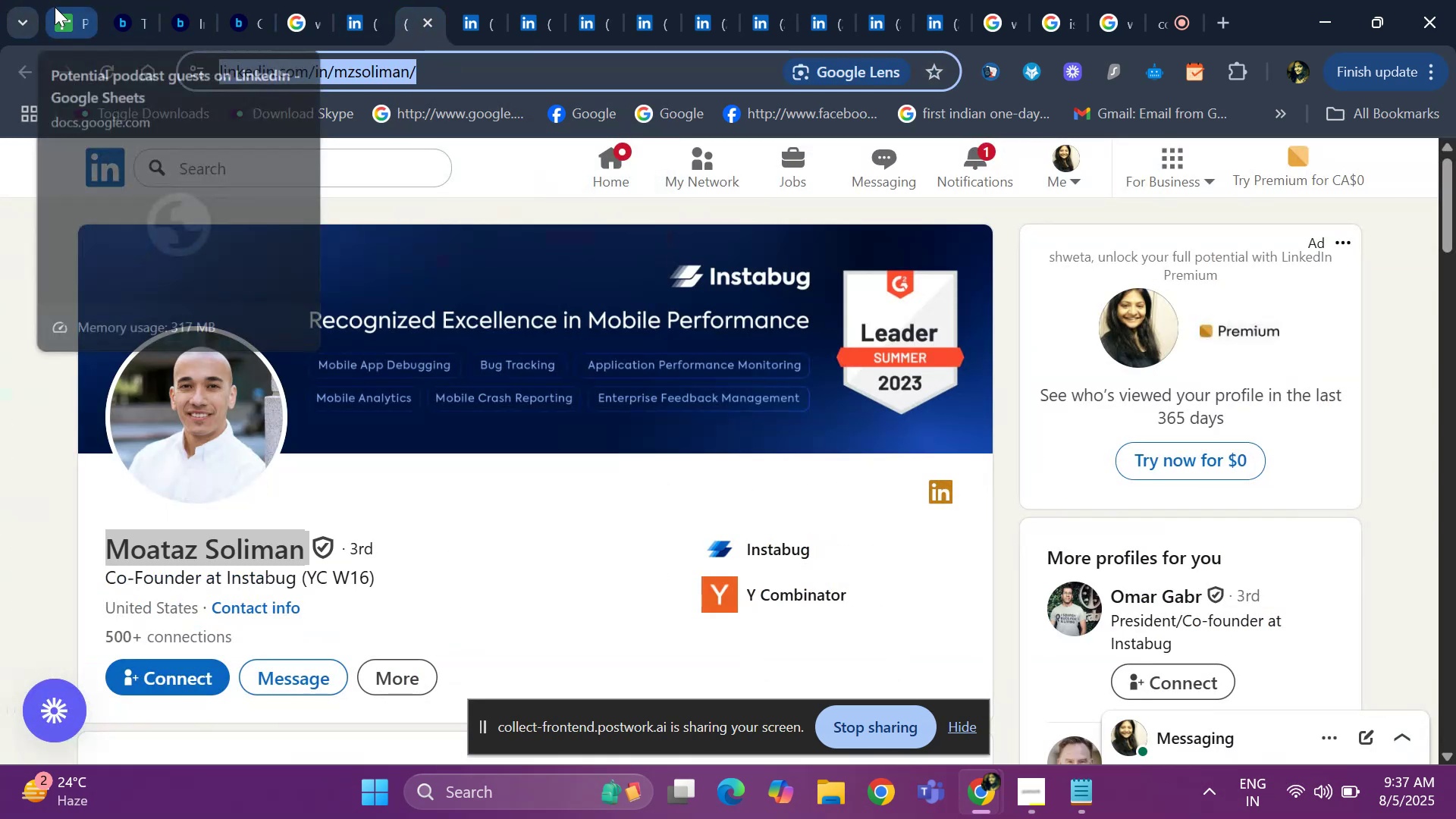 
left_click([55, 7])
 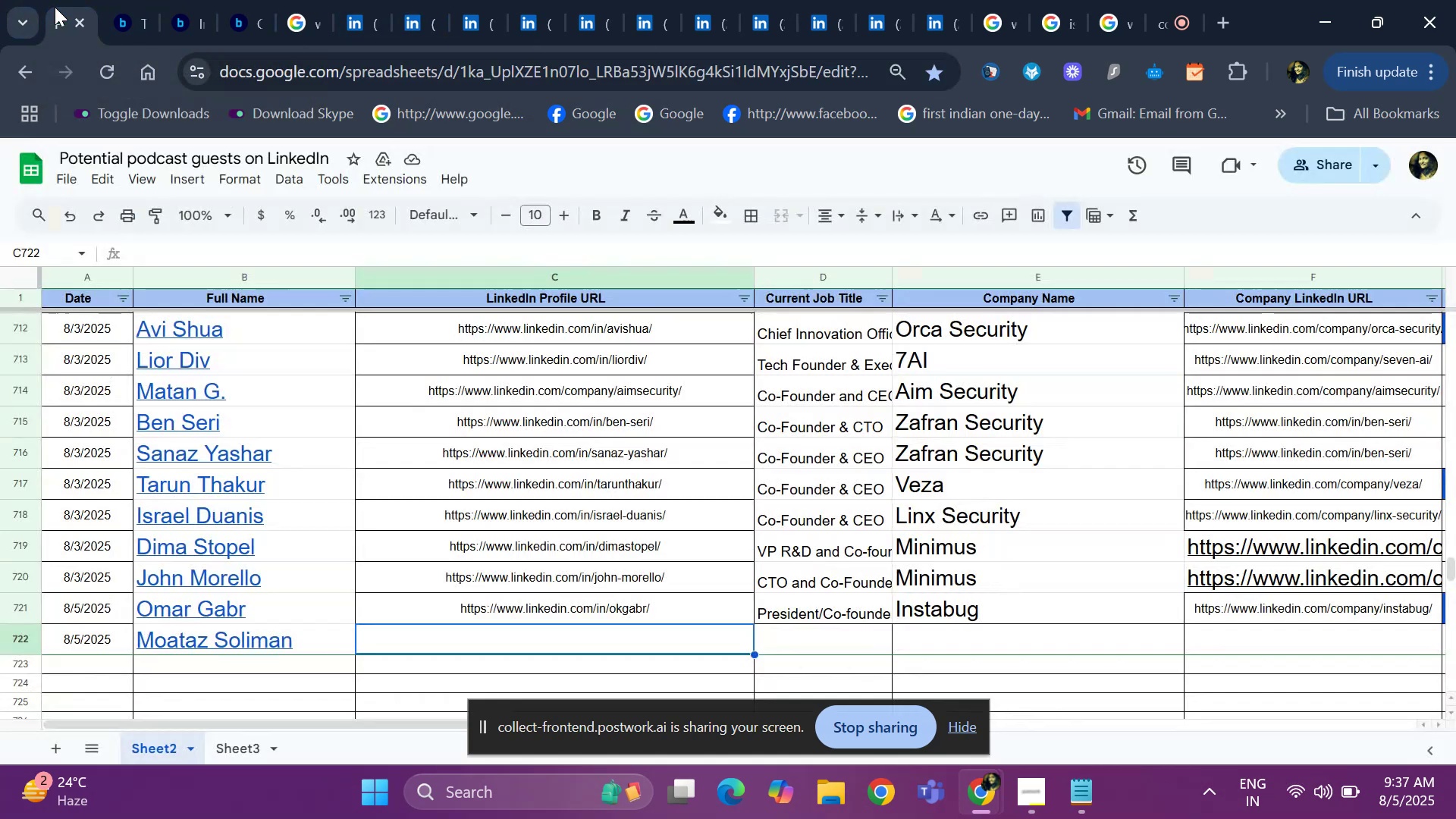 
hold_key(key=ControlLeft, duration=0.31)
 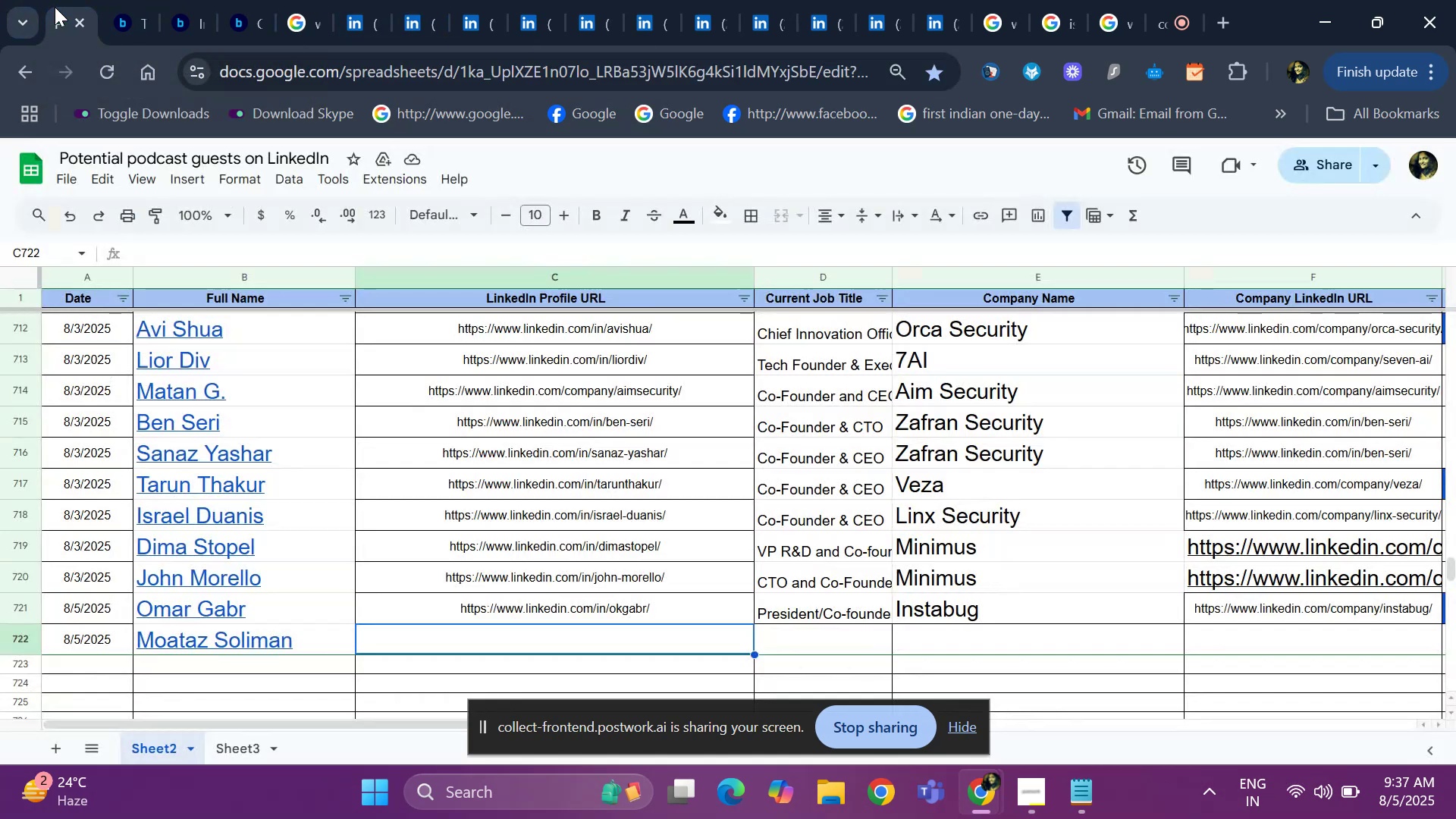 
key(Control+ControlLeft)
 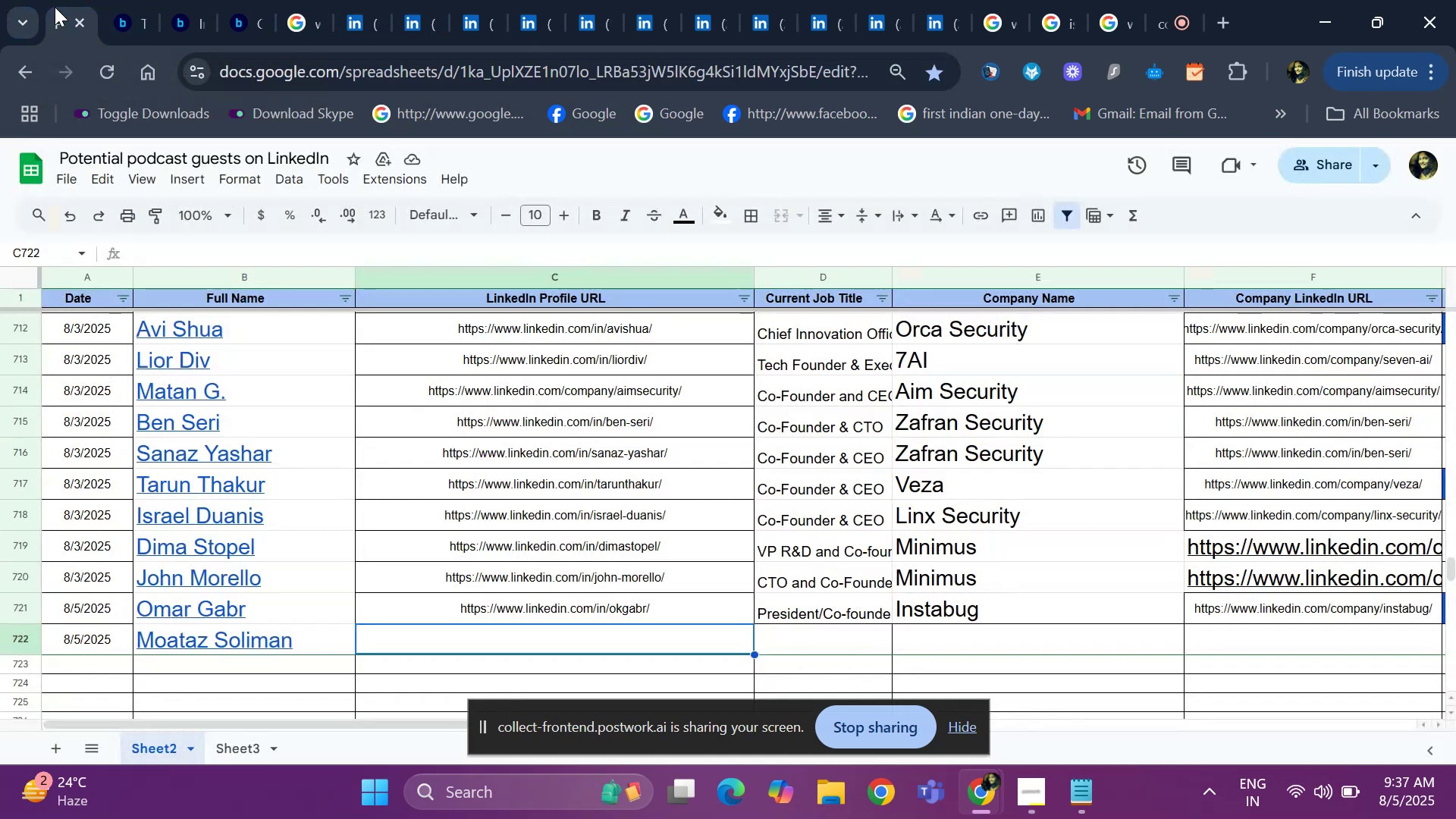 
key(Control+V)
 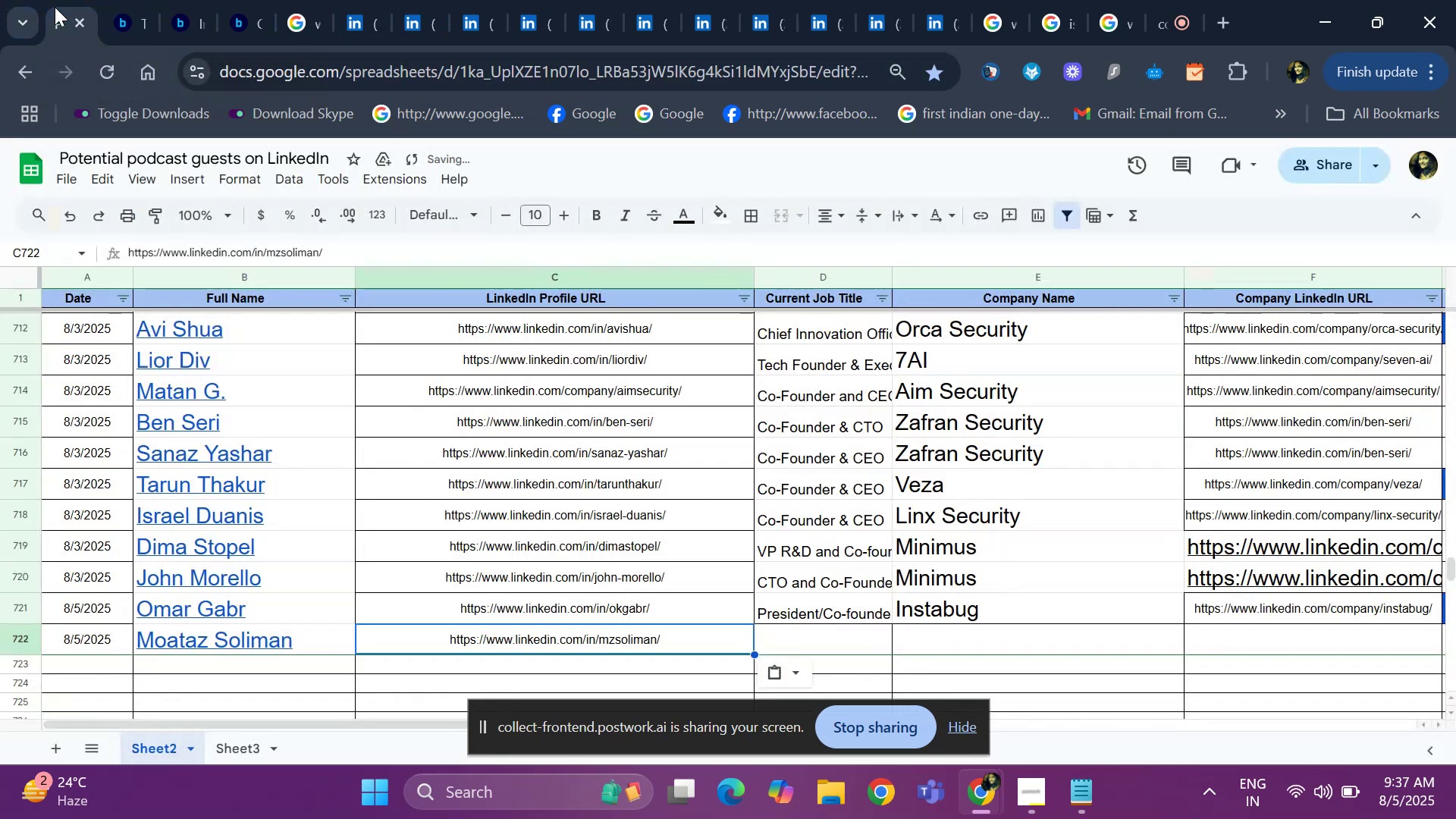 
key(ArrowRight)
 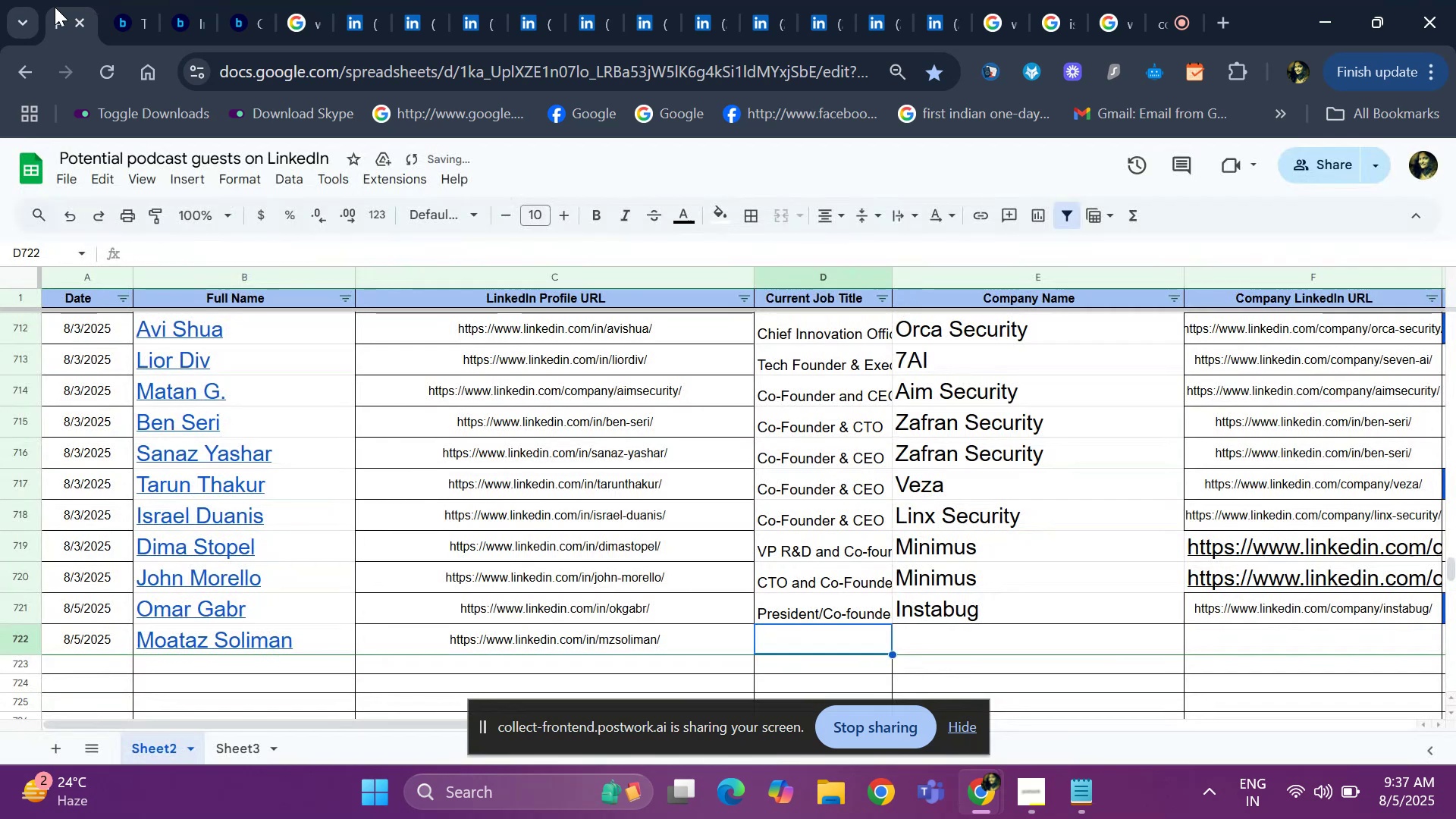 
type(Co-founder)
 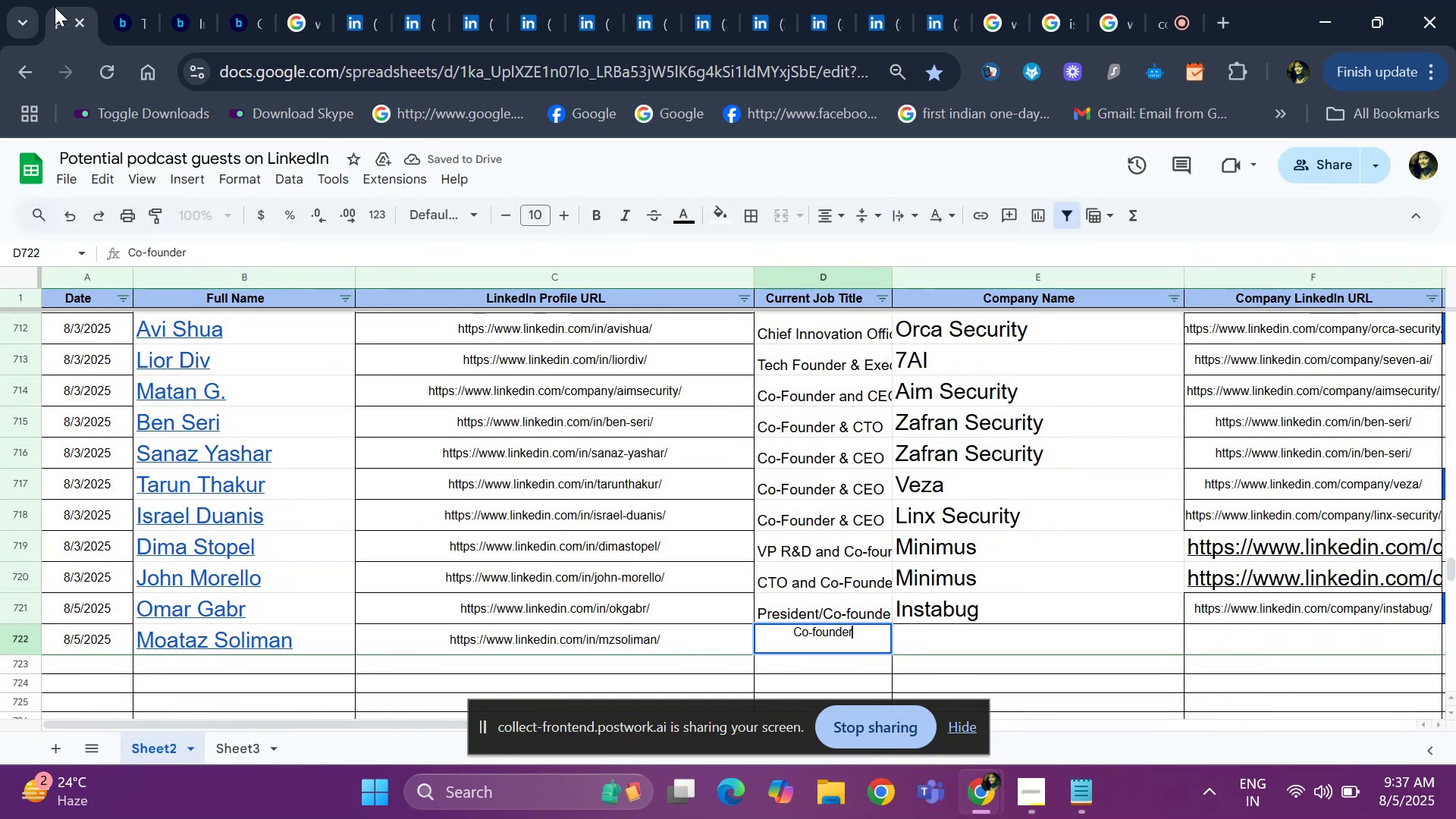 
key(Enter)
 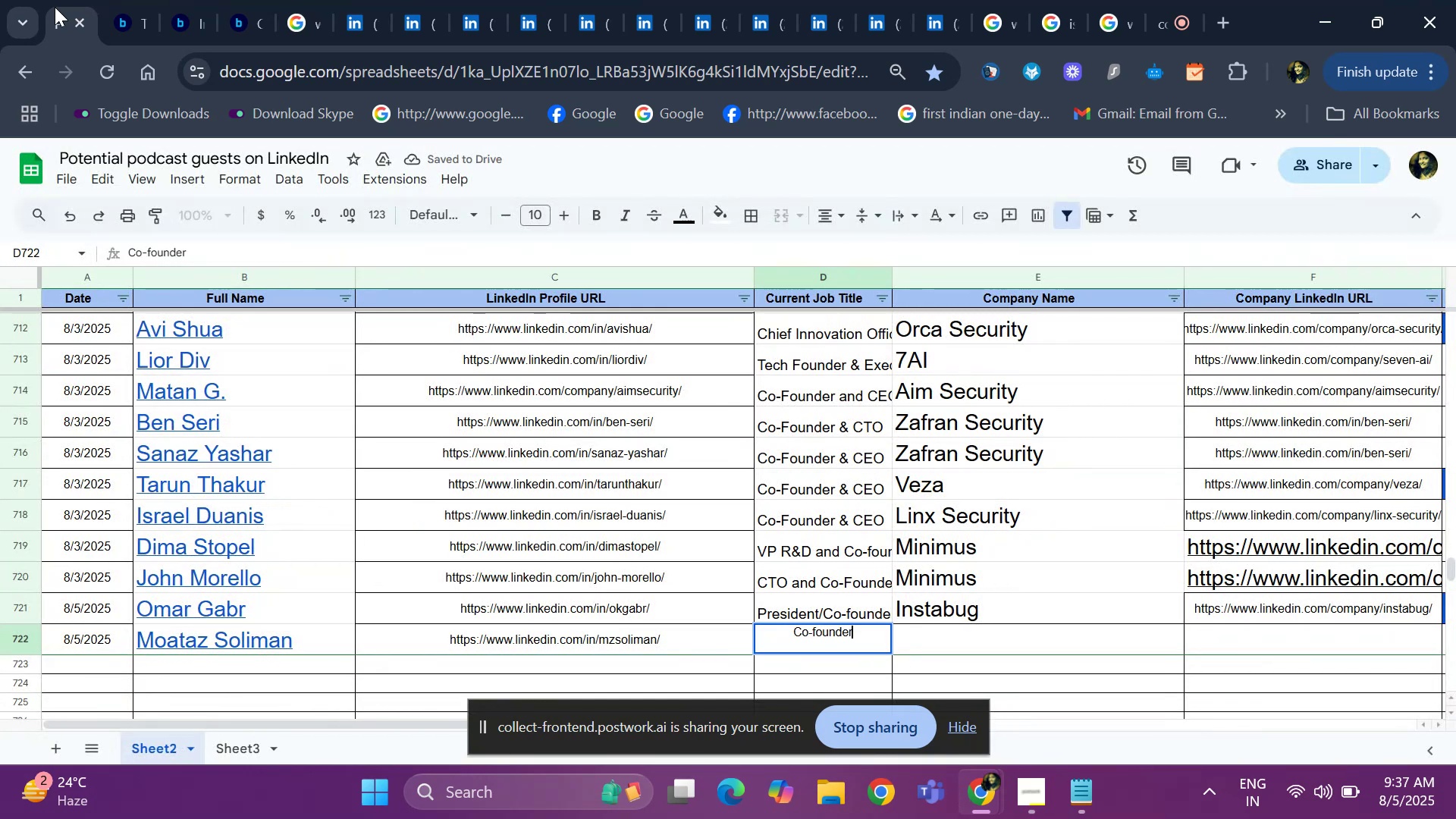 
key(ArrowUp)
 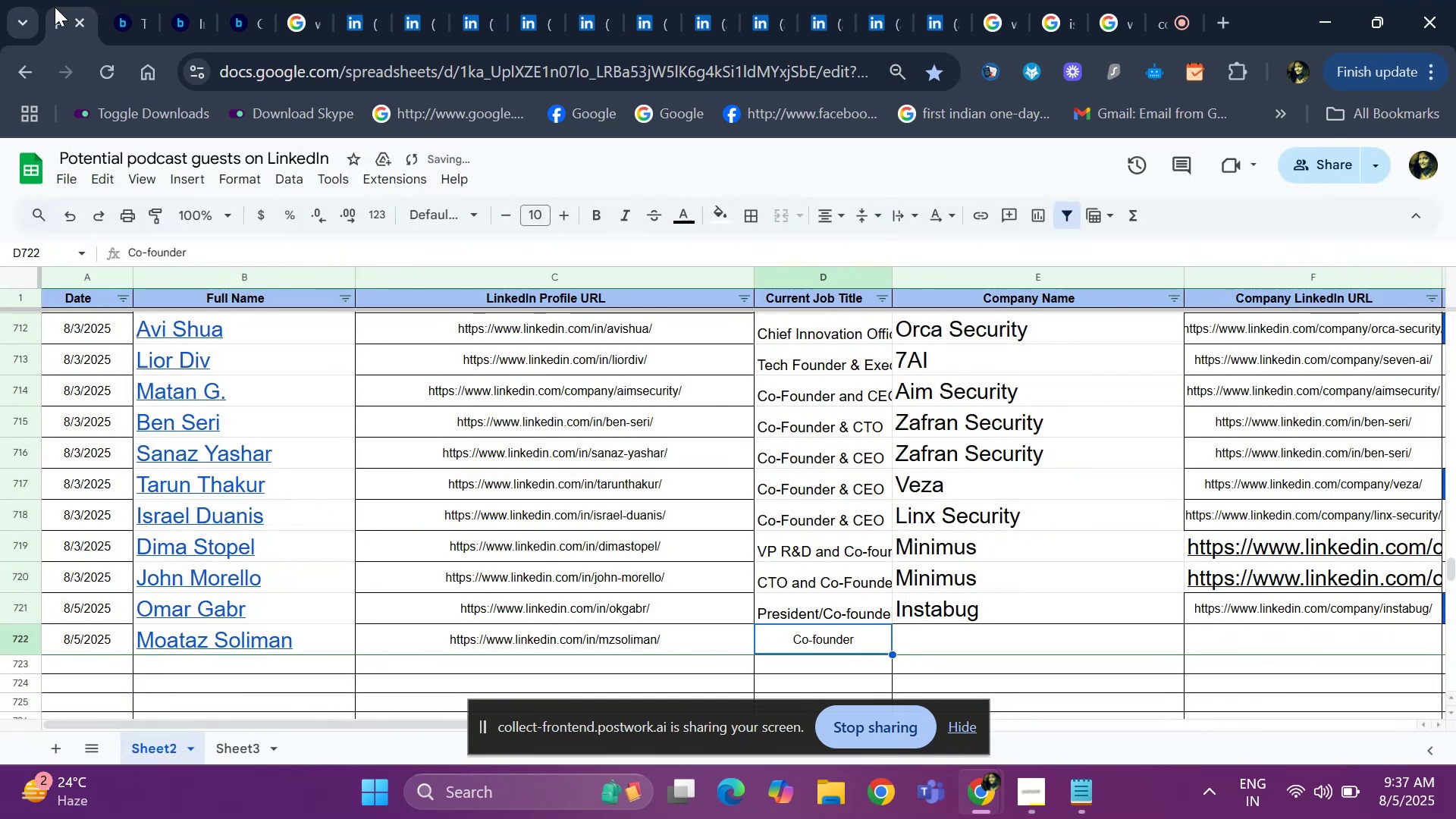 
key(ArrowRight)
 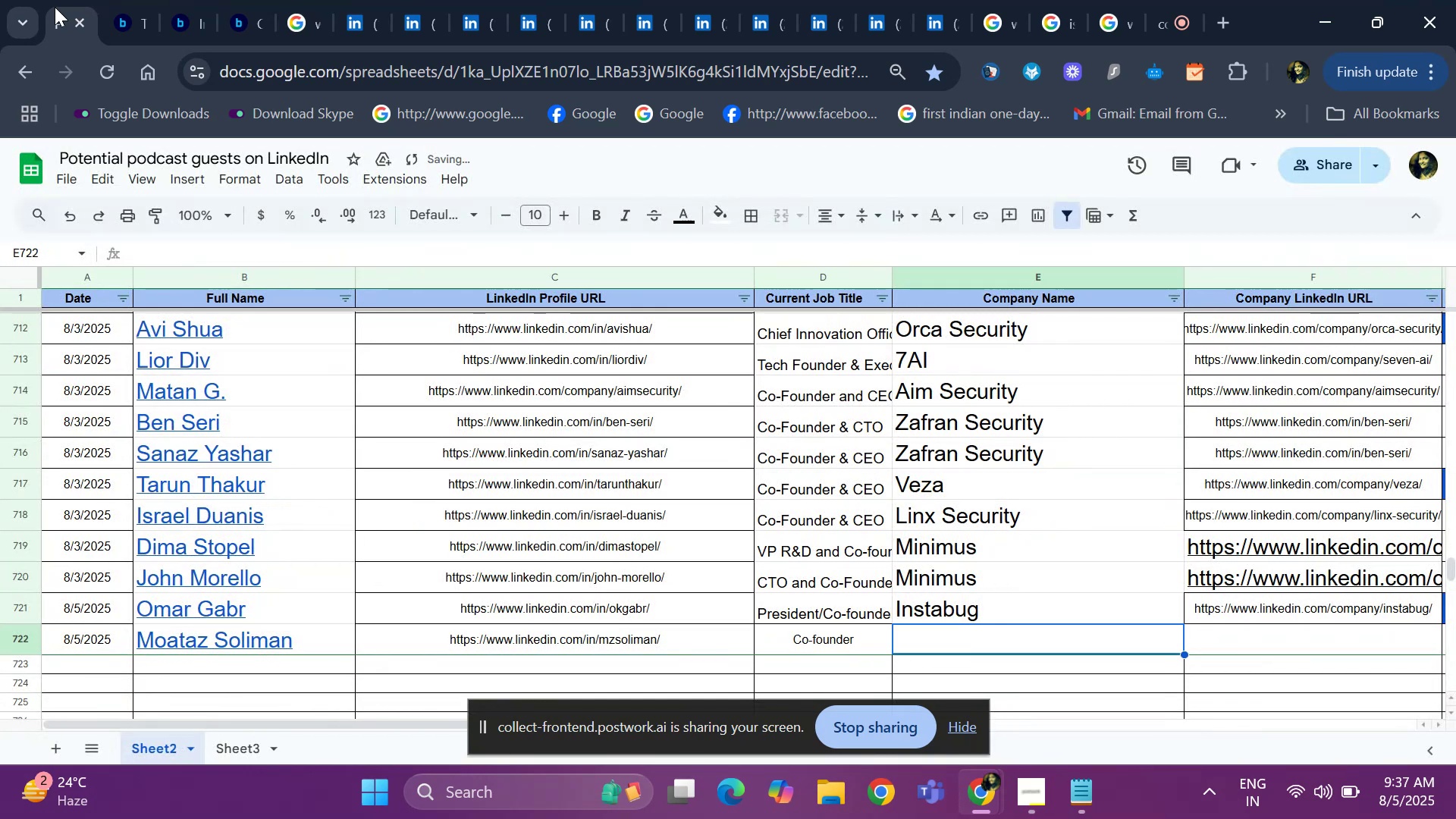 
key(ArrowUp)
 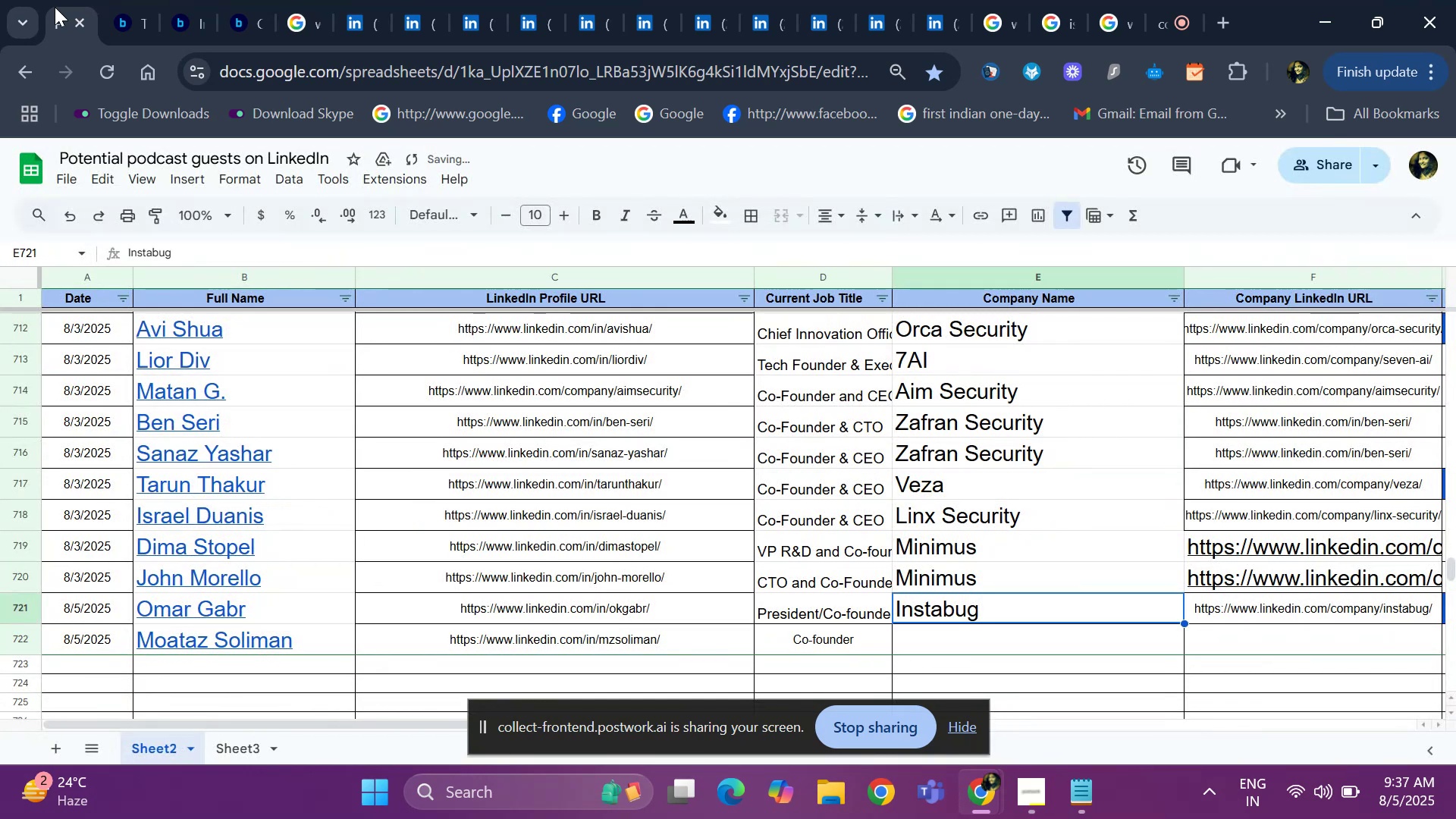 
key(Shift+ShiftLeft)
 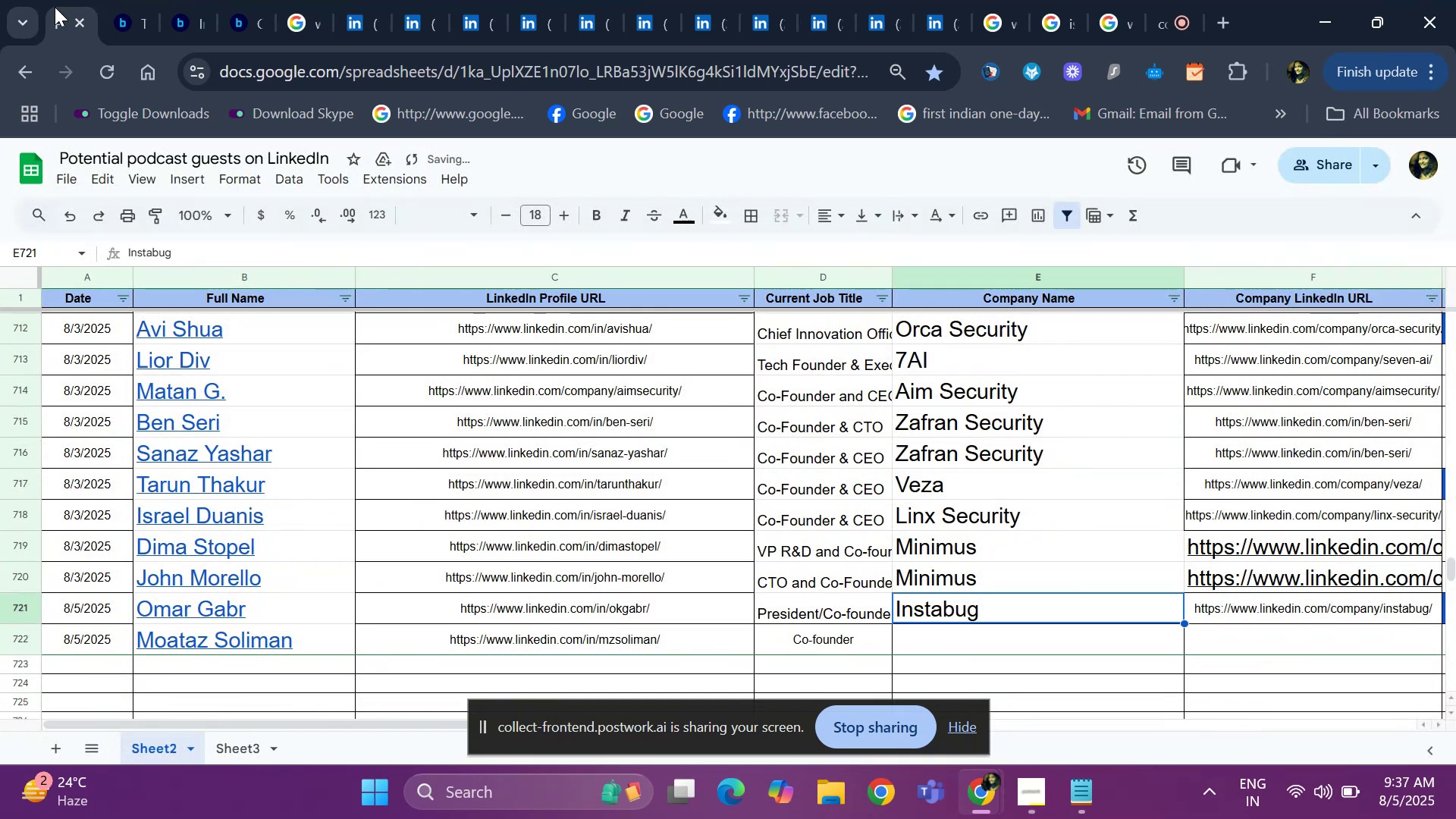 
key(Shift+ShiftLeft)
 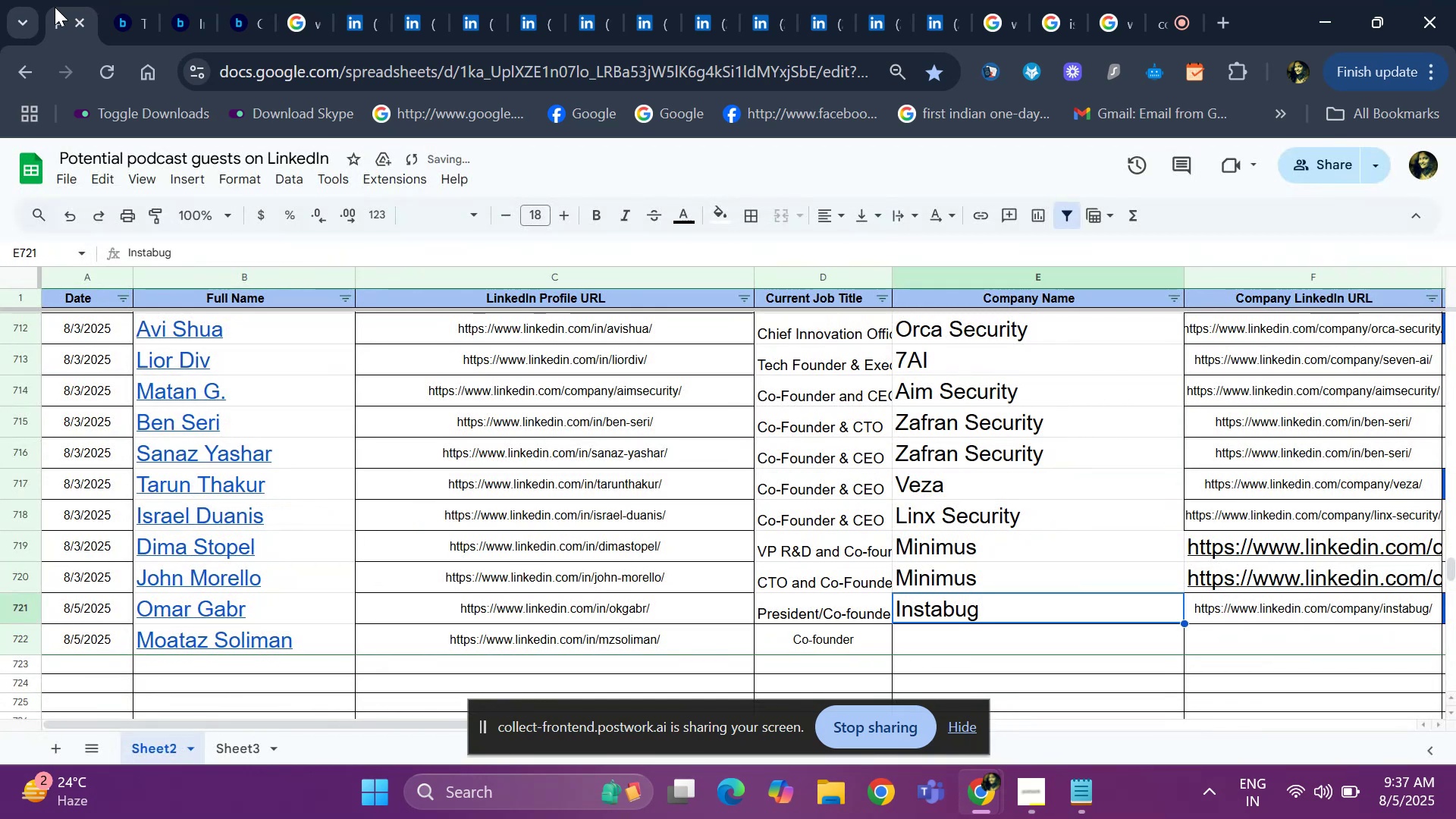 
key(C)
 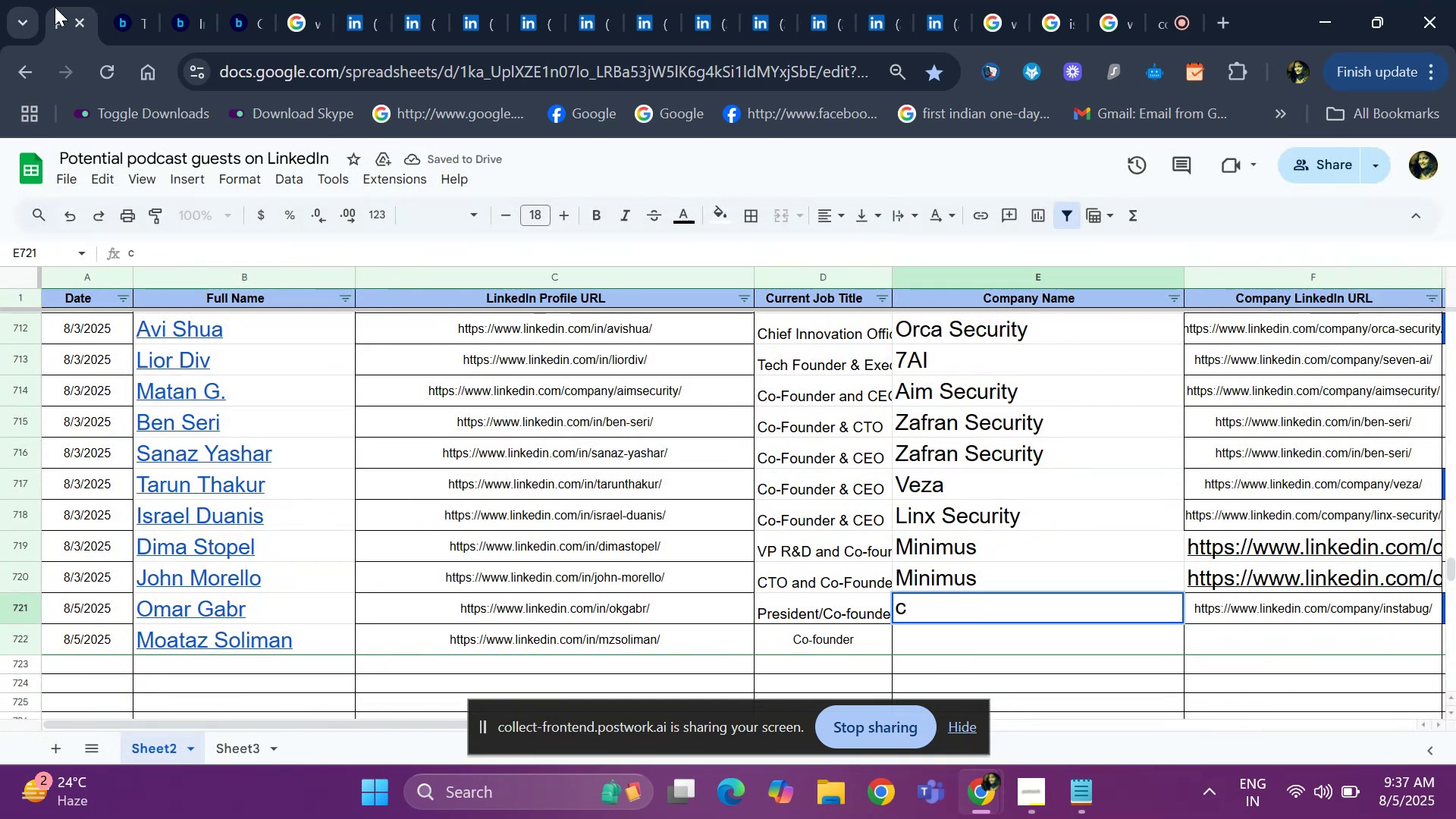 
key(Escape)
 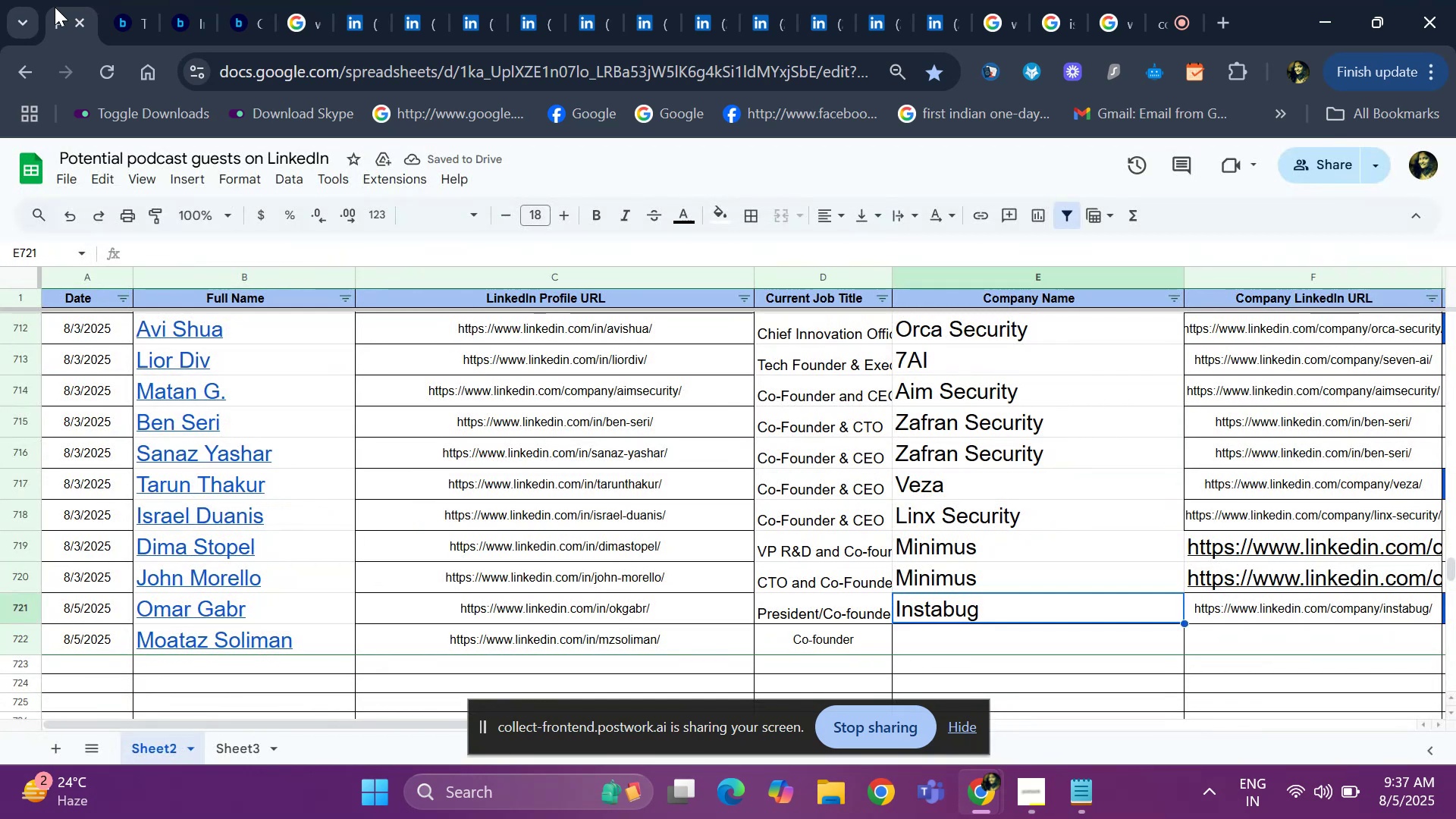 
key(Shift+ArrowRight)
 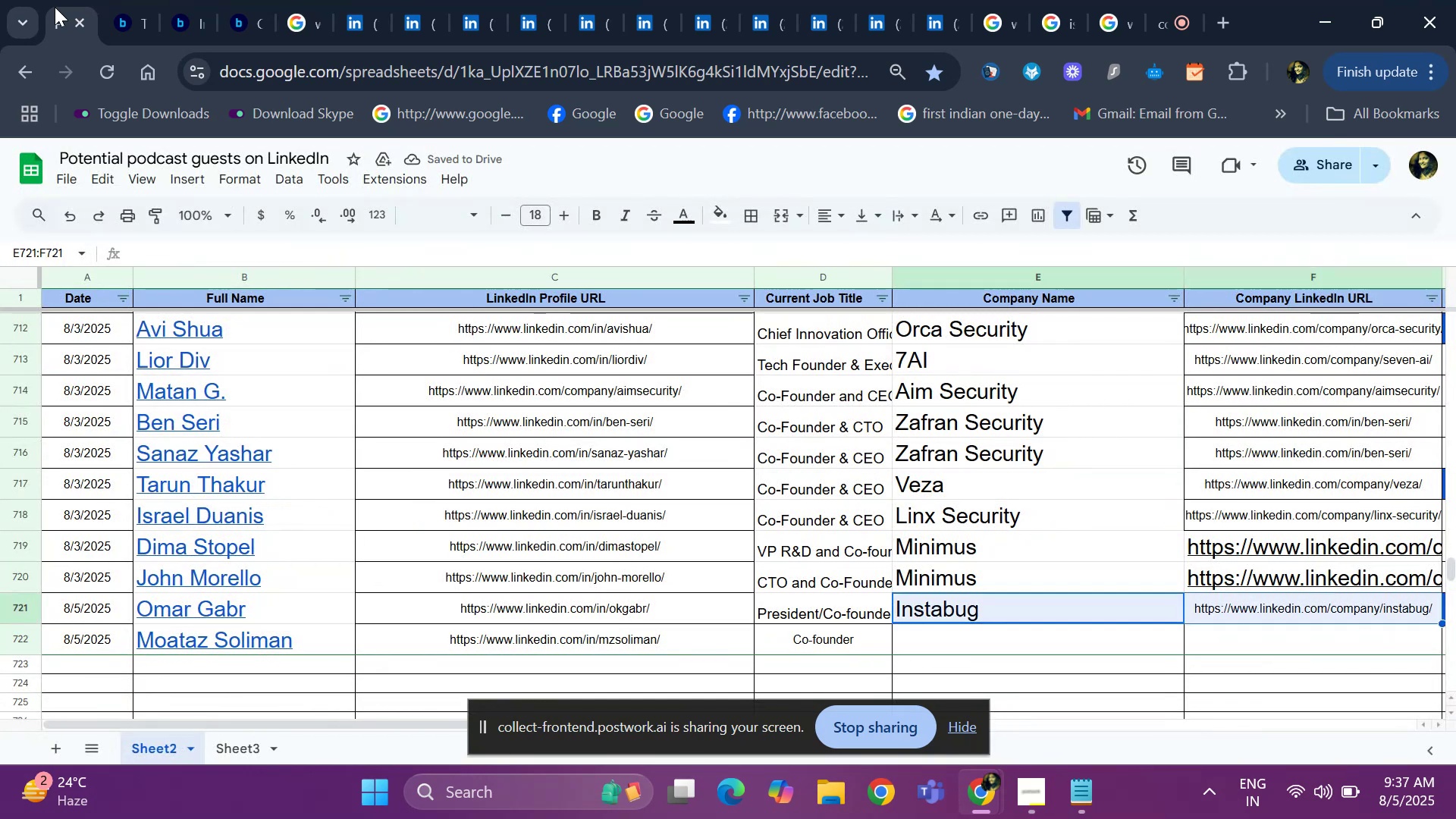 
key(Shift+ArrowRight)
 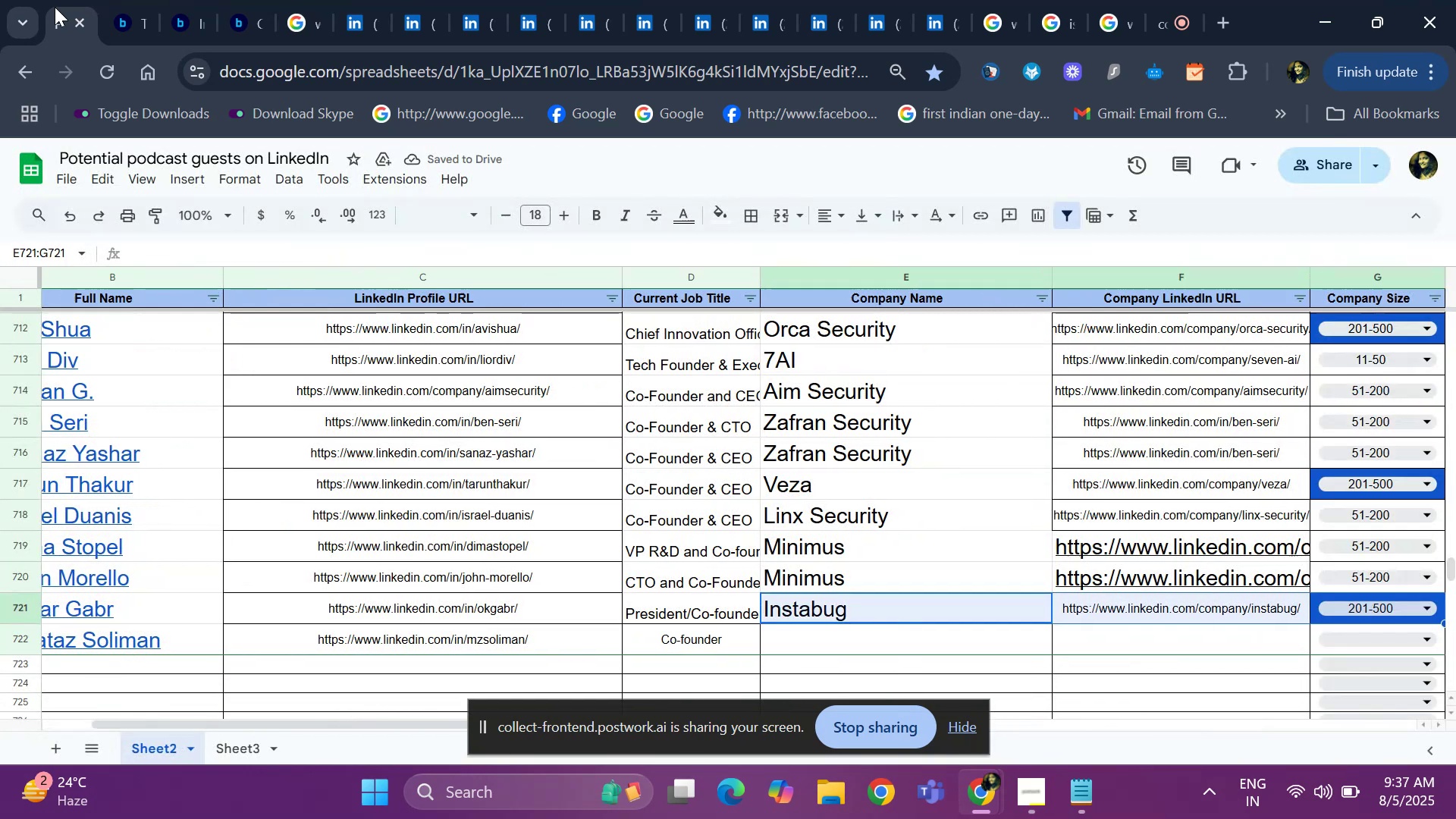 
key(Shift+ArrowRight)
 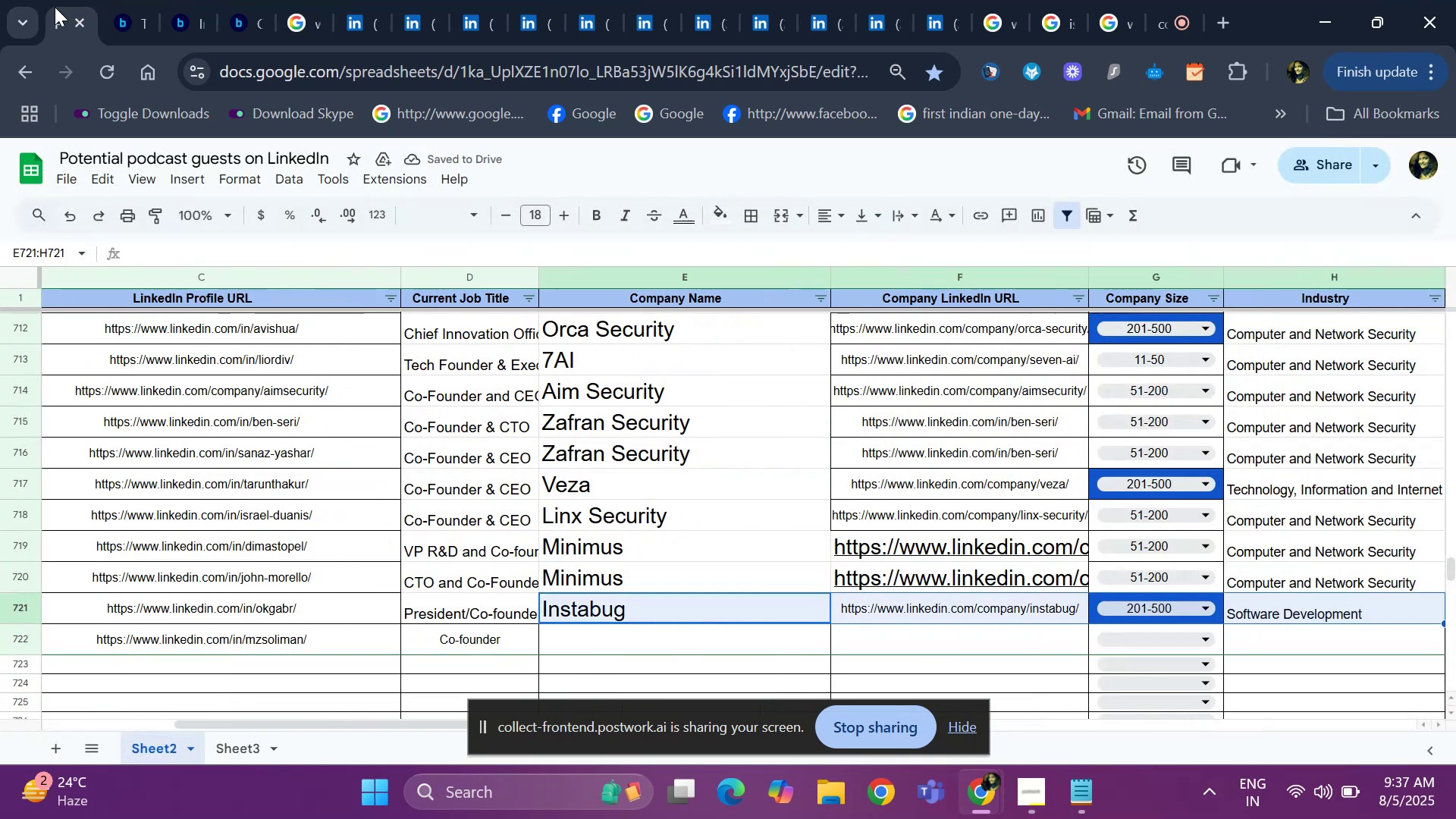 
key(Shift+ArrowRight)
 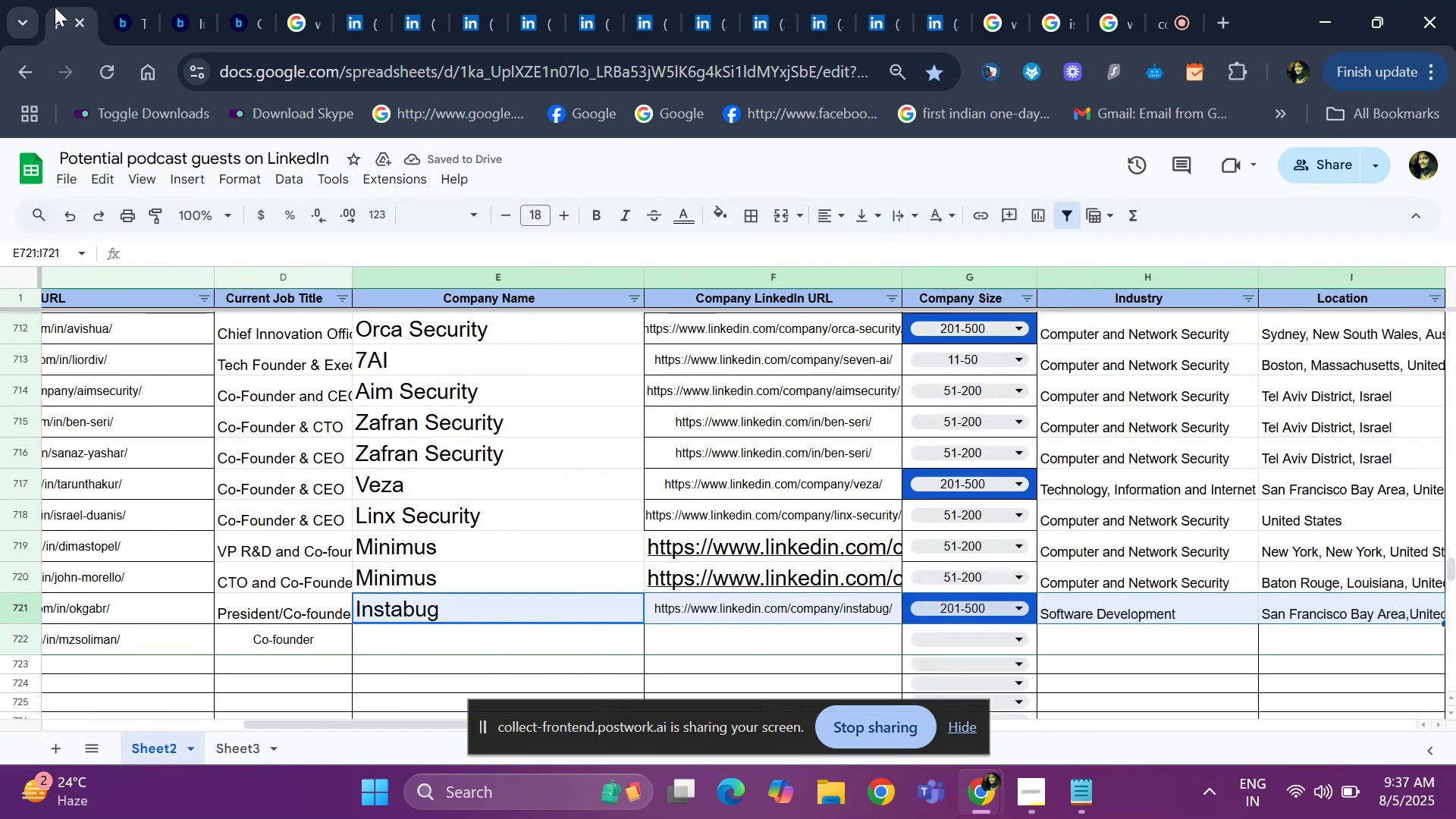 
key(Shift+ArrowRight)
 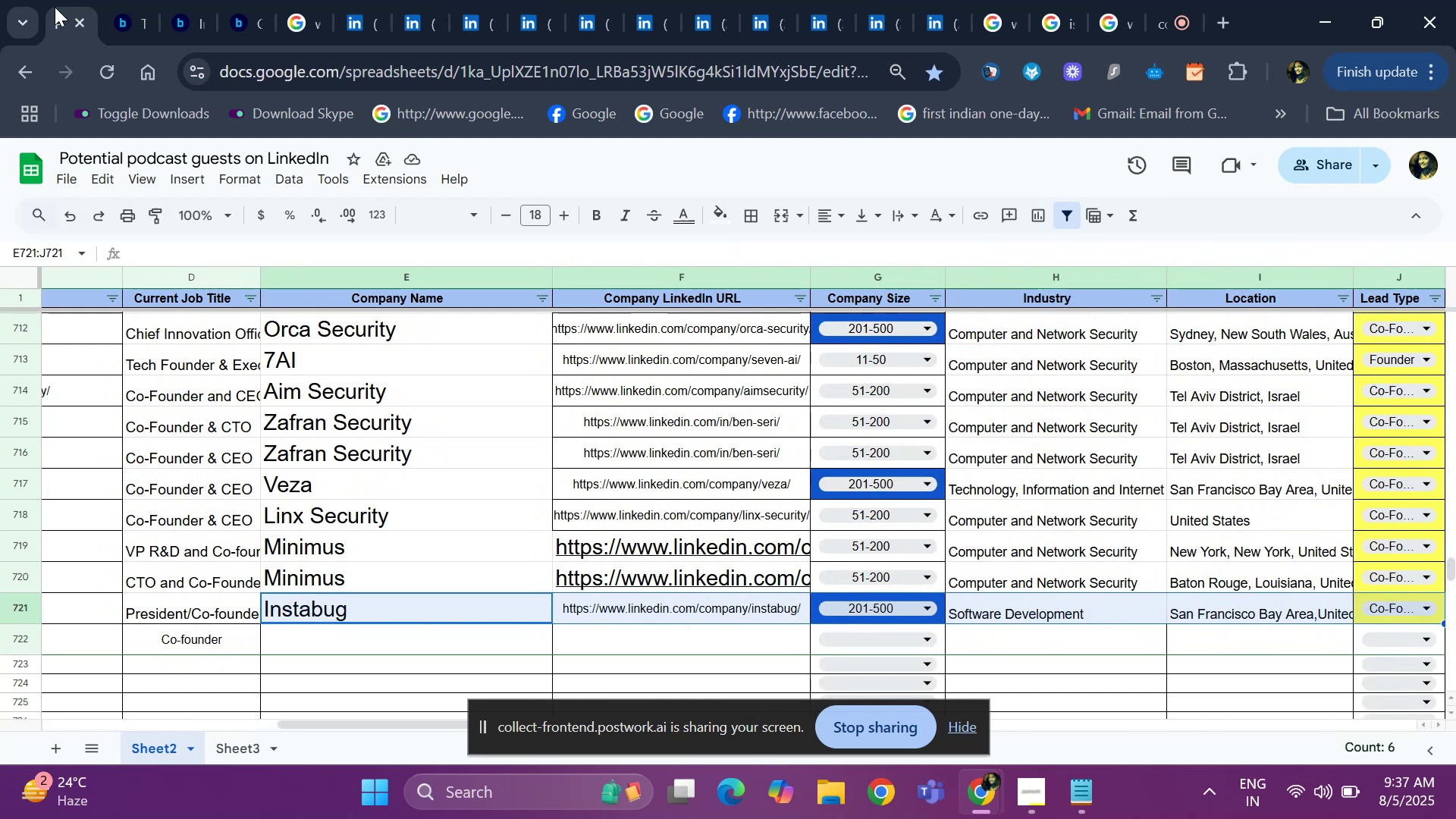 
key(Shift+ArrowLeft)
 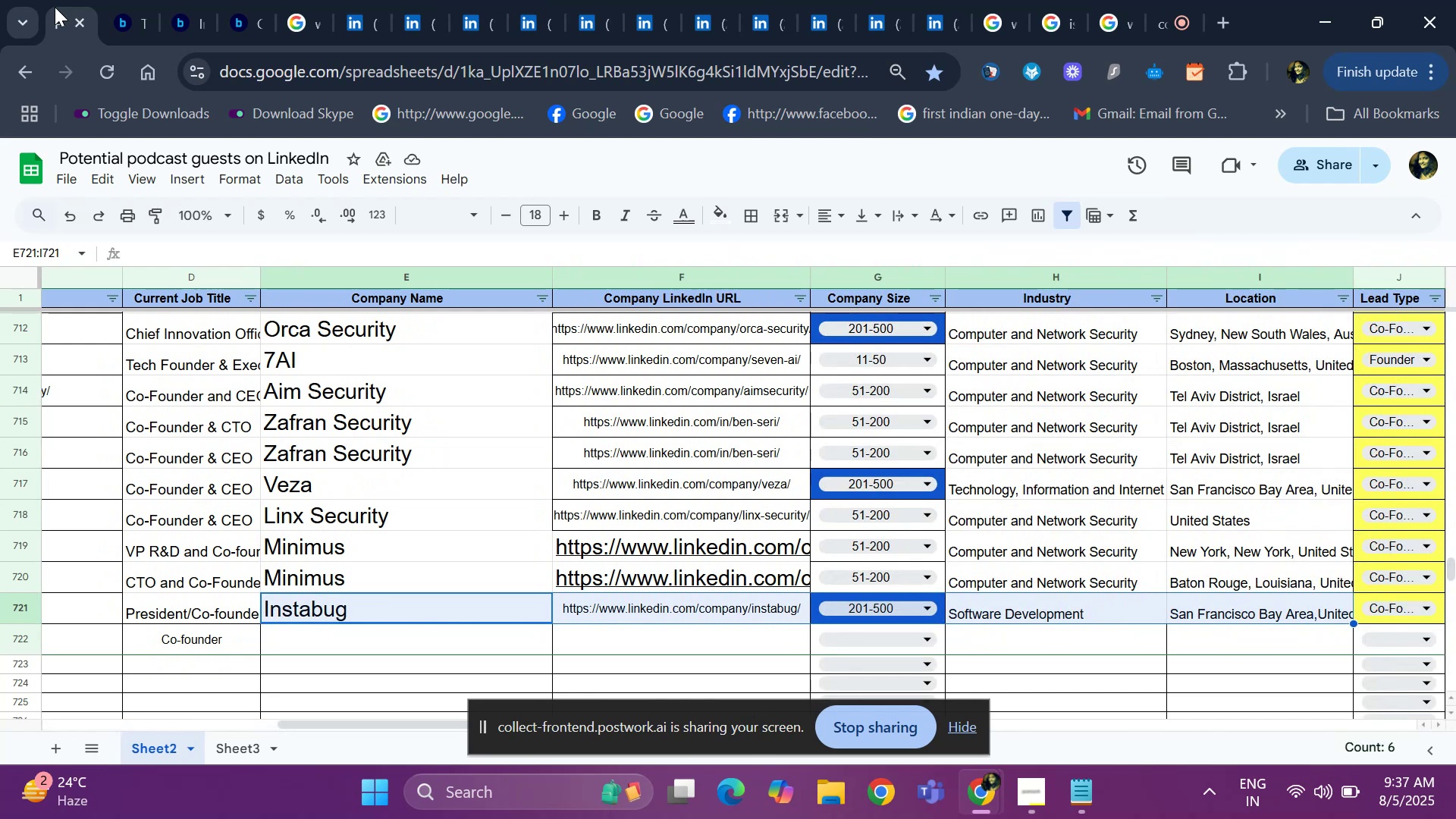 
key(Shift+ArrowLeft)
 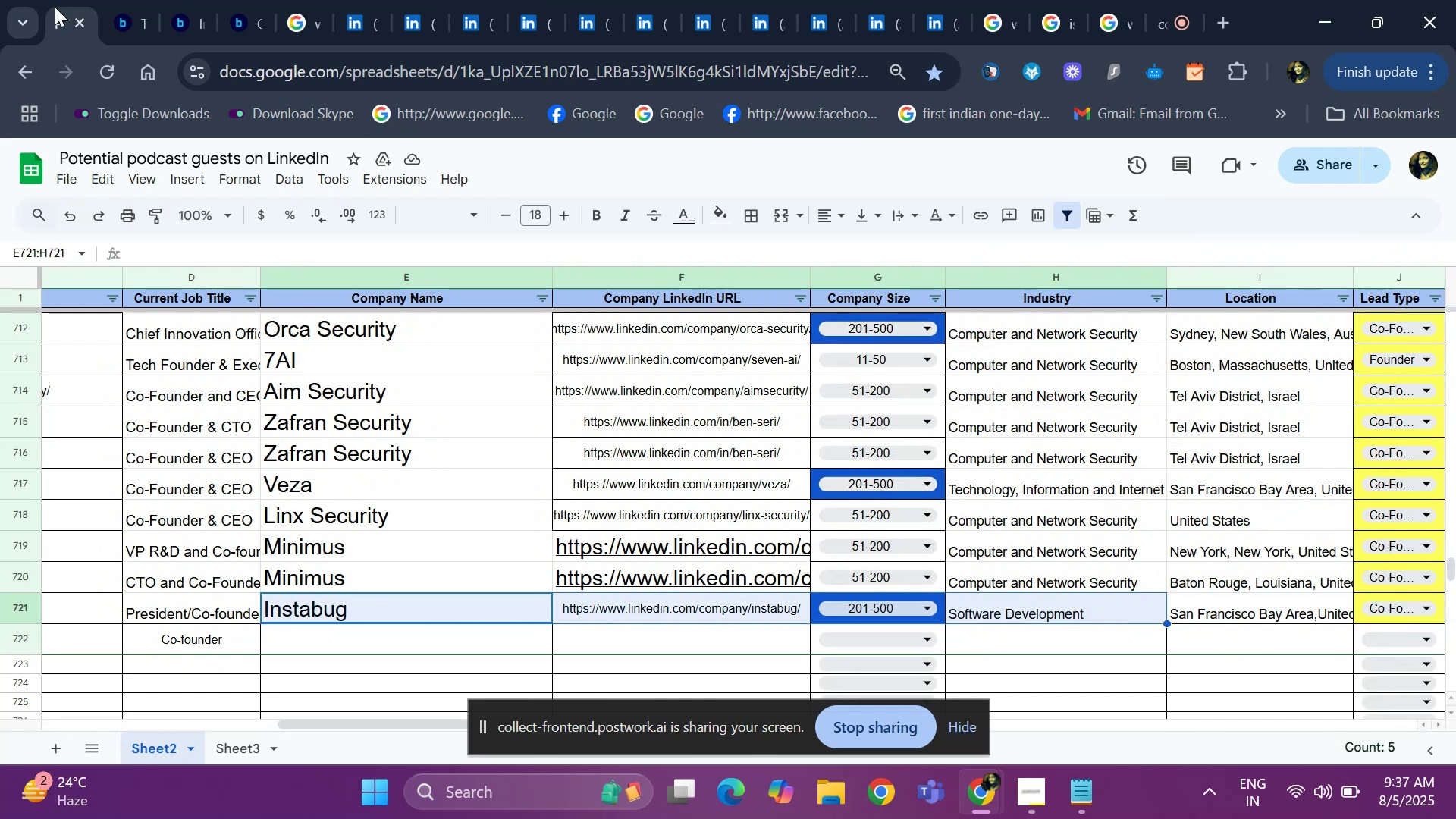 
key(Shift+ArrowLeft)
 